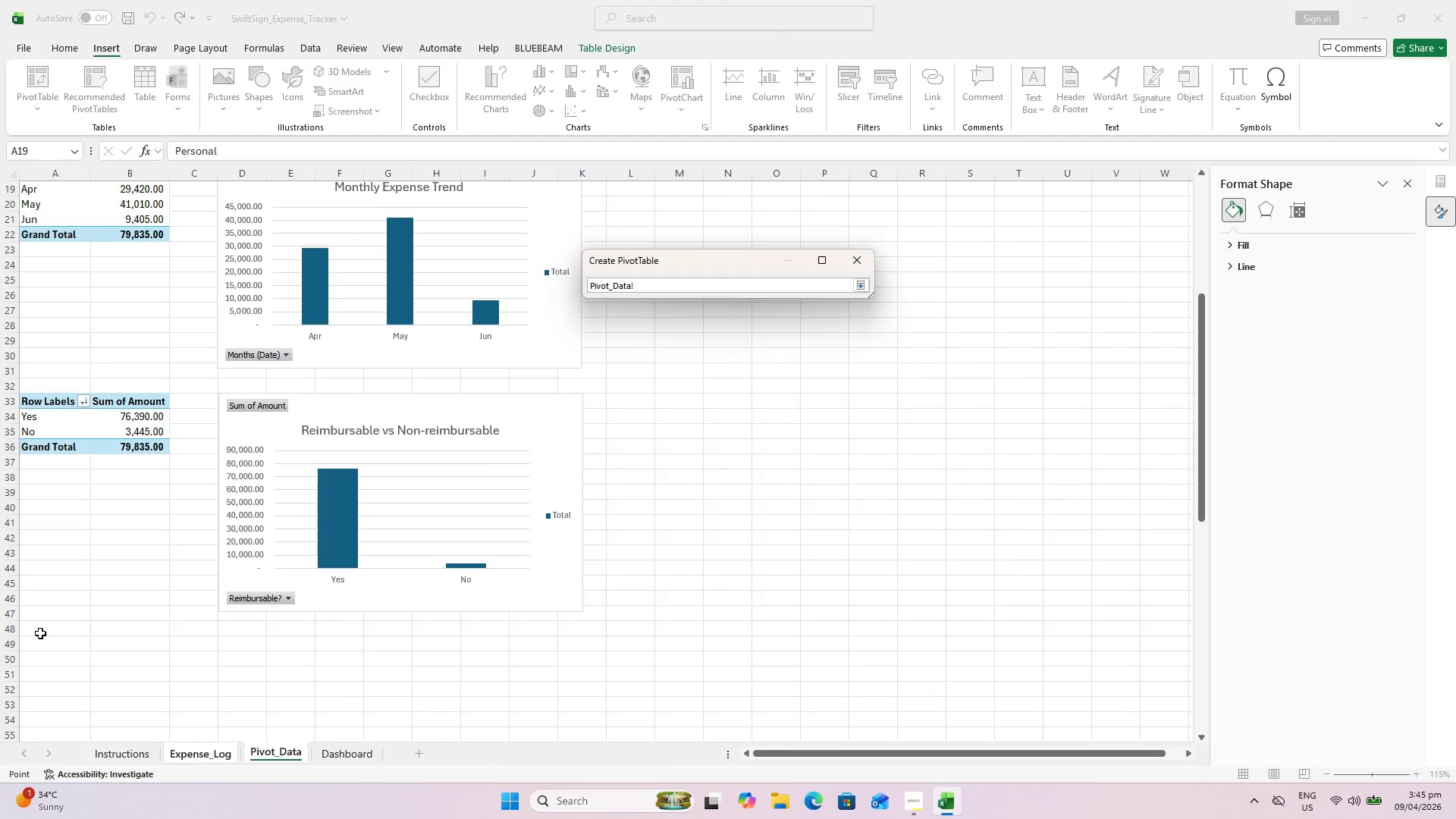 
left_click([39, 633])
 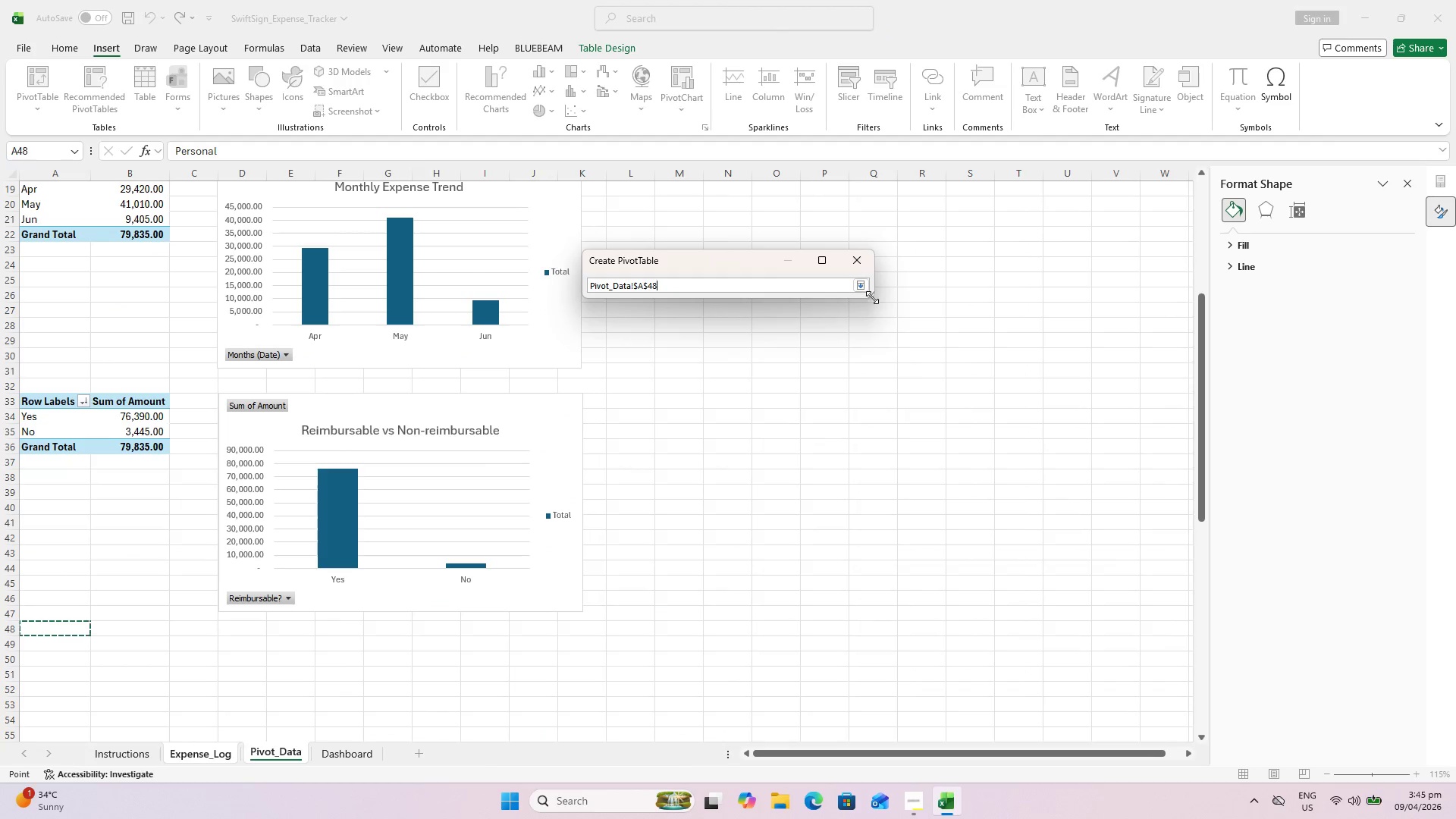 
left_click([860, 288])
 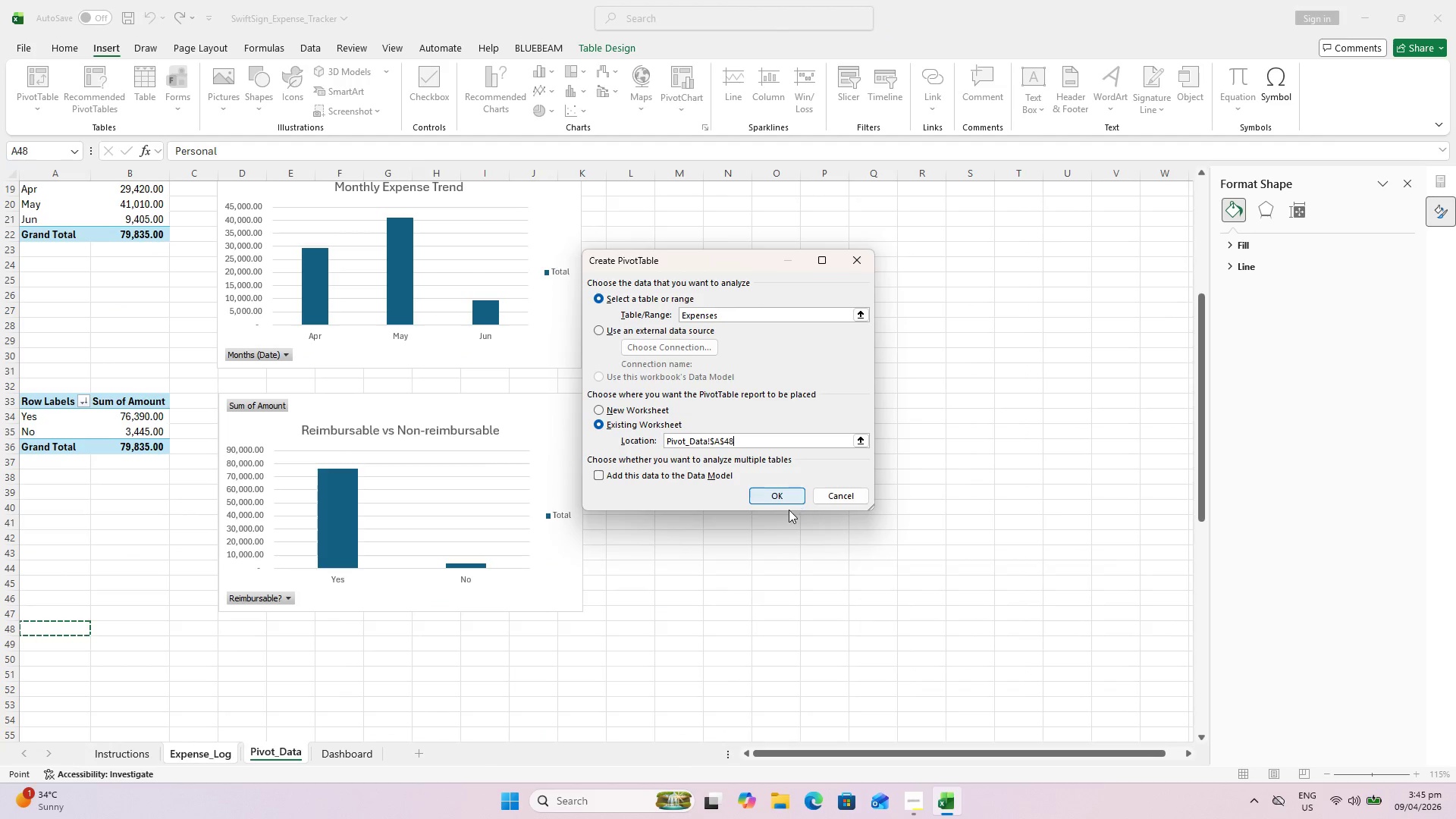 
left_click([777, 491])
 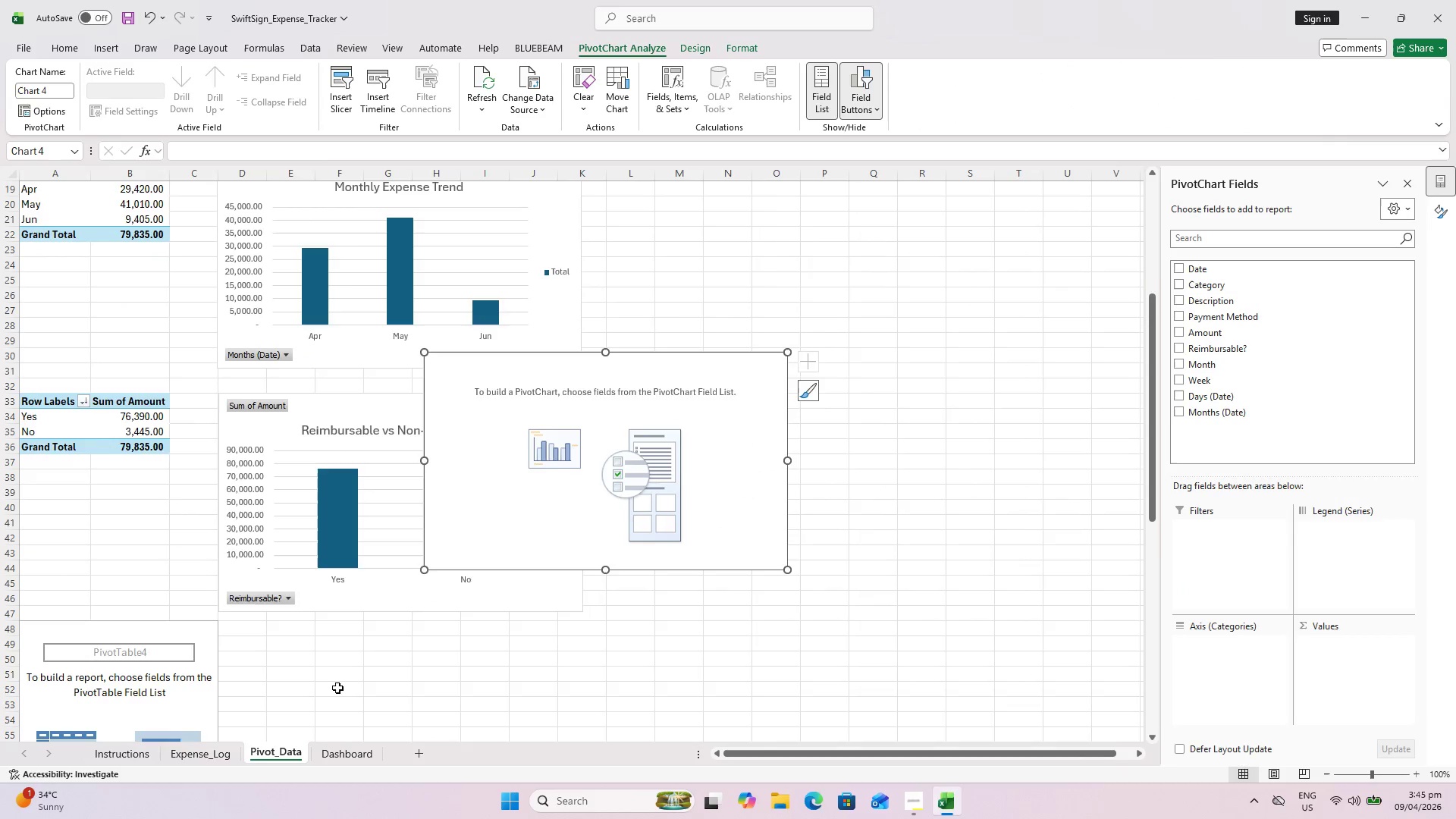 
scroll: coordinate [518, 622], scroll_direction: down, amount: 2.0
 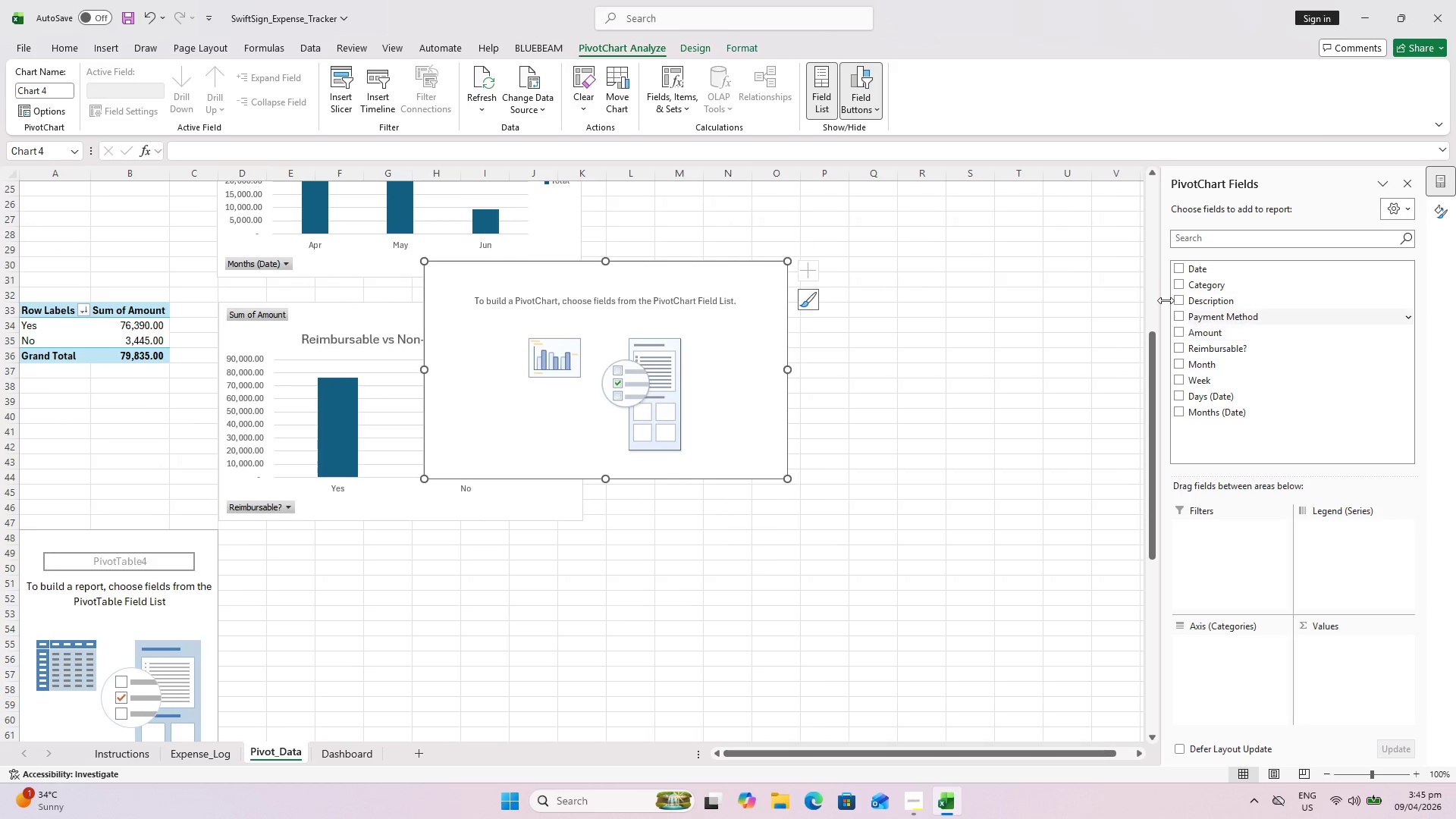 
left_click([1175, 264])
 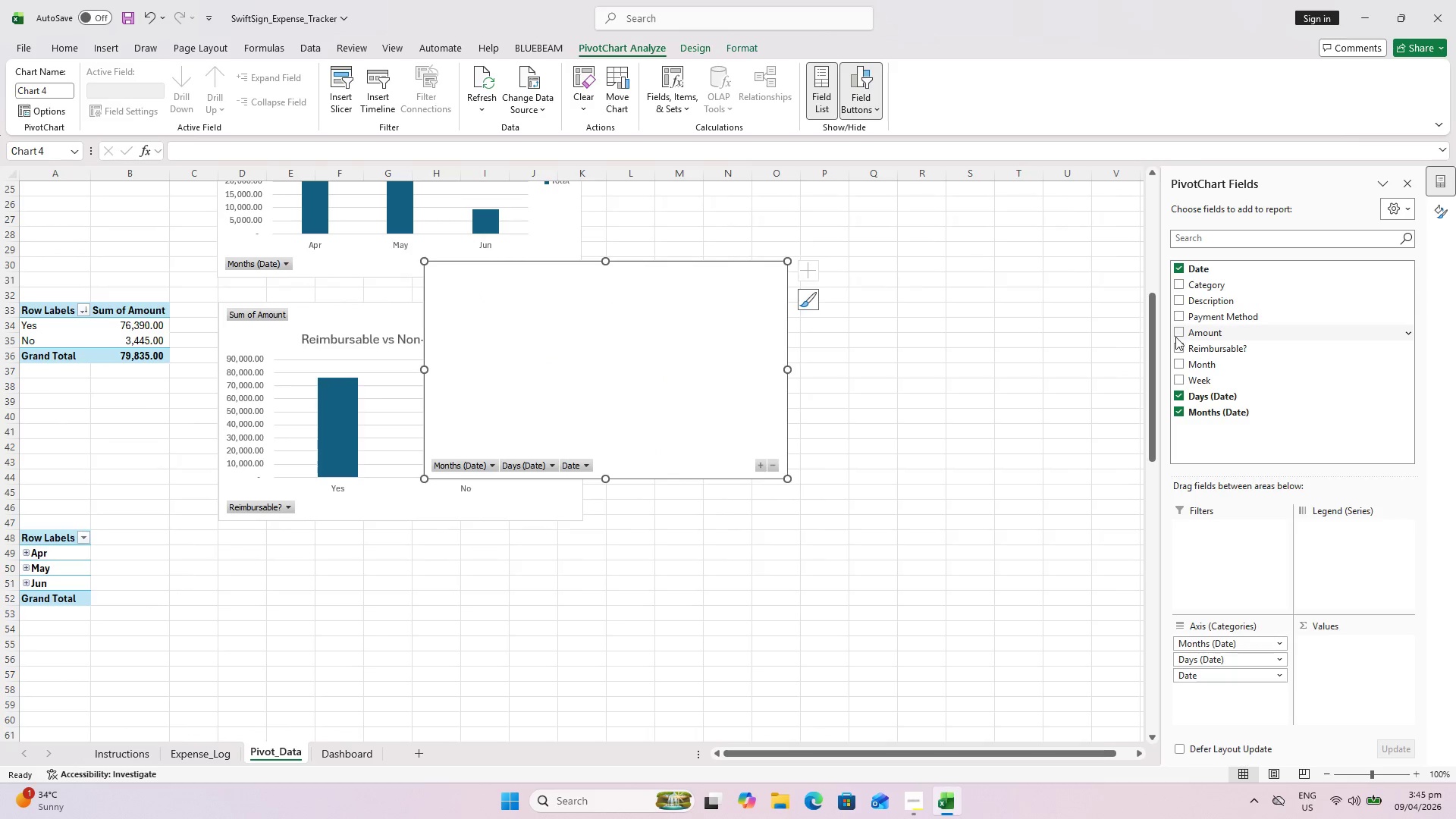 
wait(5.91)
 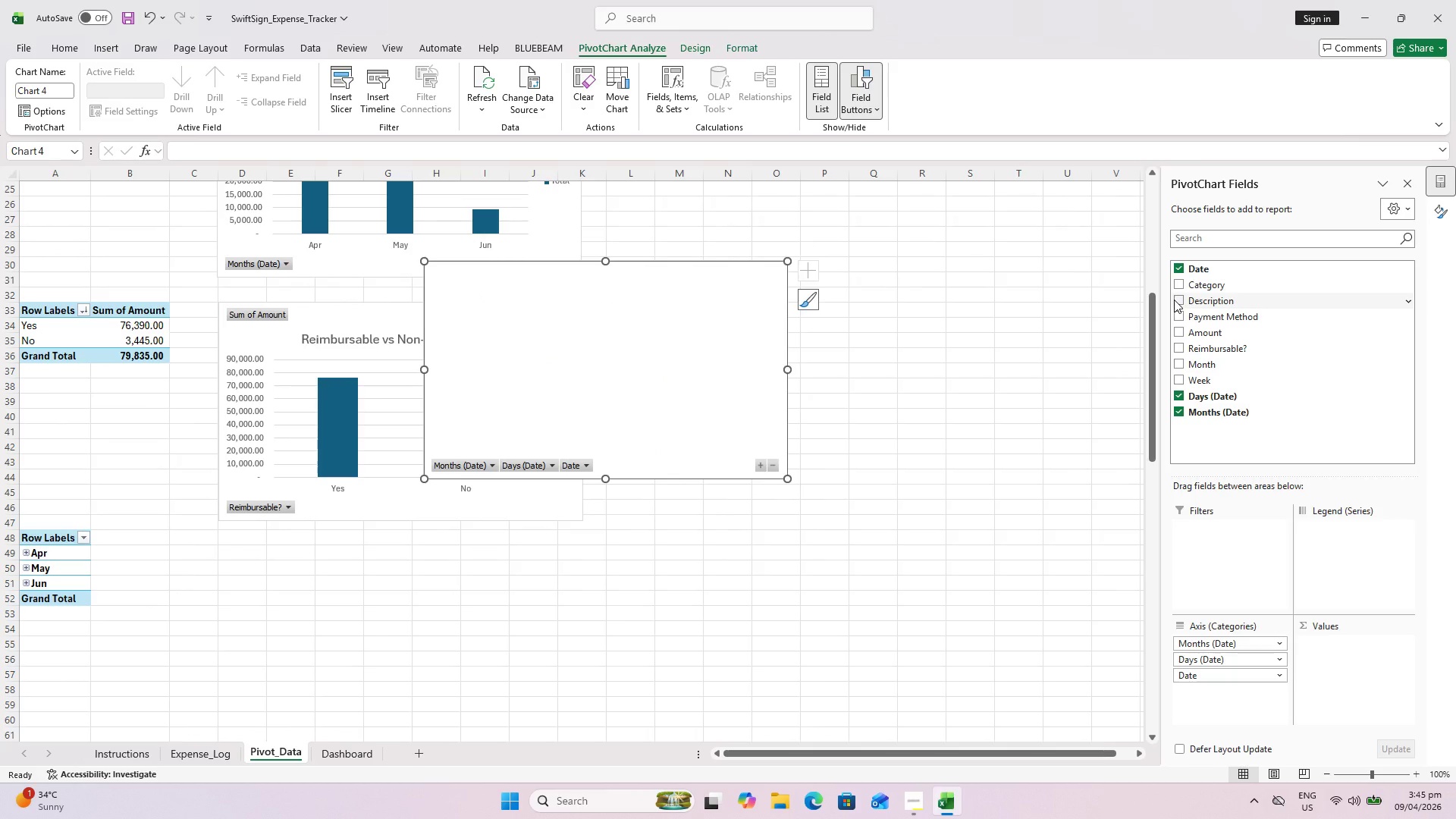 
left_click([1179, 332])
 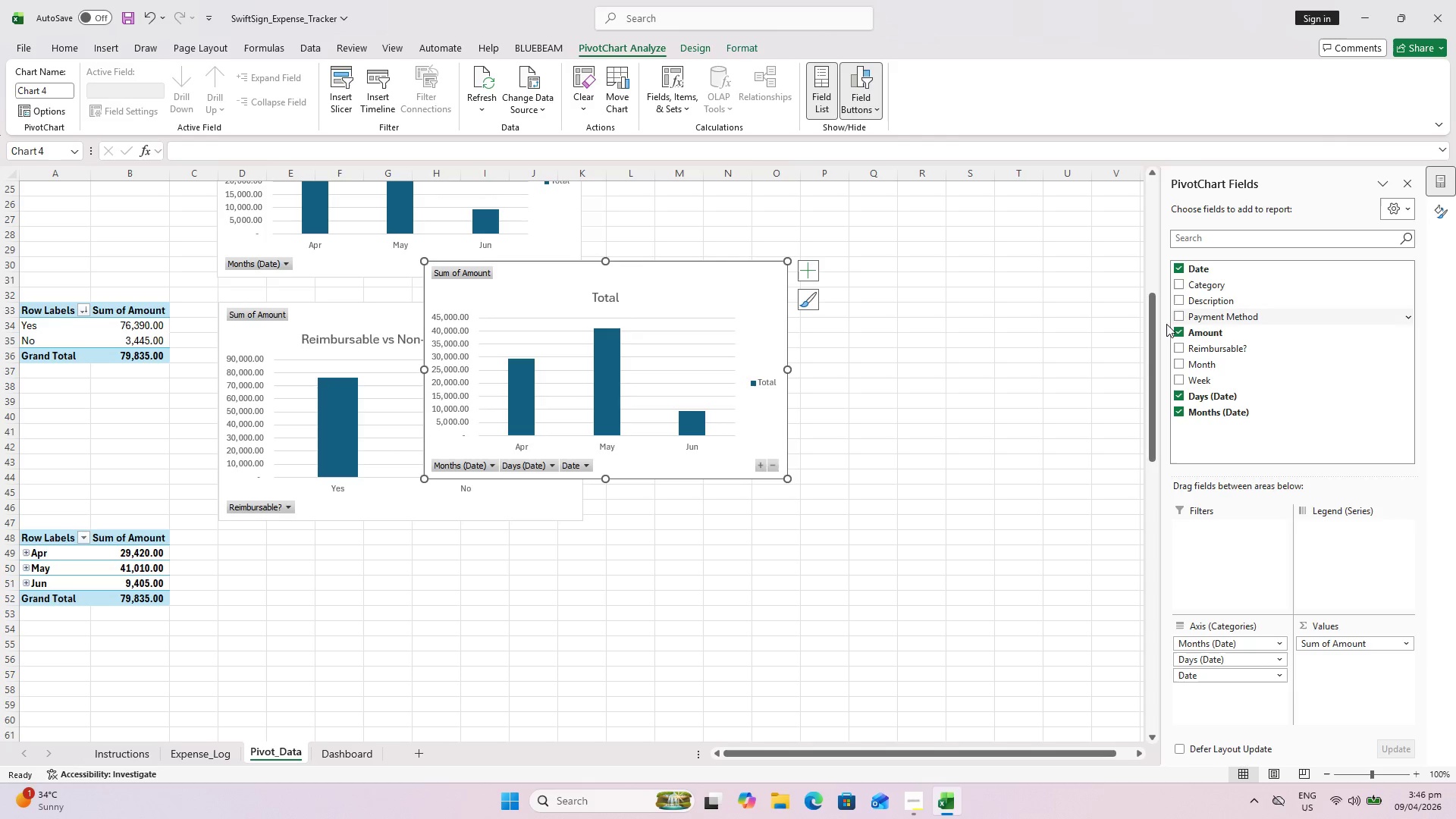 
wait(12.2)
 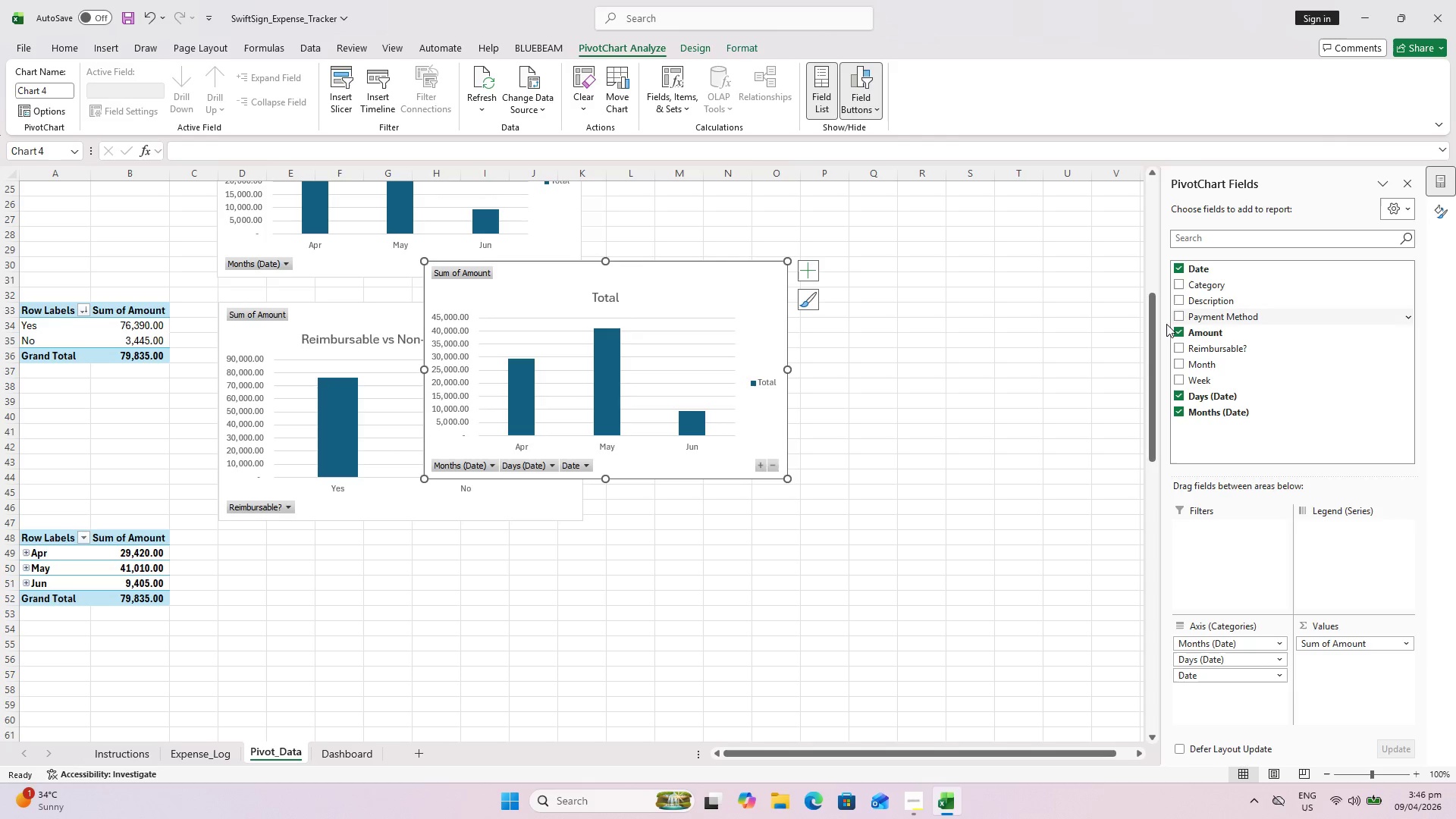 
left_click_drag(start_coordinate=[708, 271], to_coordinate=[504, 540])
 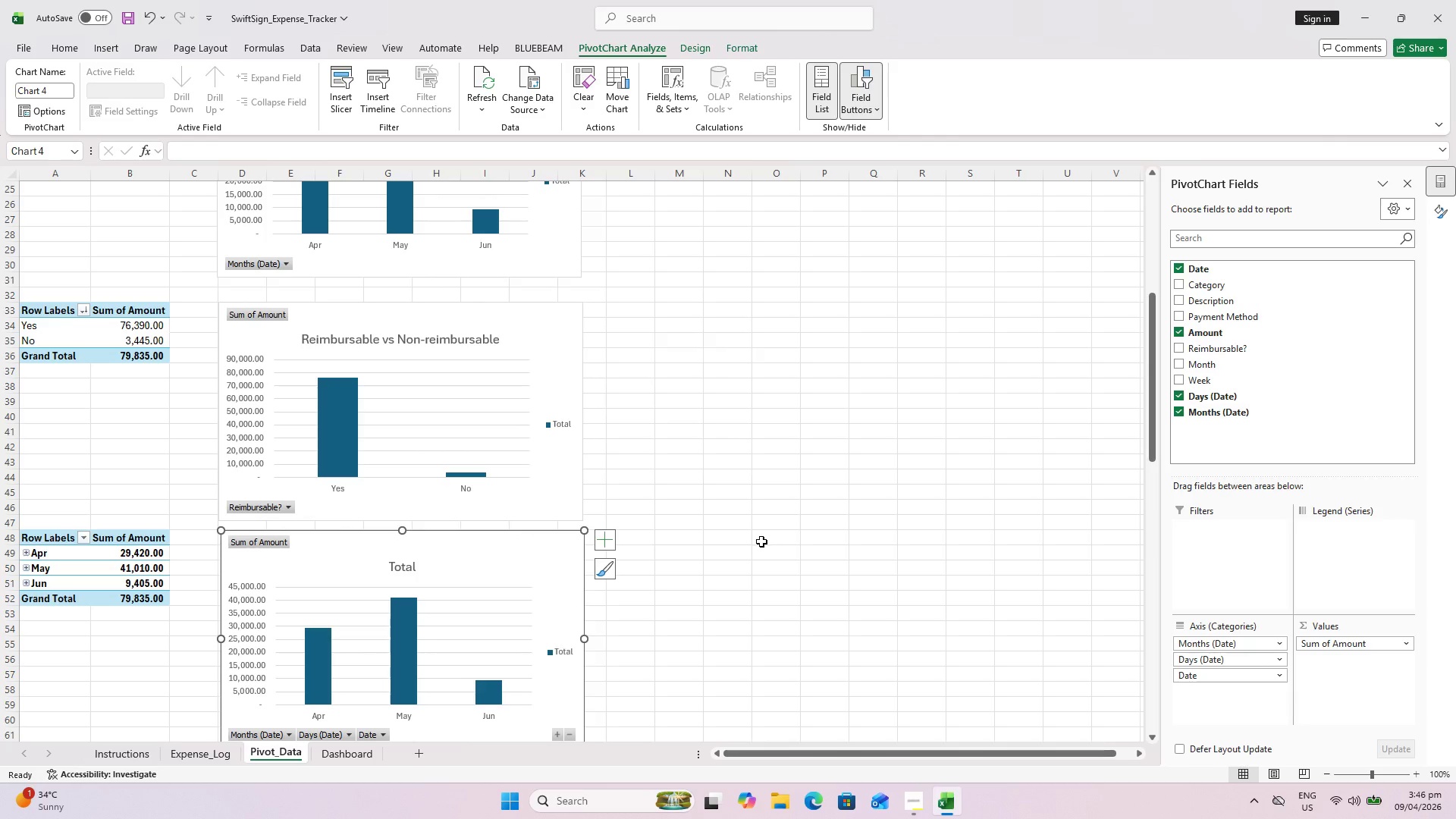 
wait(12.0)
 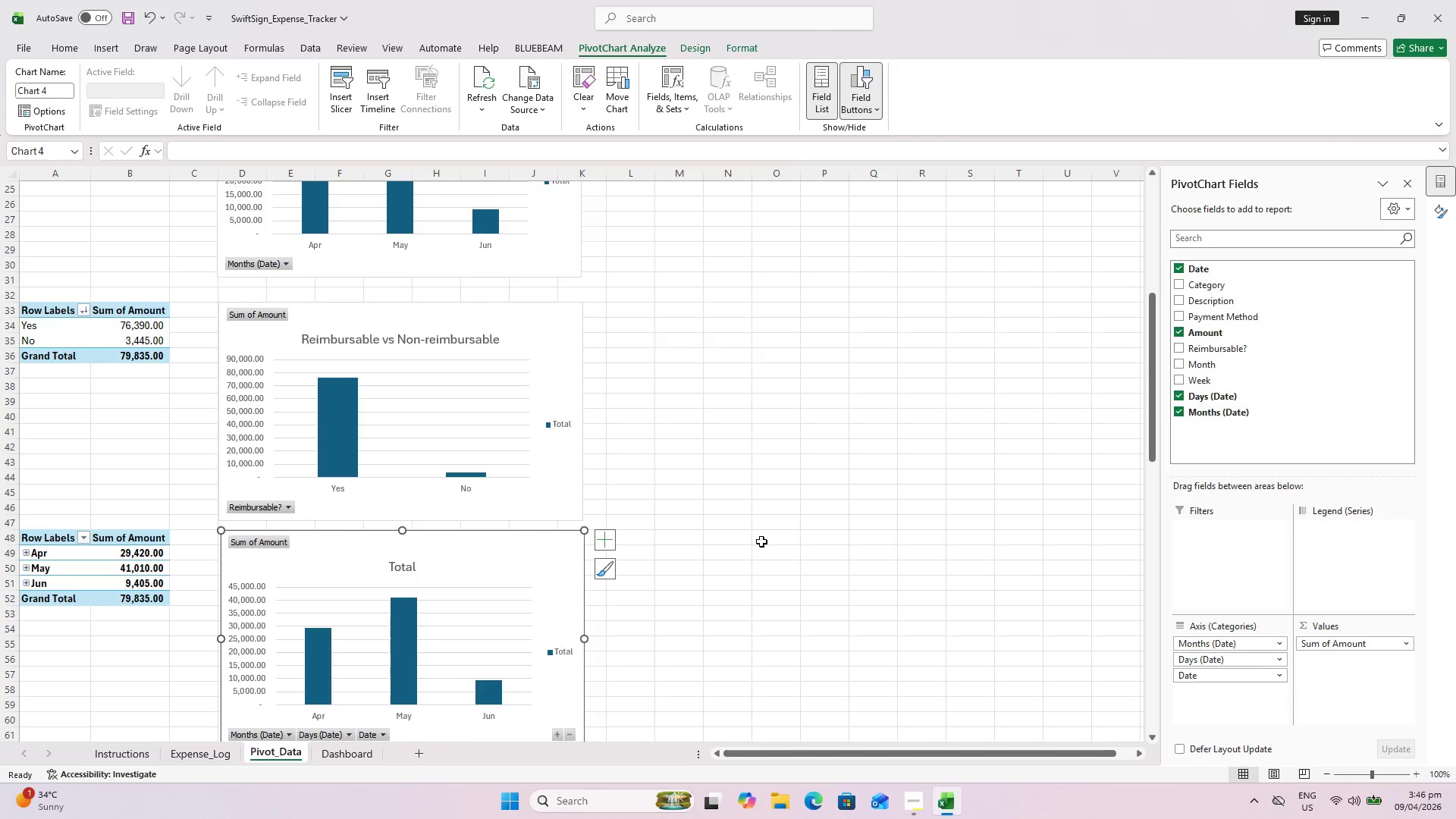 
scroll: coordinate [221, 392], scroll_direction: up, amount: 22.0
 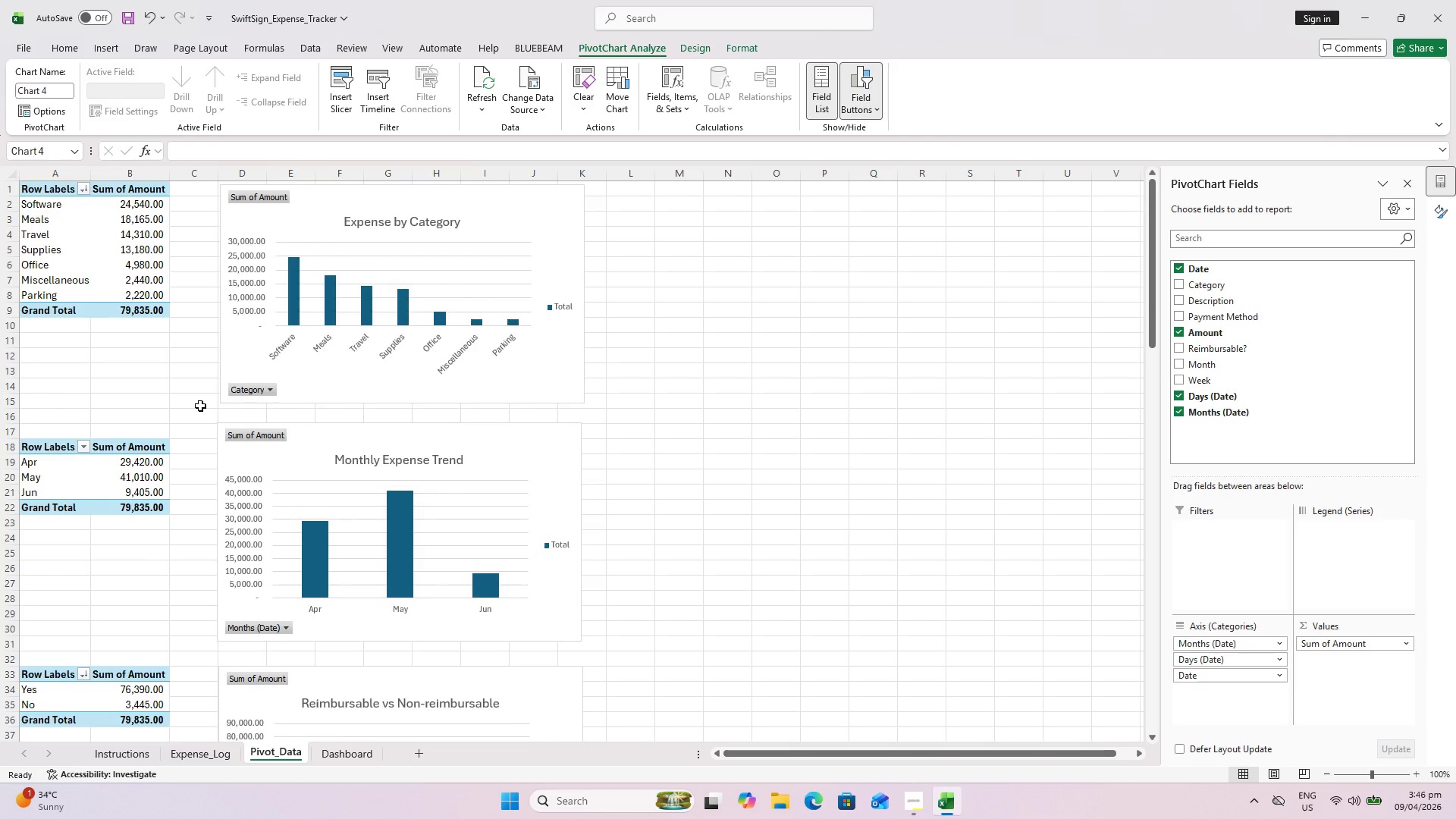 
scroll: coordinate [199, 416], scroll_direction: down, amount: 10.0
 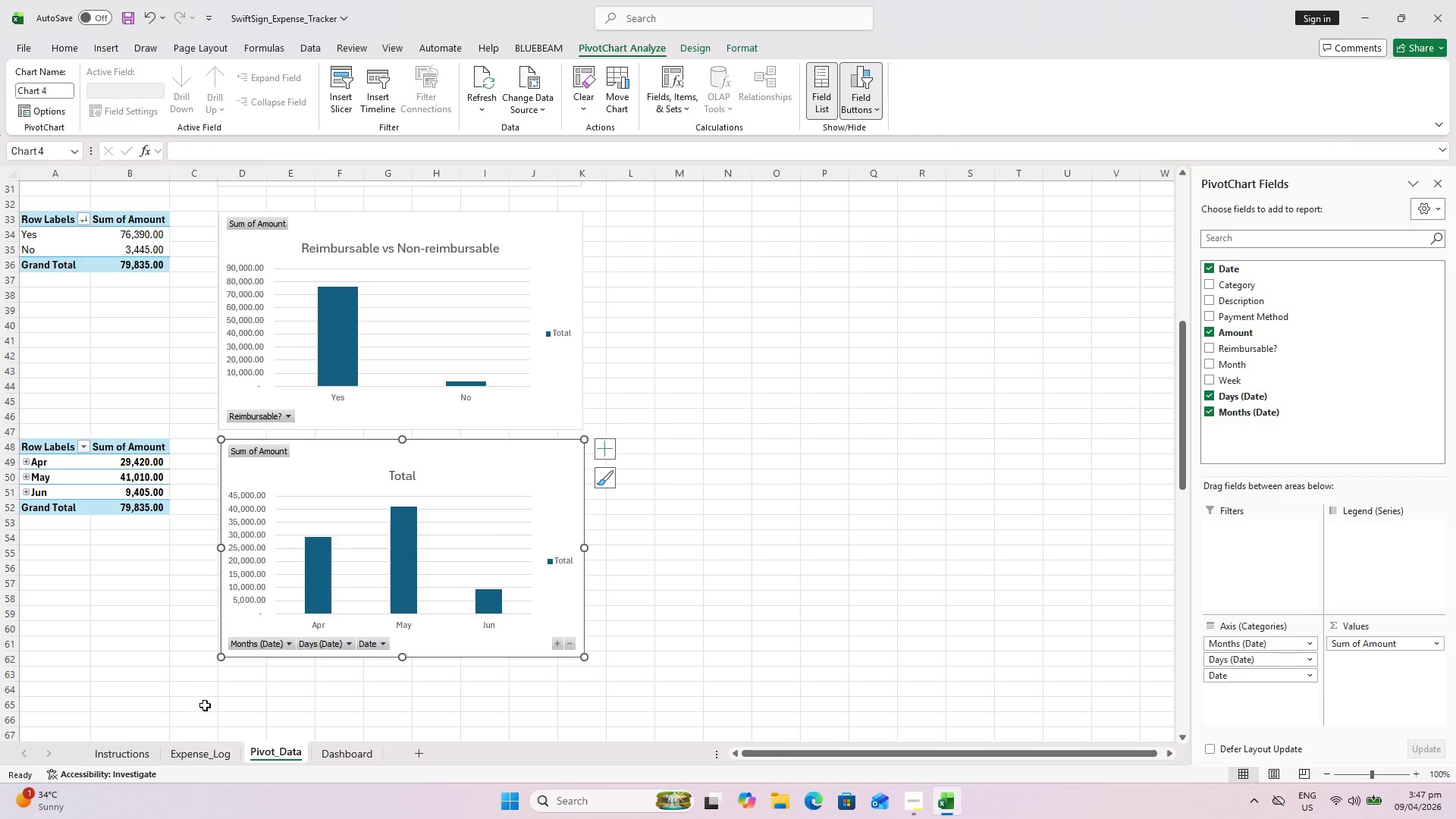 
wait(68.81)
 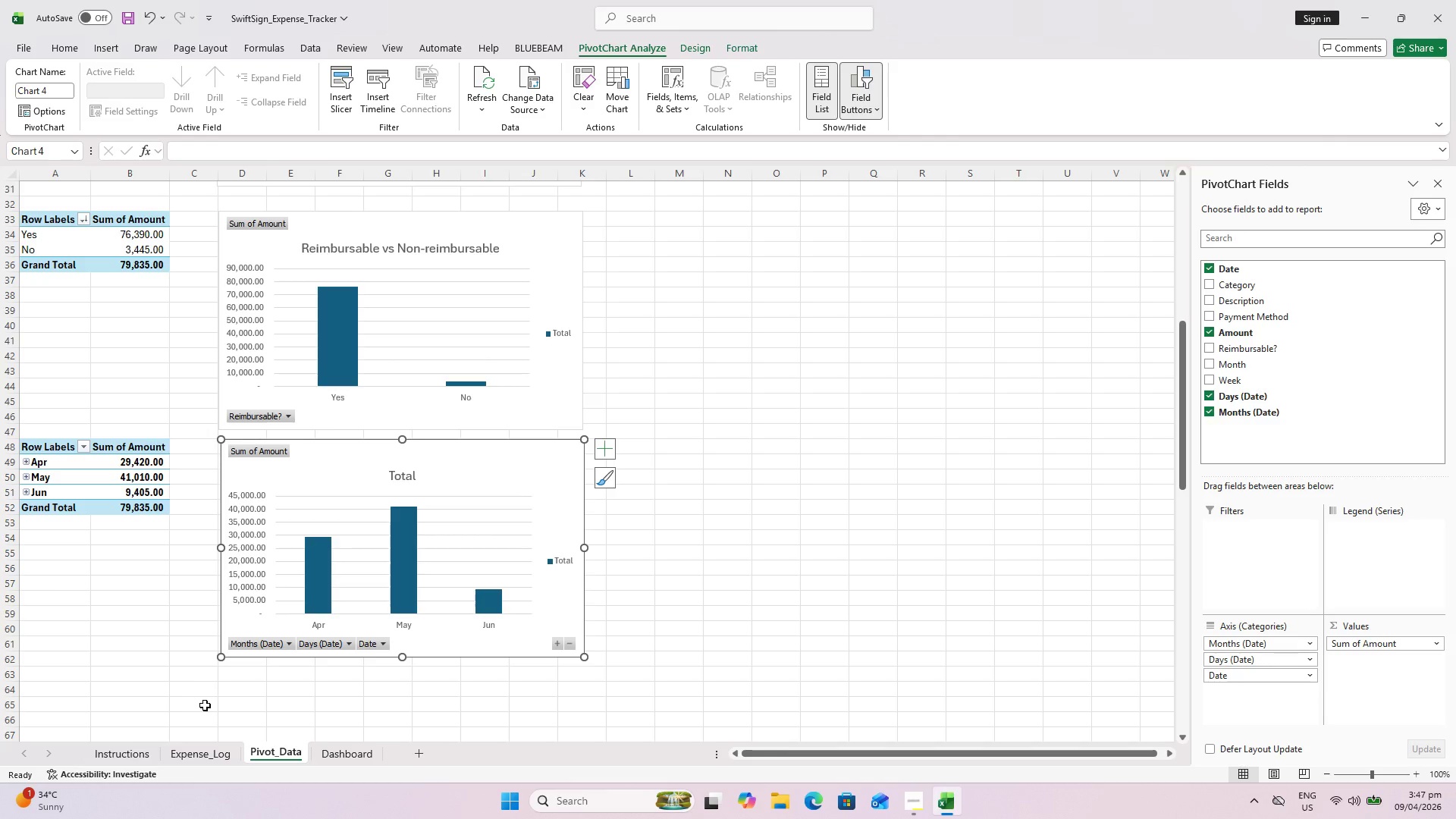 
left_click([358, 459])
 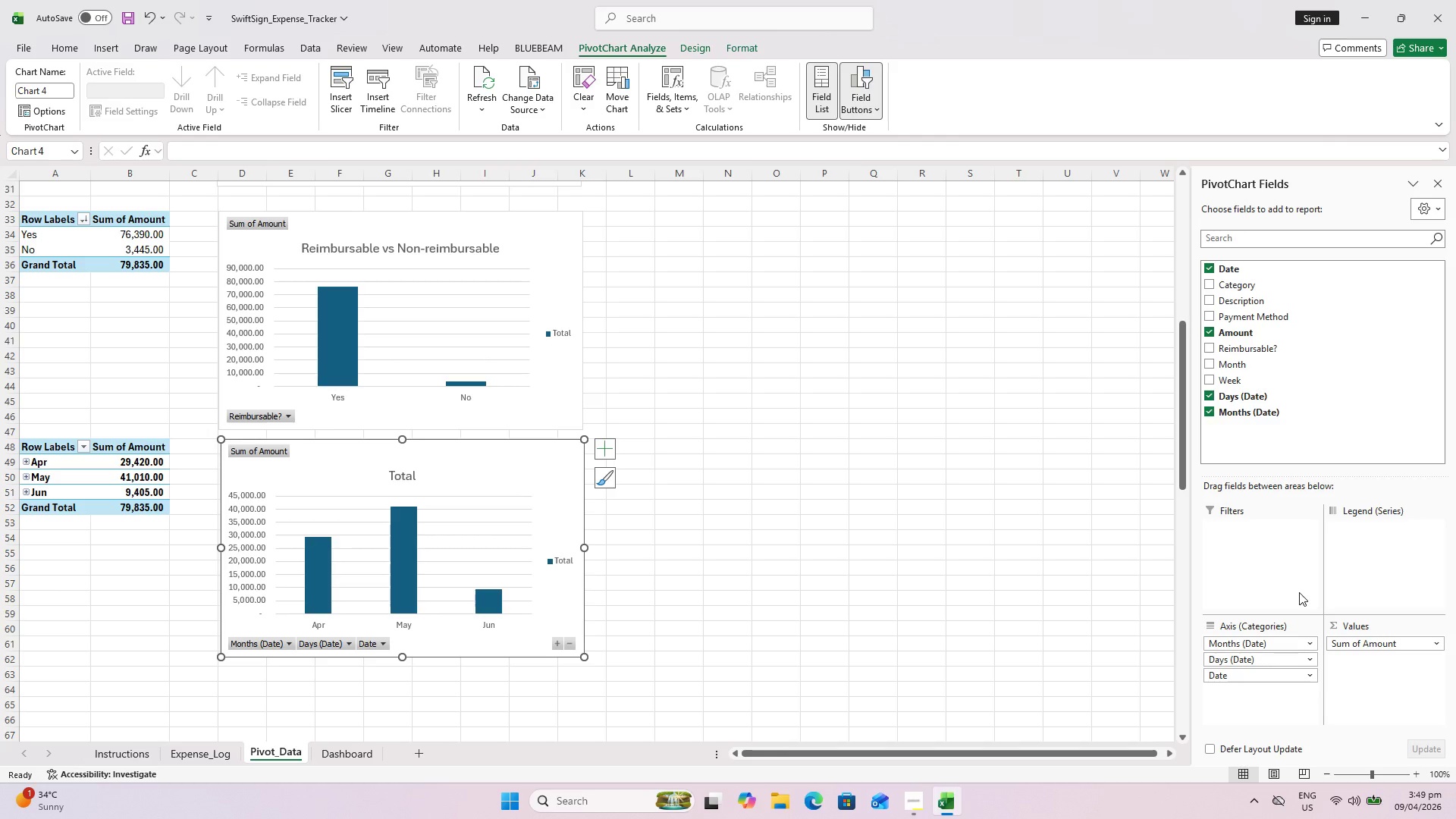 
wait(101.71)
 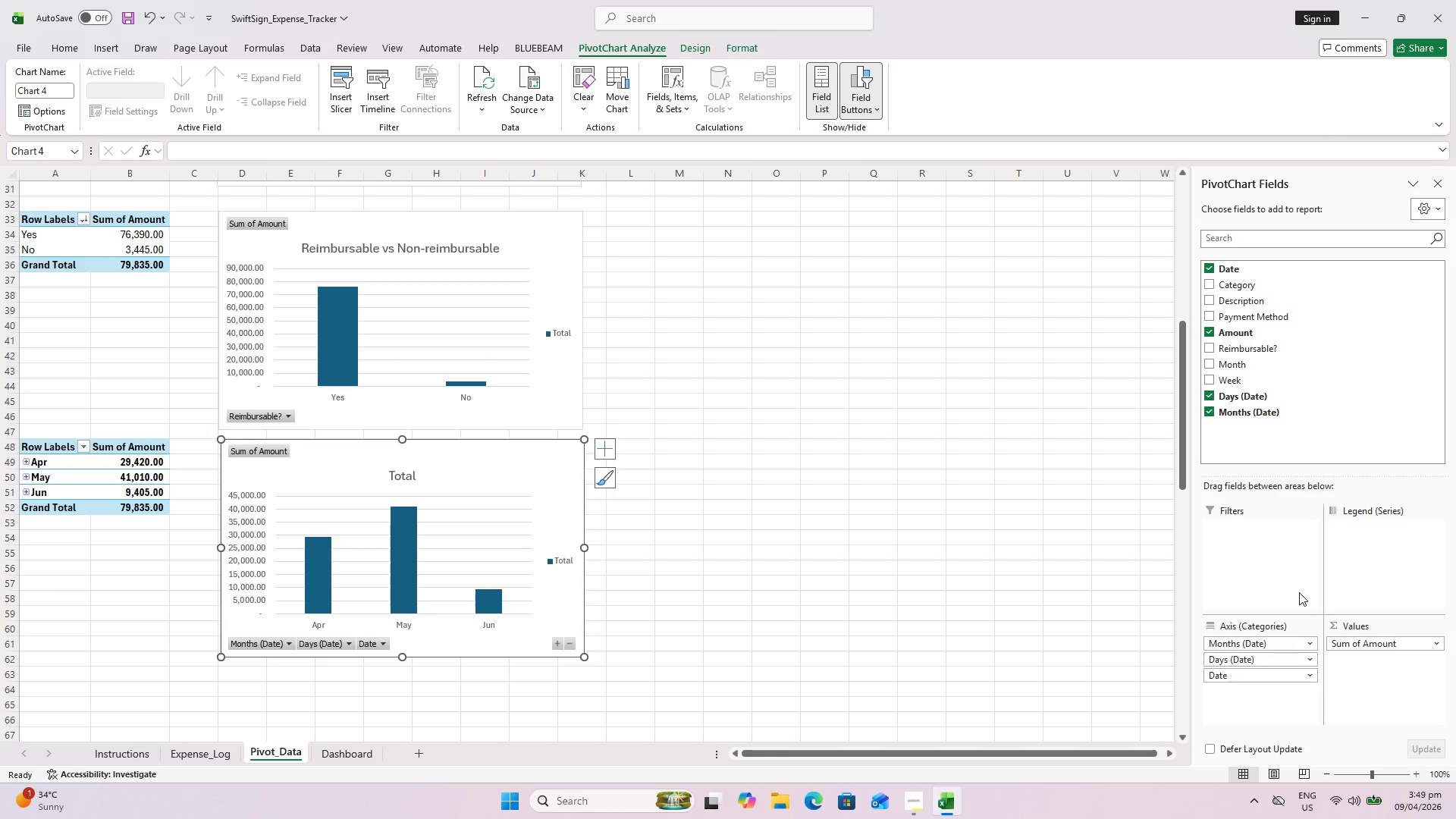 
mouse_move([1391, 771])
 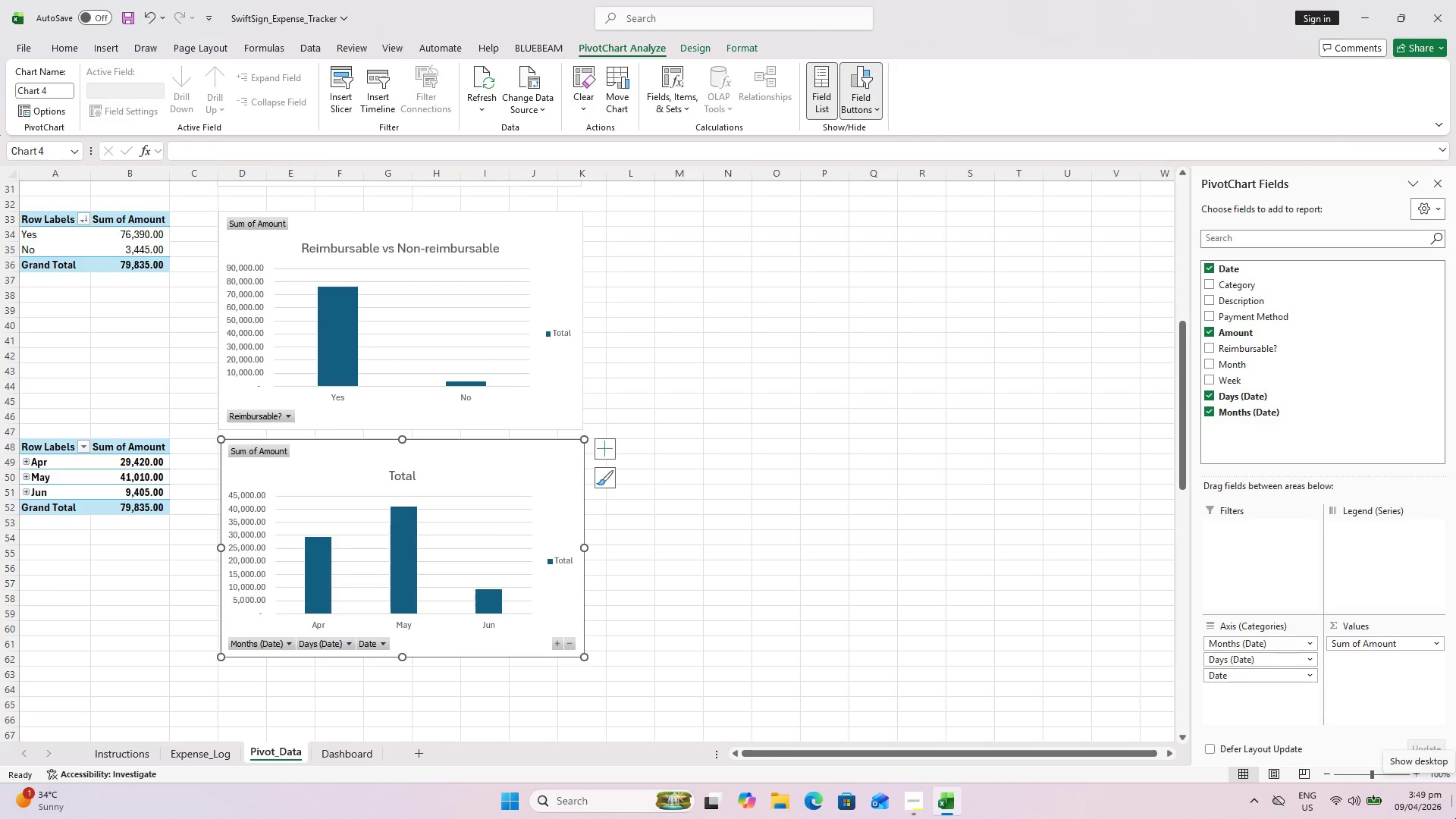 
wait(8.15)
 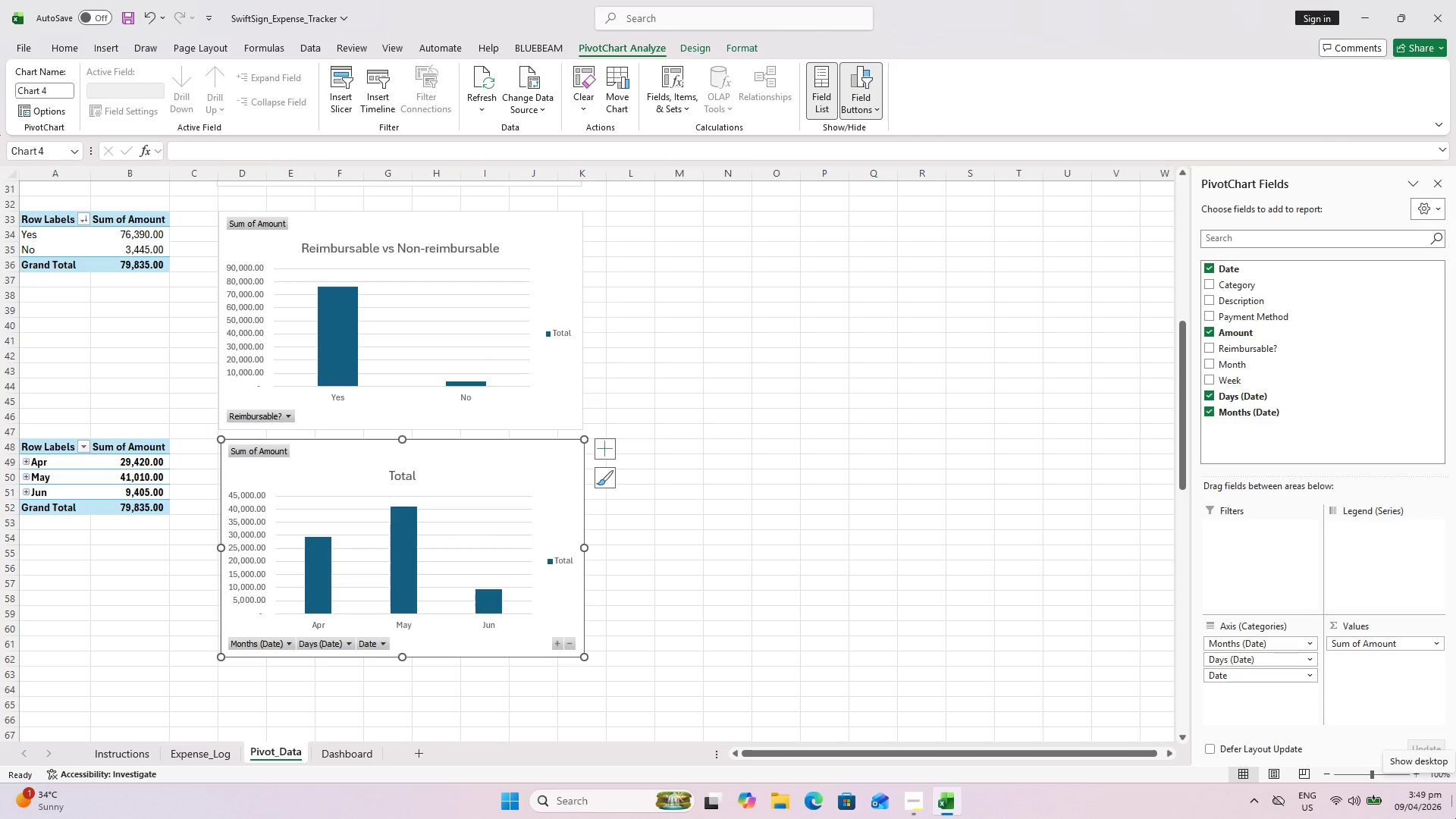 
left_click([56, 449])
 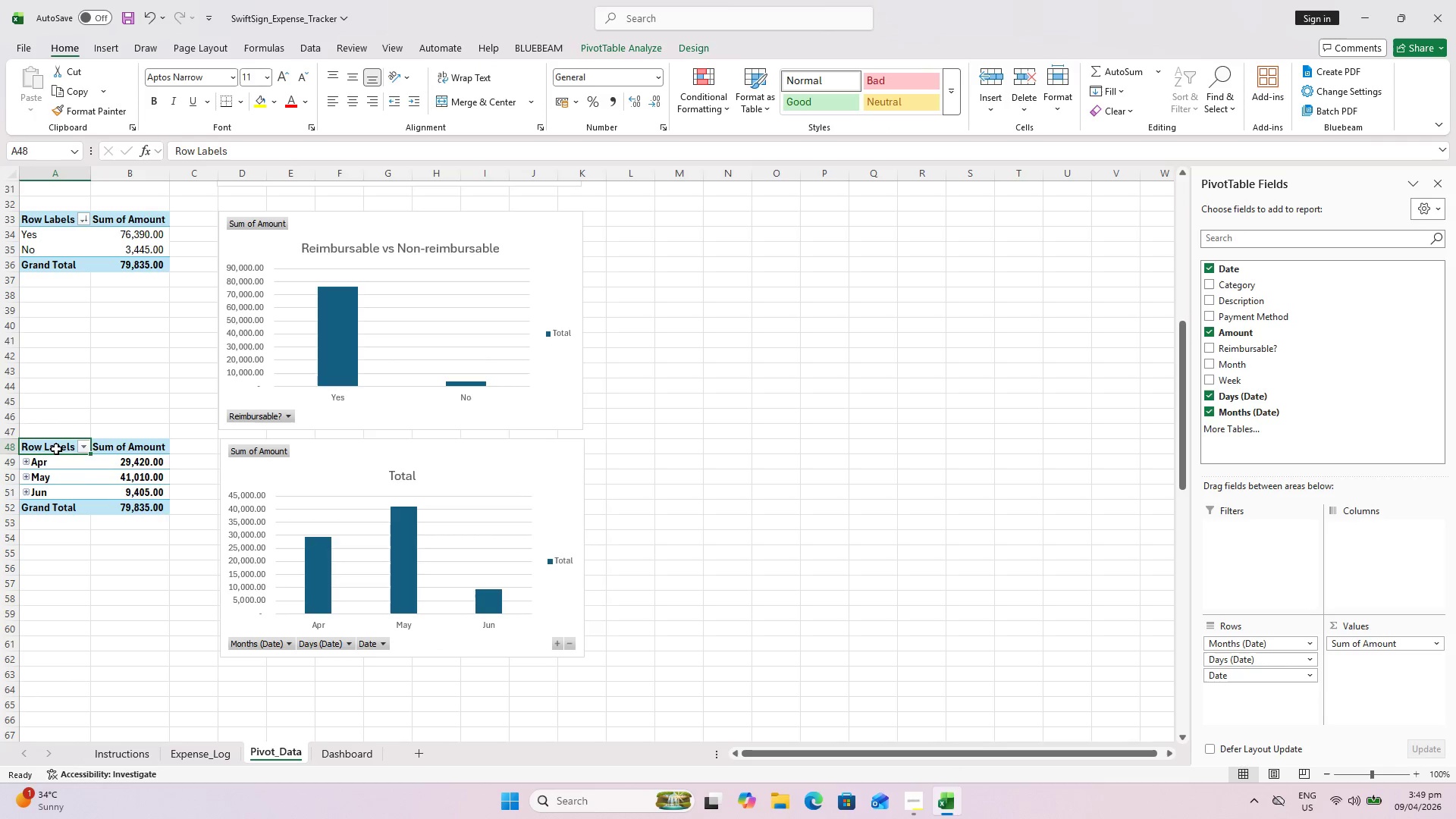 
right_click([56, 449])
 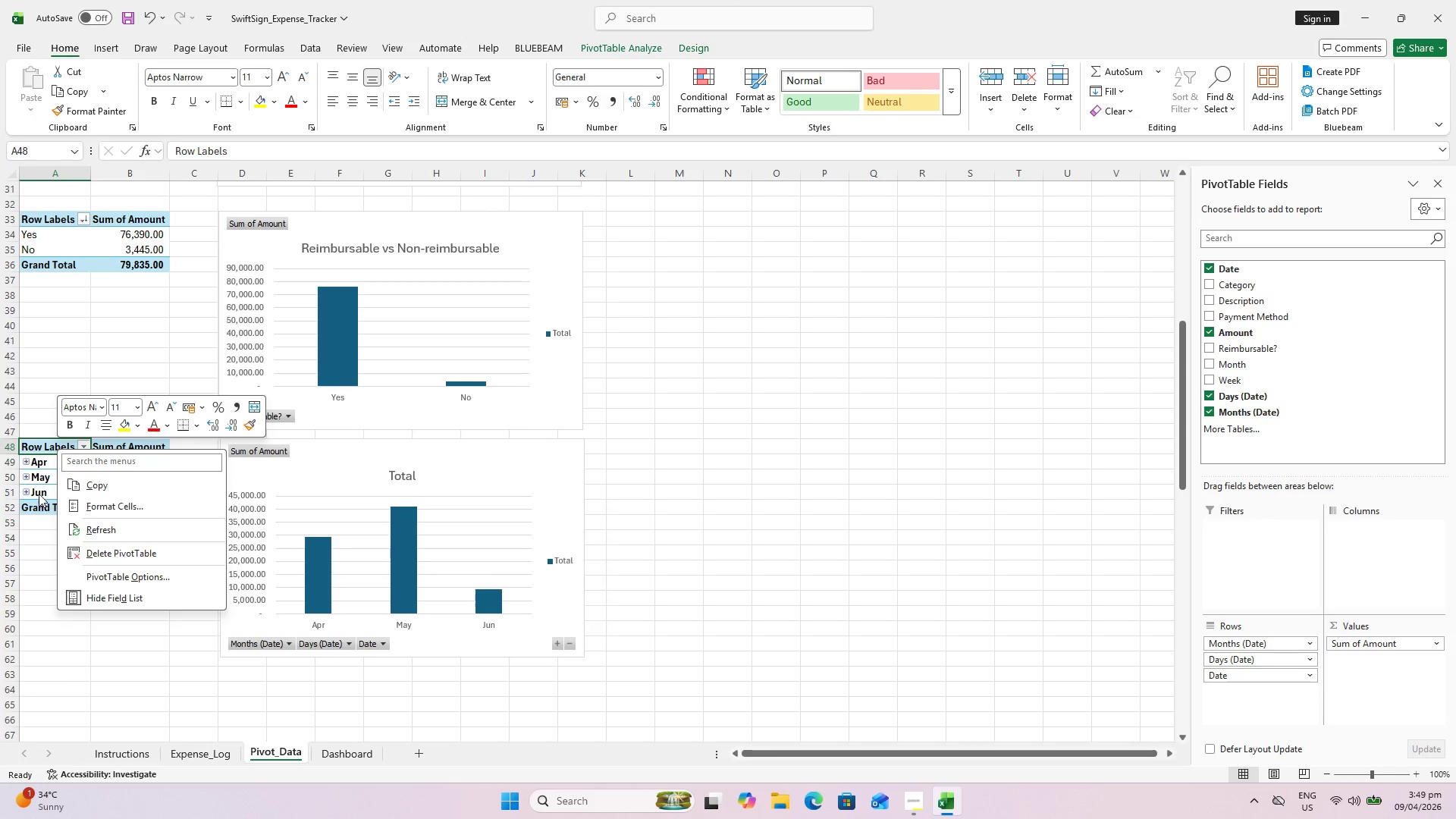 
double_click([43, 460])
 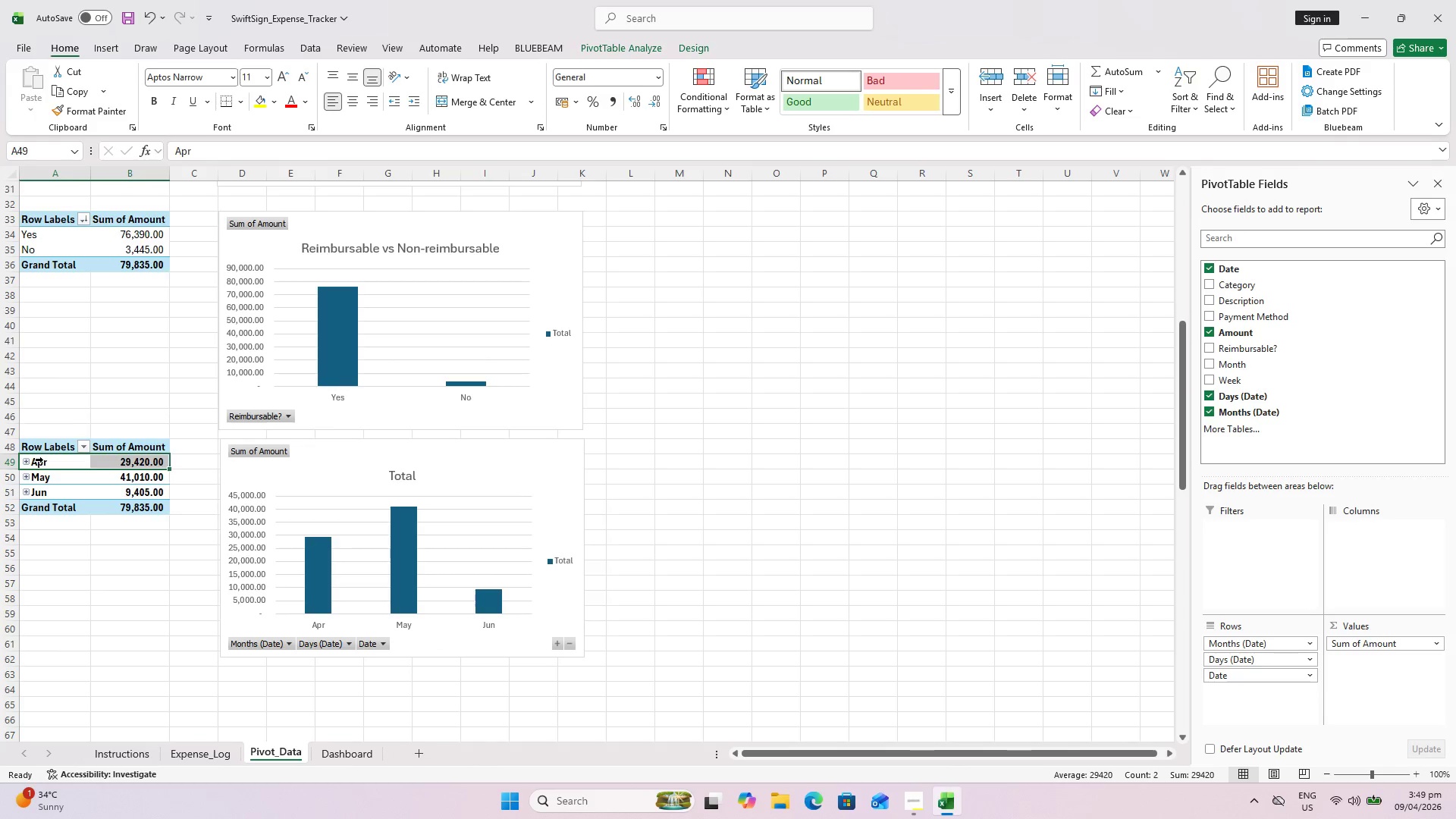 
right_click([43, 460])
 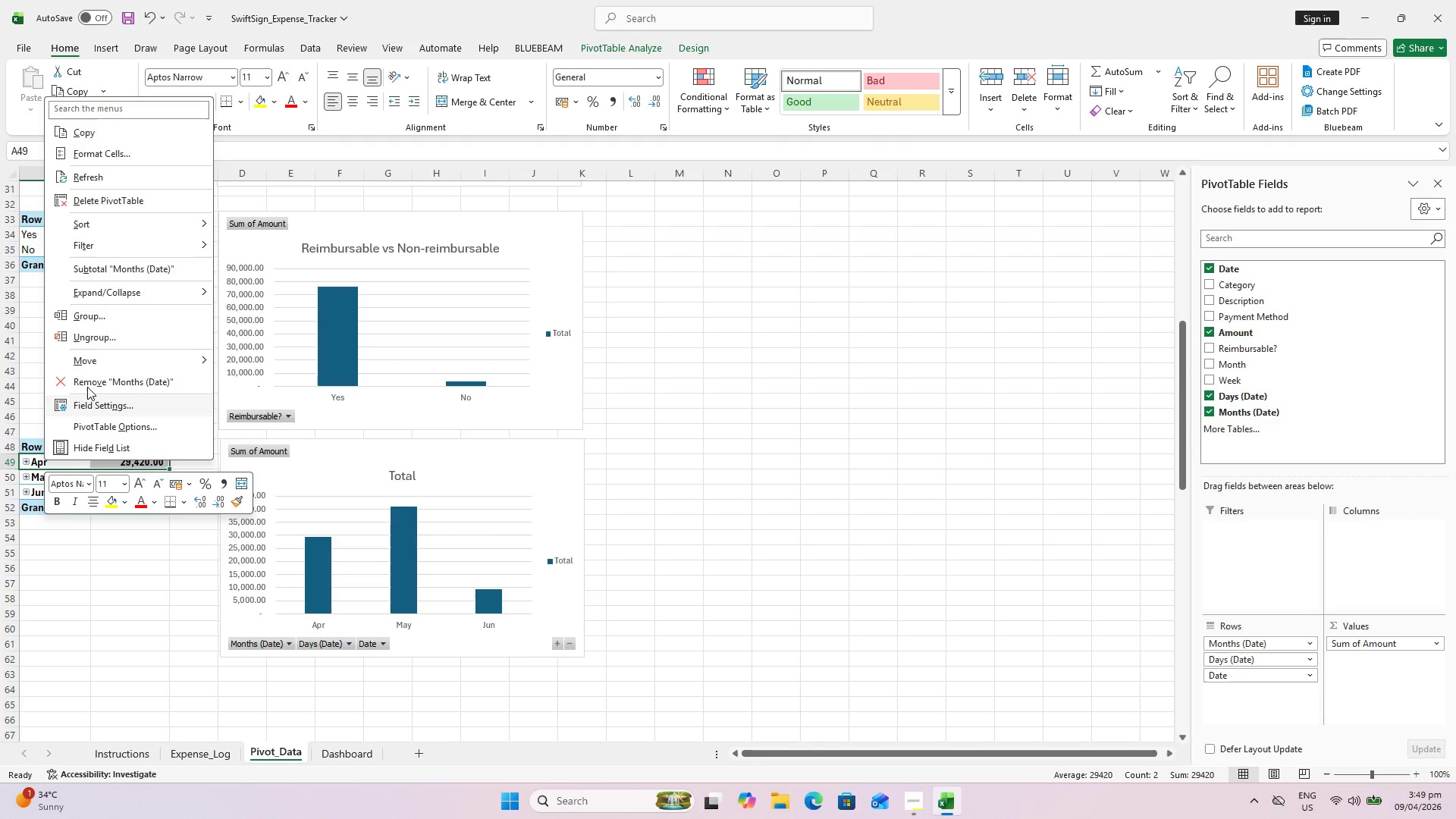 
left_click([105, 328])
 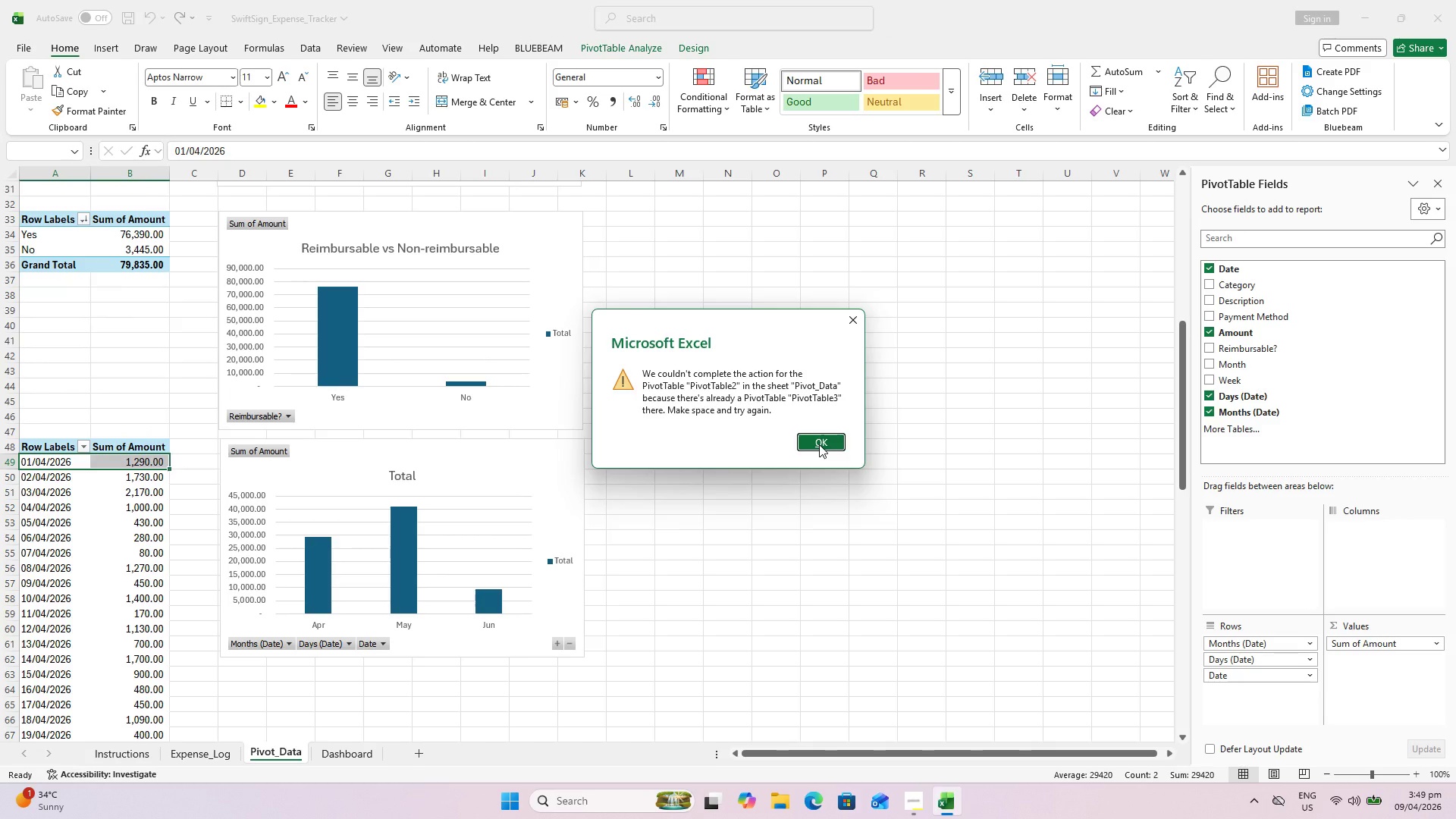 
left_click([819, 444])
 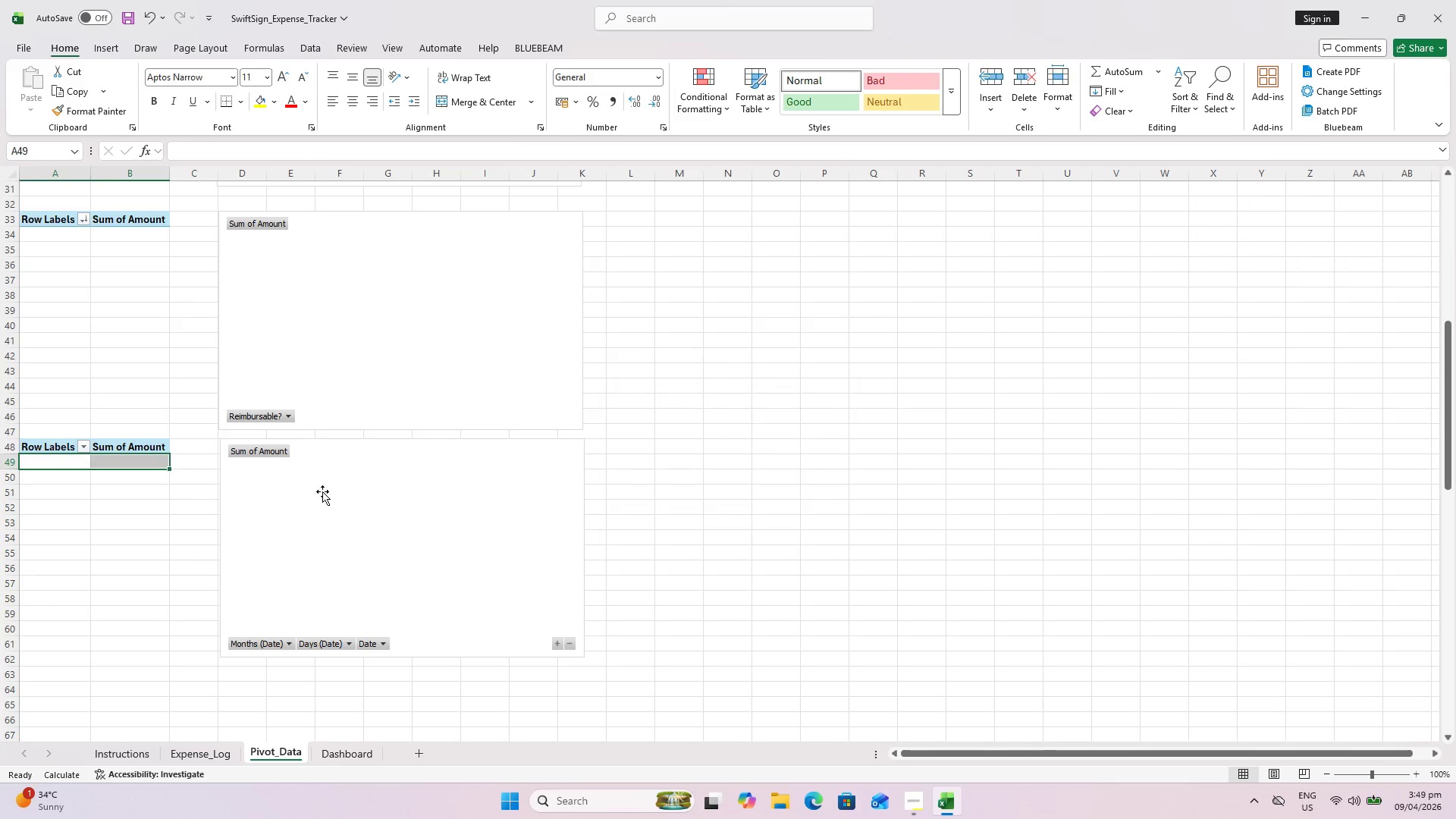 
scroll: coordinate [344, 502], scroll_direction: down, amount: 1.0
 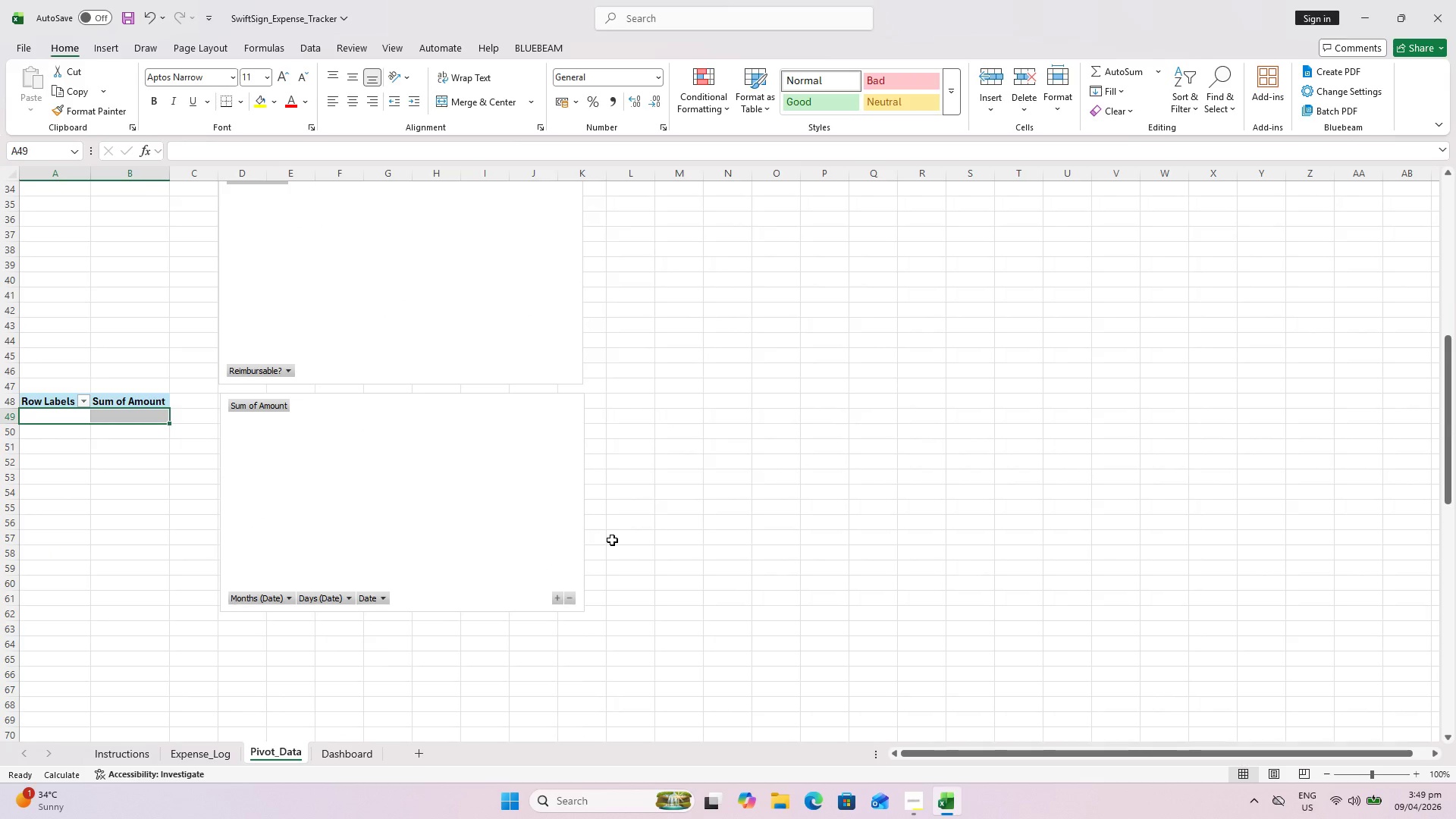 
key(Control+Z)
 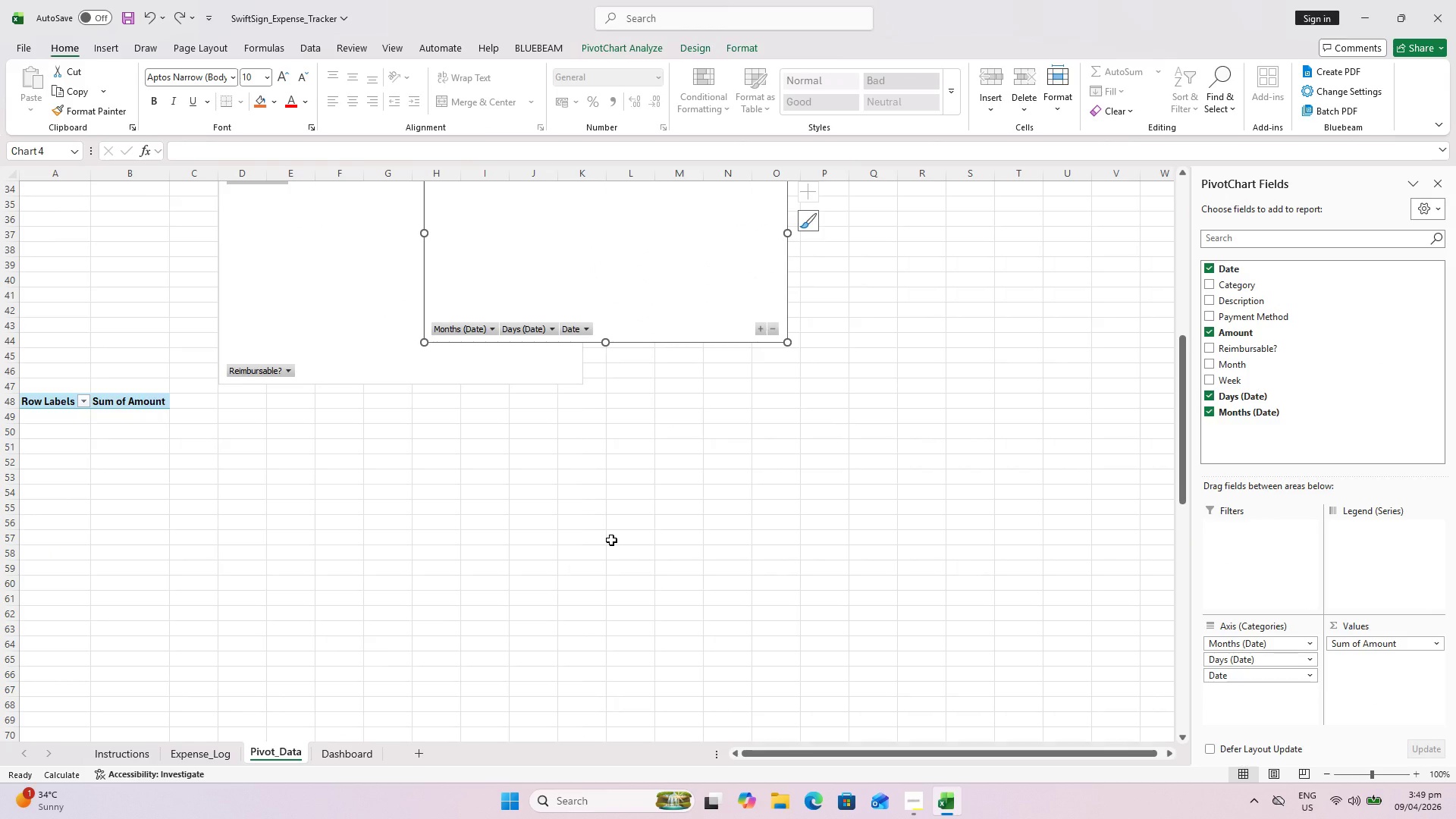 
scroll: coordinate [611, 540], scroll_direction: up, amount: 4.0
 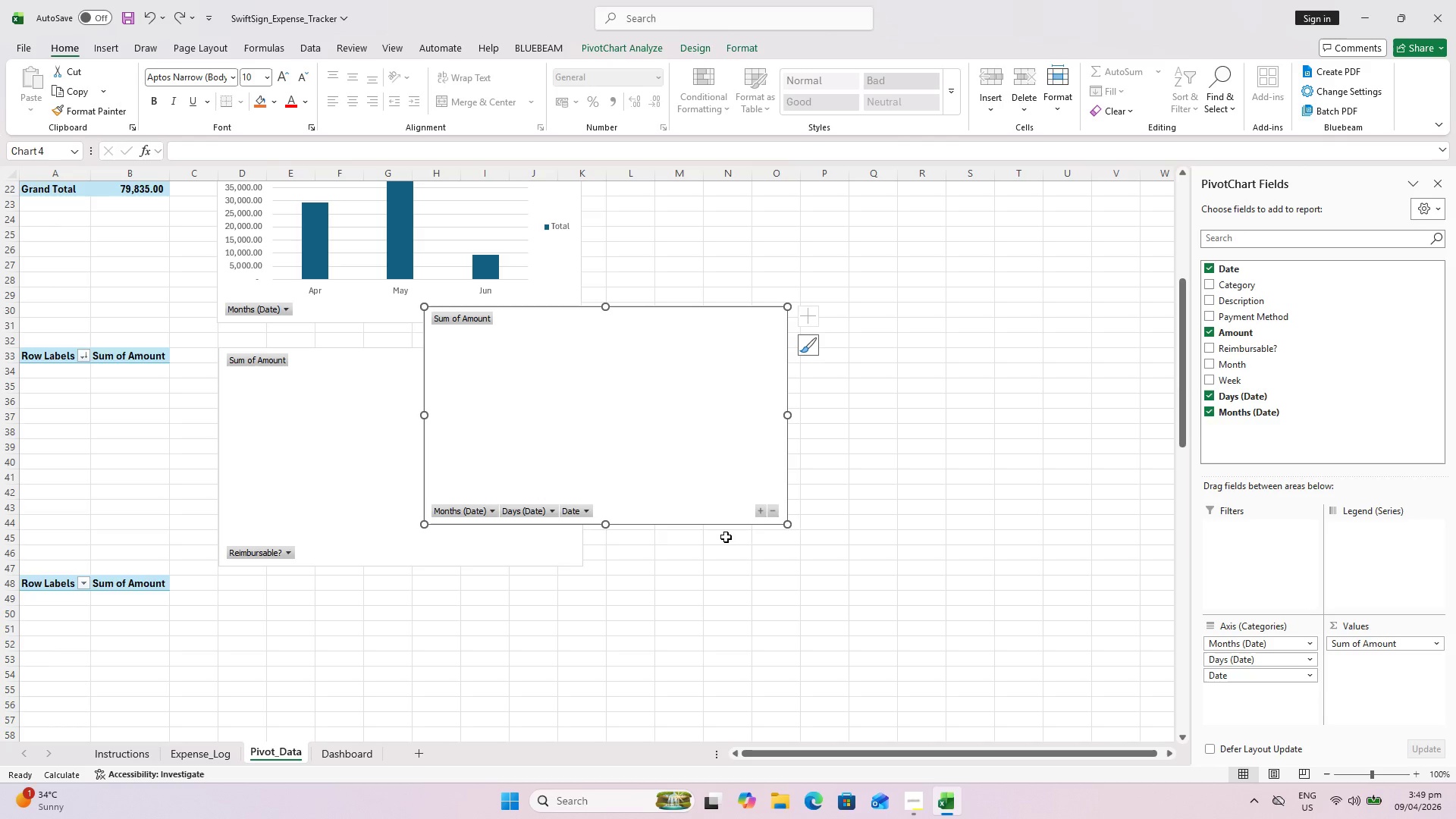 
key(Control+Z)
 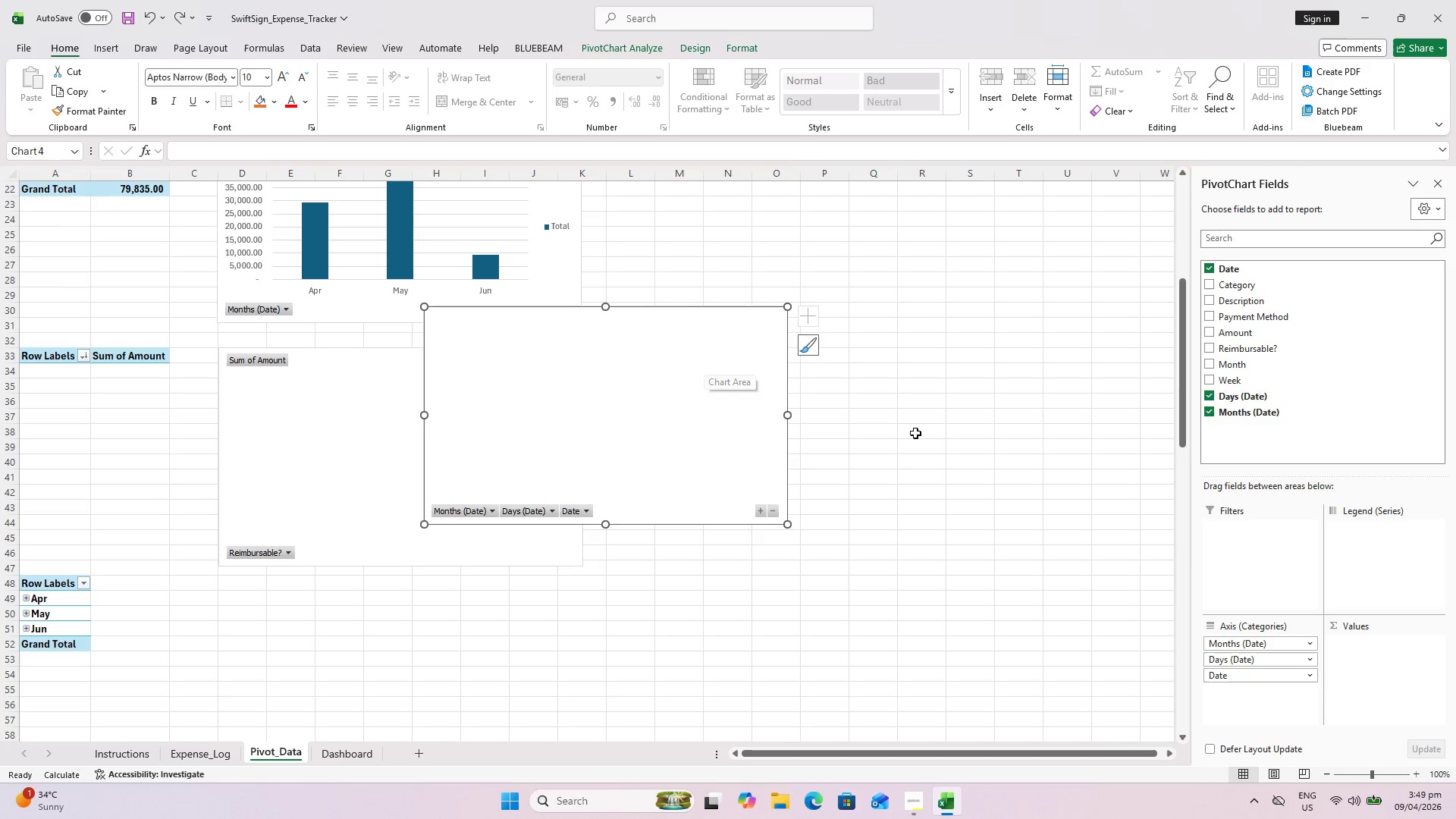 
key(Control+Z)
 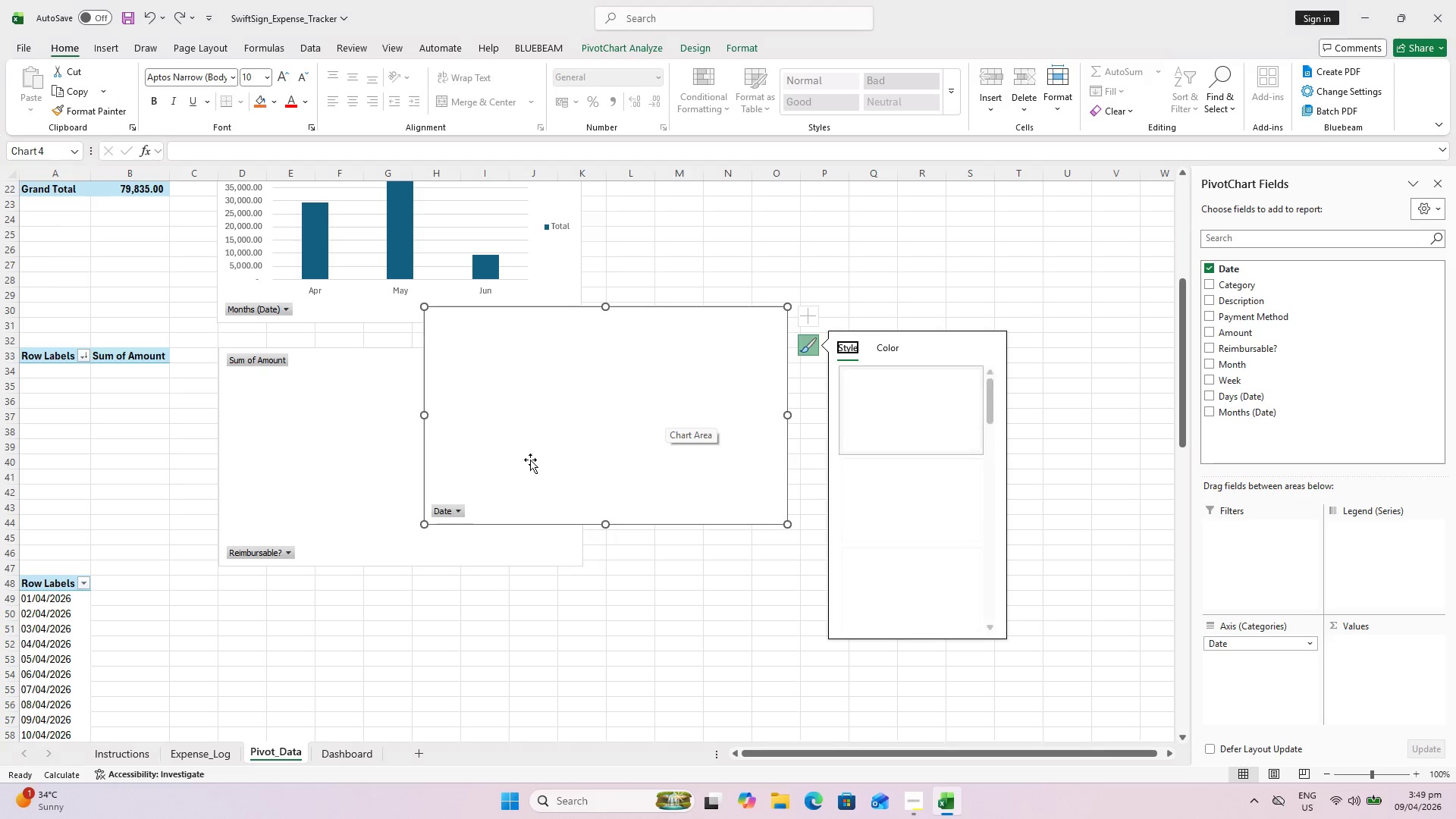 
key(Control+Z)
 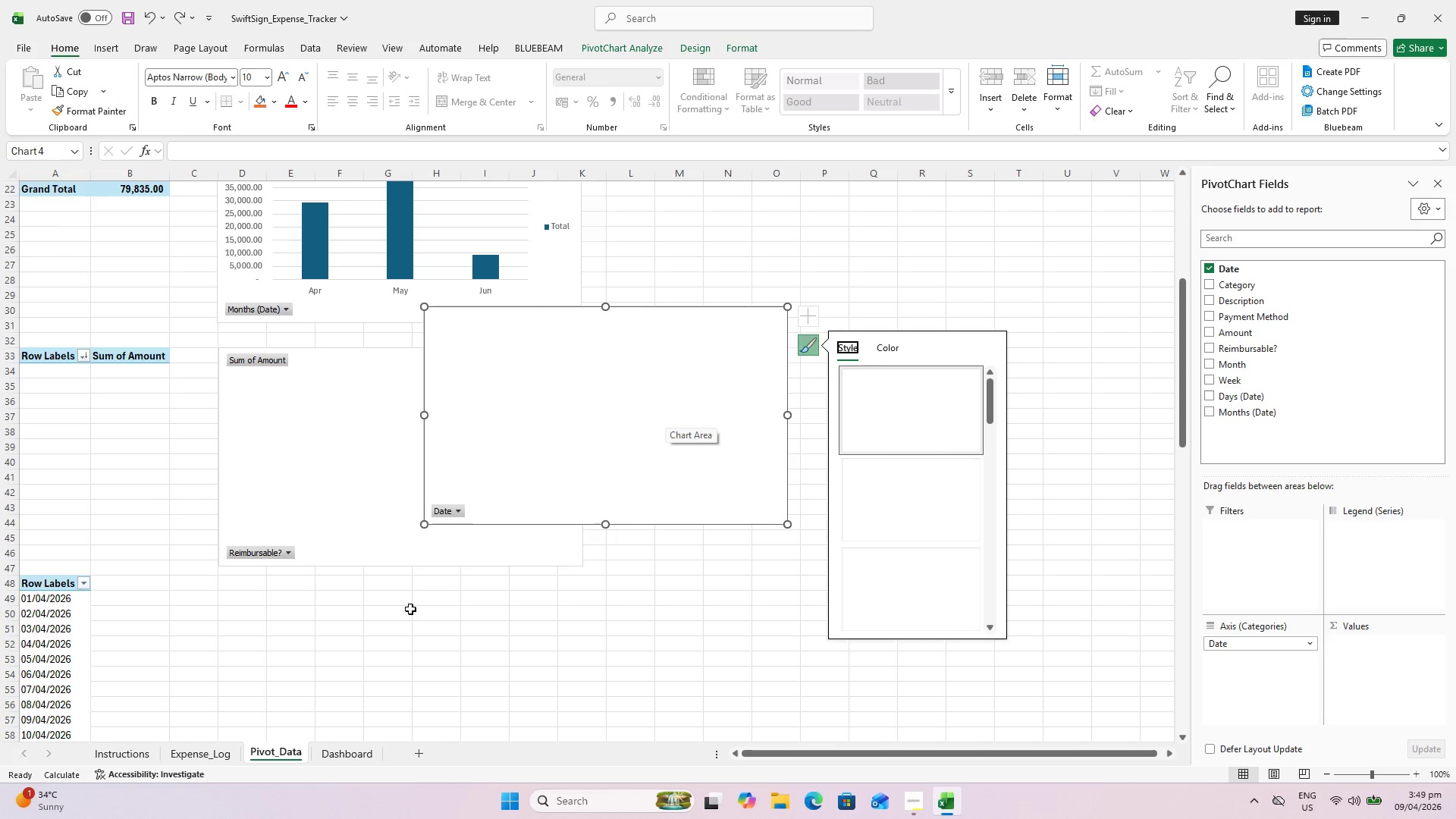 
key(Escape)
 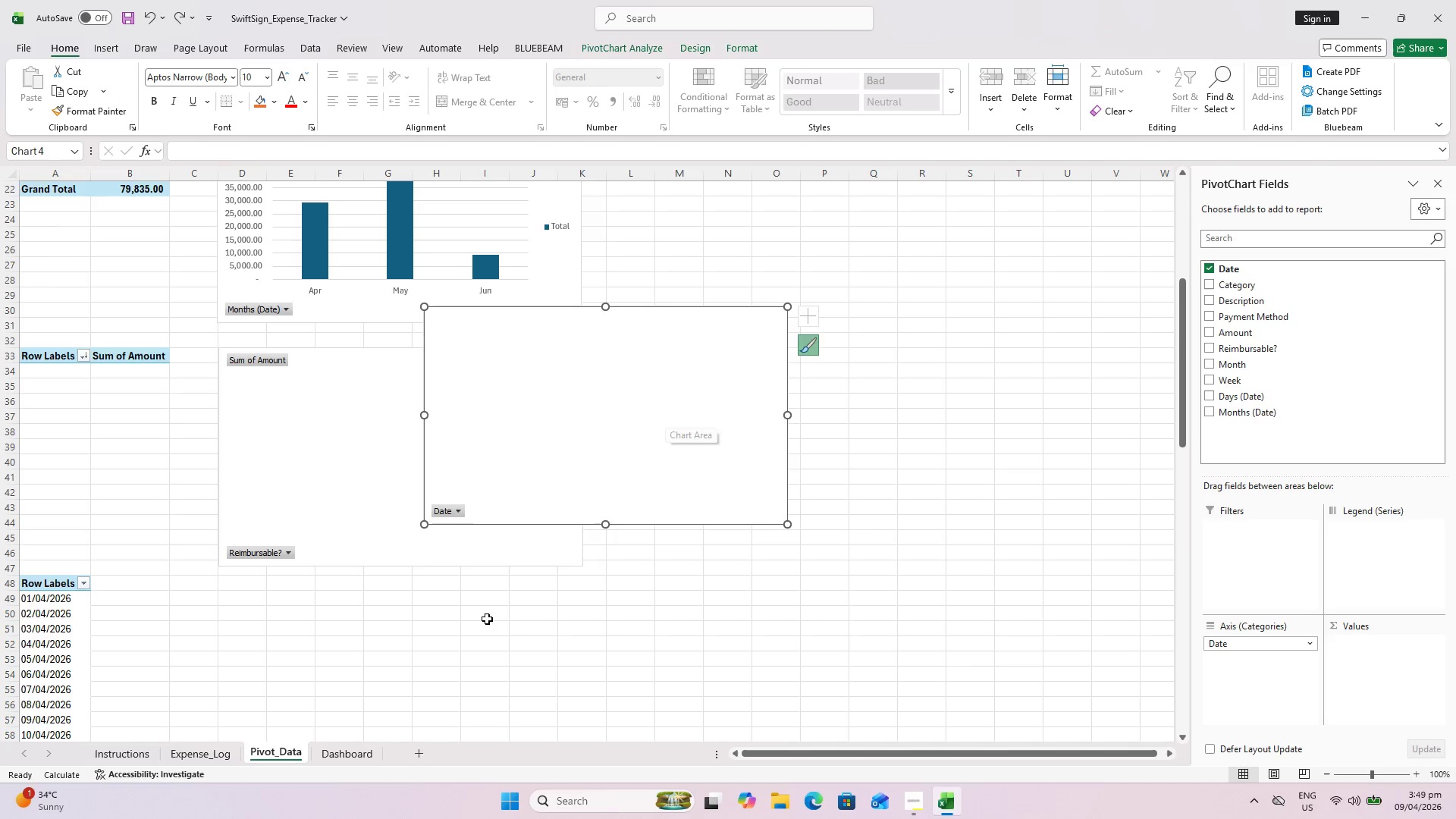 
key(Control+Z)
 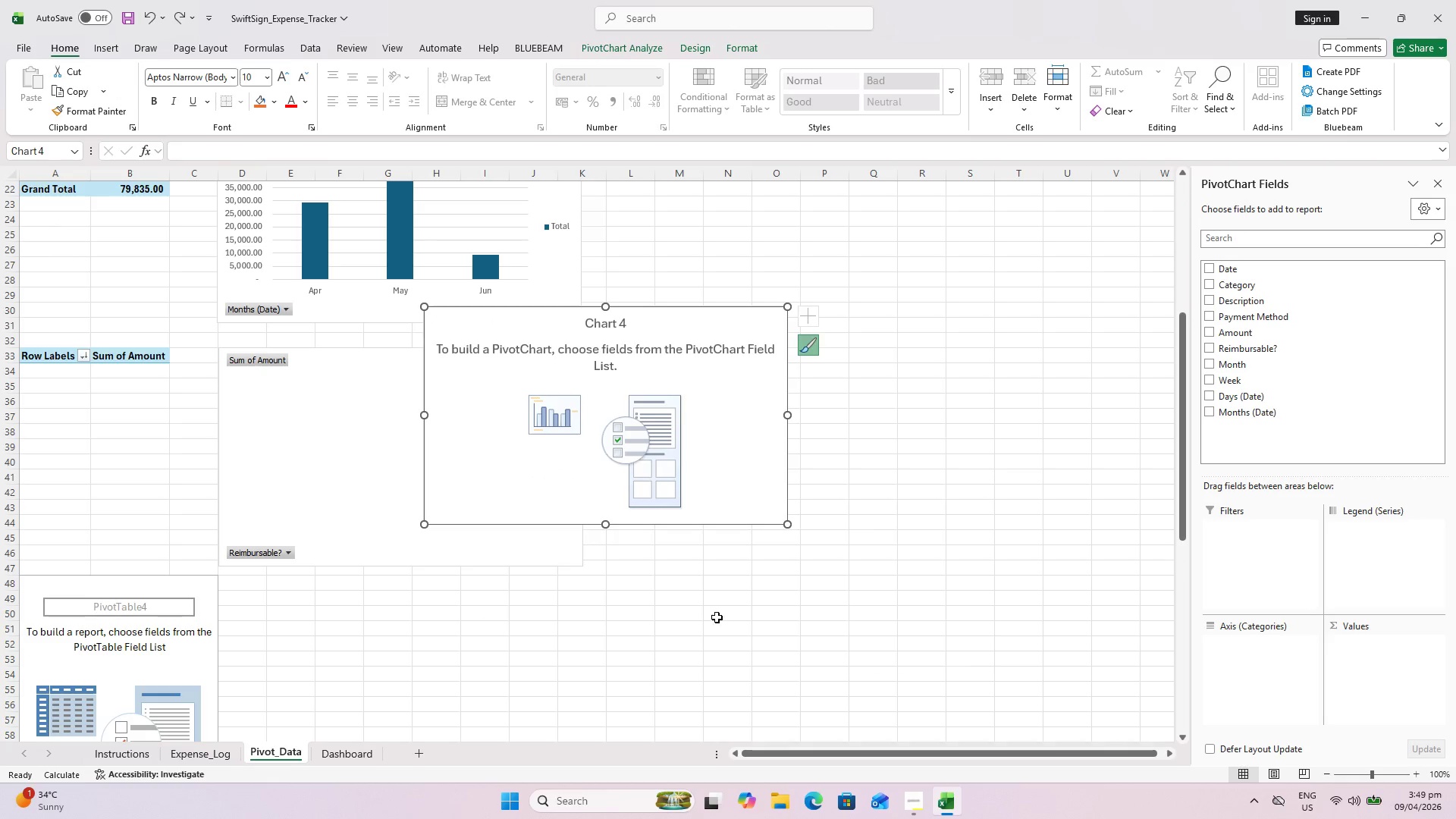 
left_click([774, 491])
 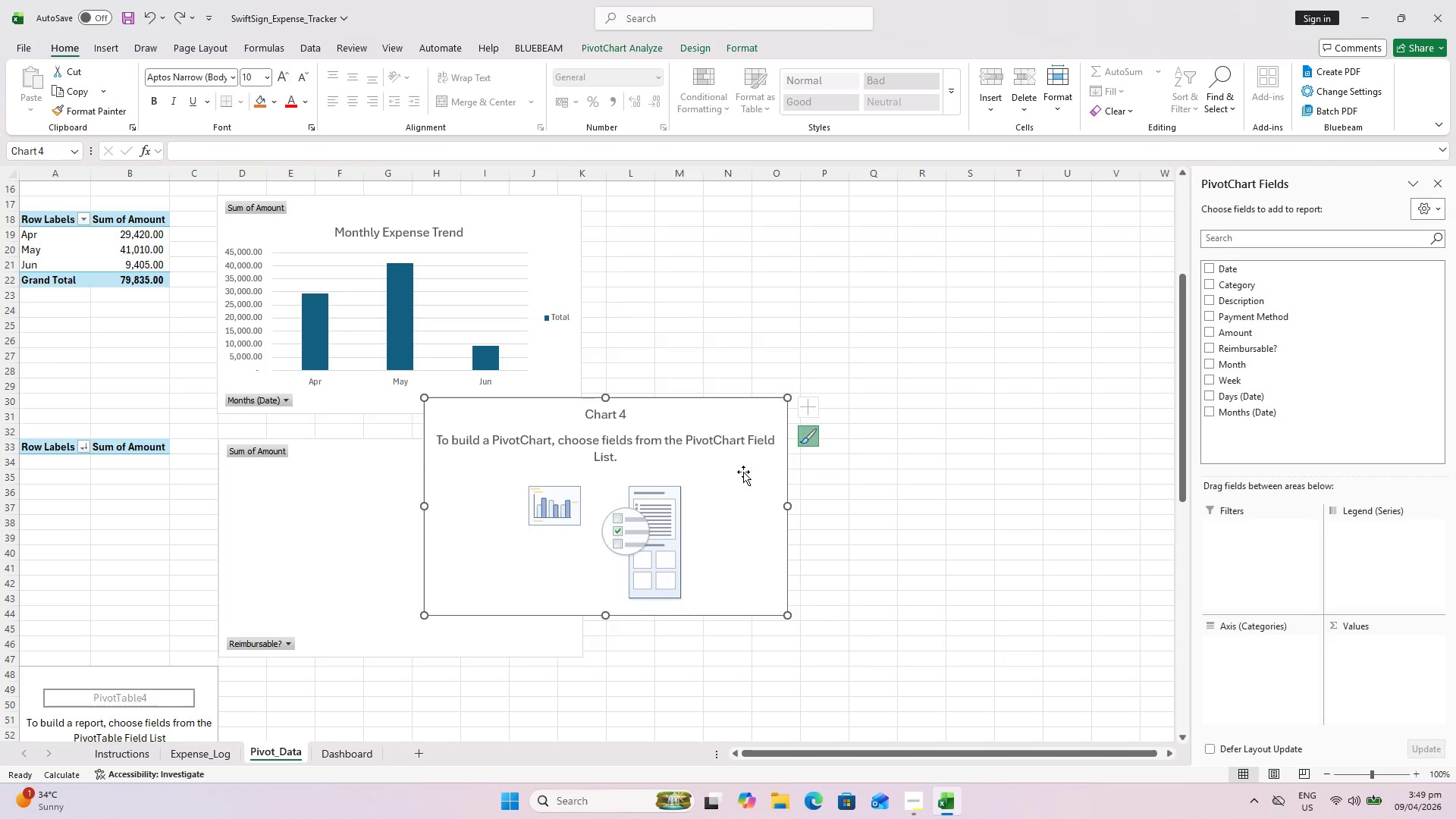 
scroll: coordinate [657, 640], scroll_direction: up, amount: 2.0
 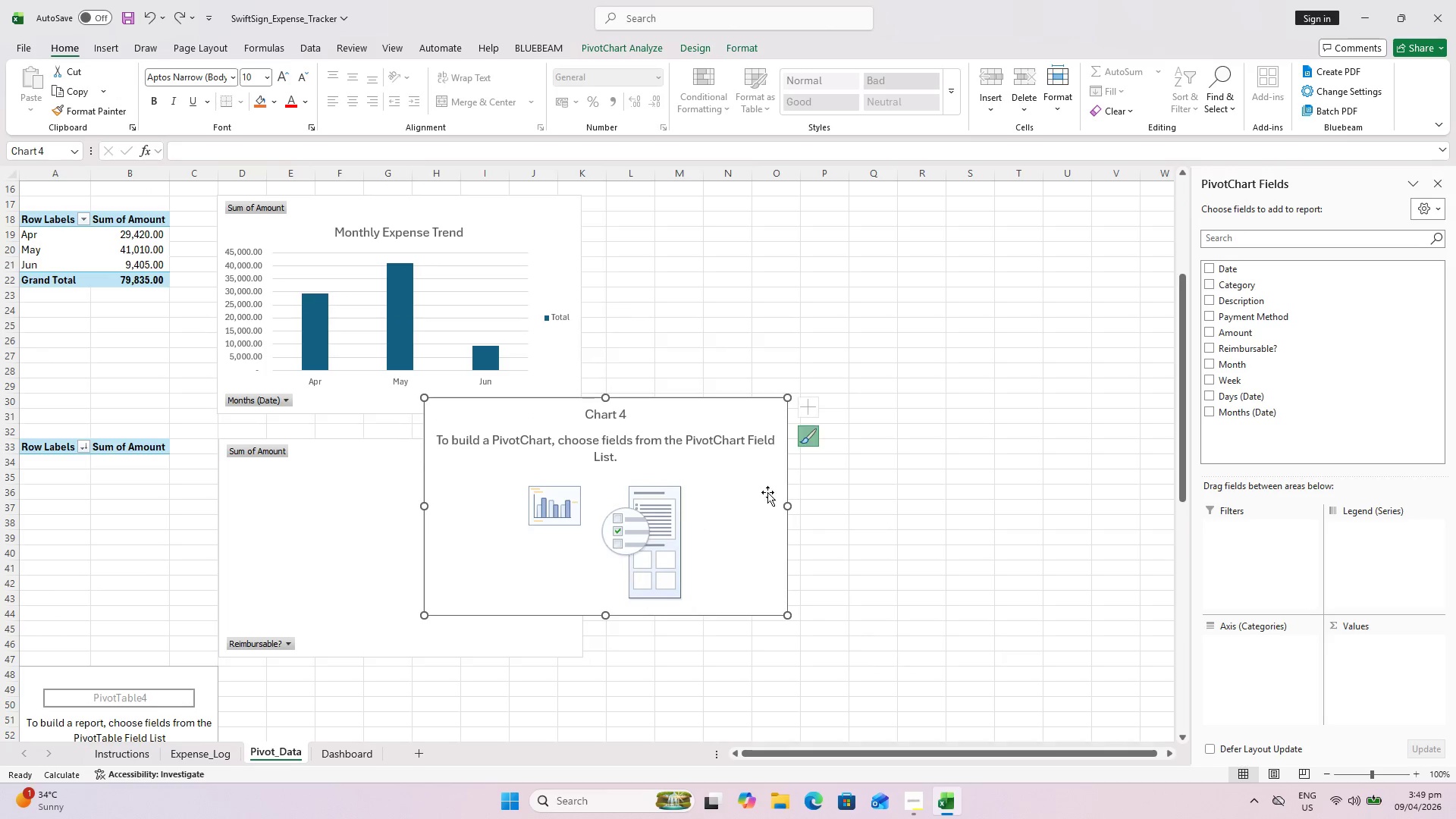 
key(Delete)
 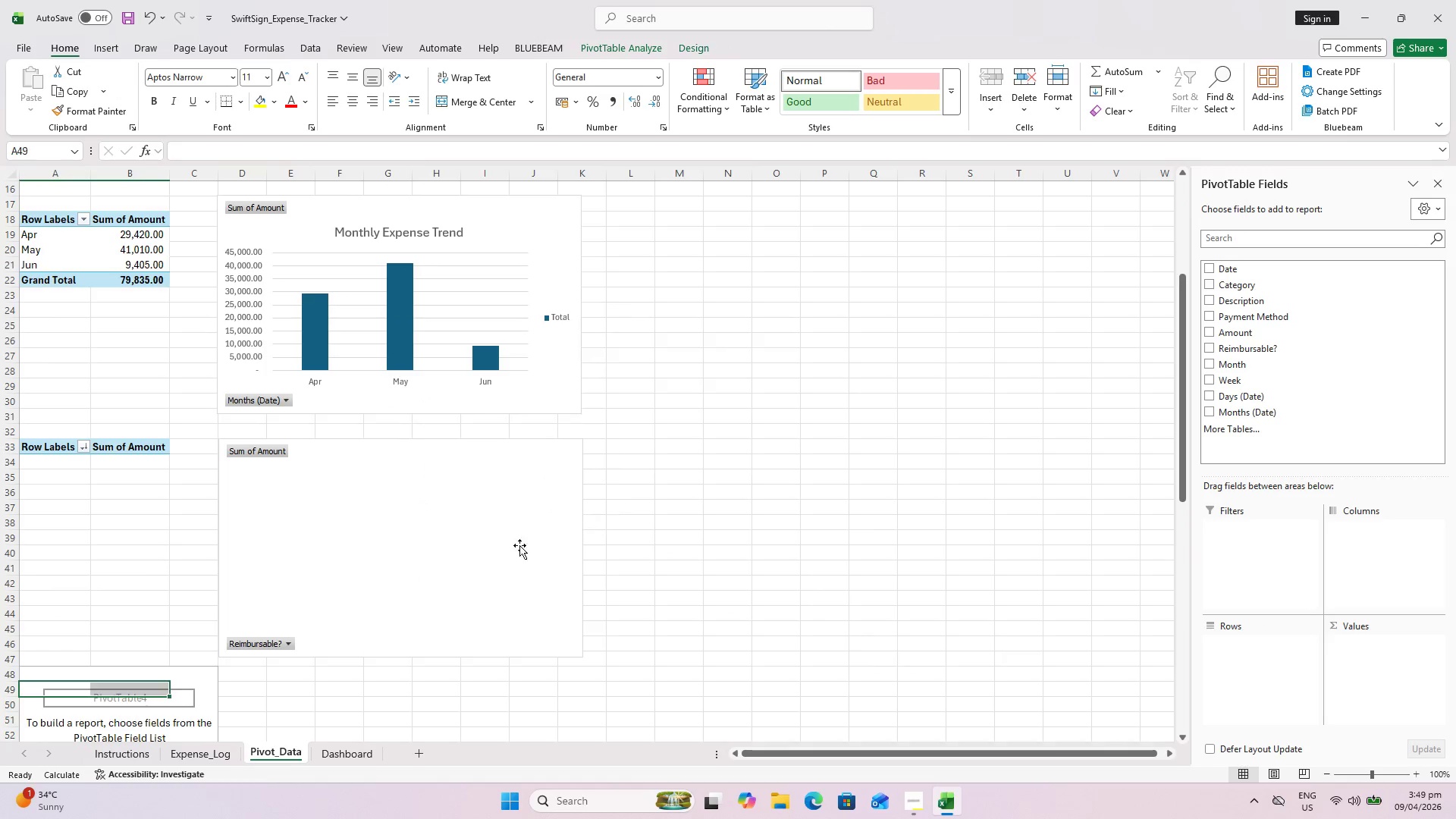 
left_click([493, 547])
 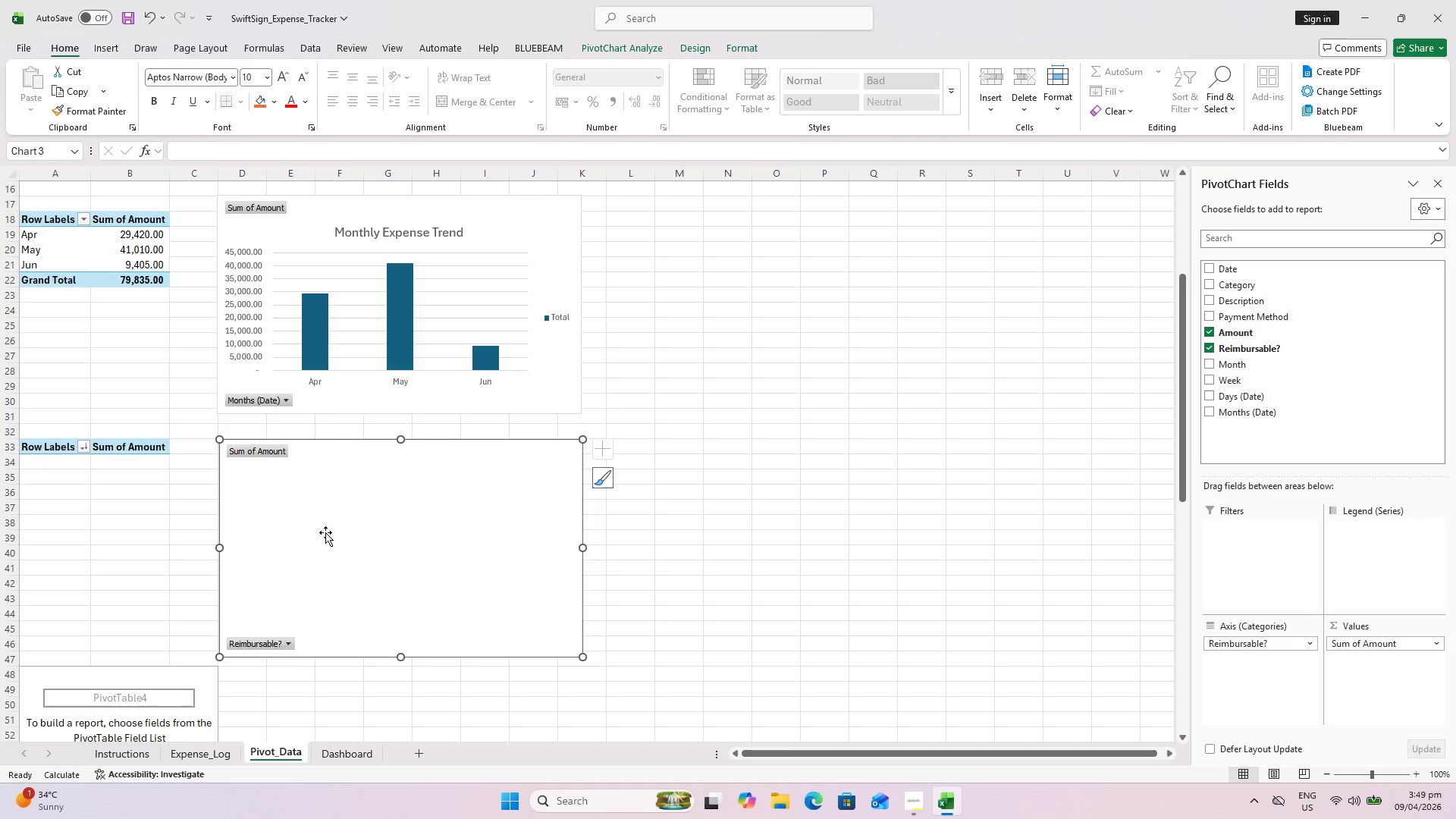 
scroll: coordinate [322, 532], scroll_direction: up, amount: 1.0
 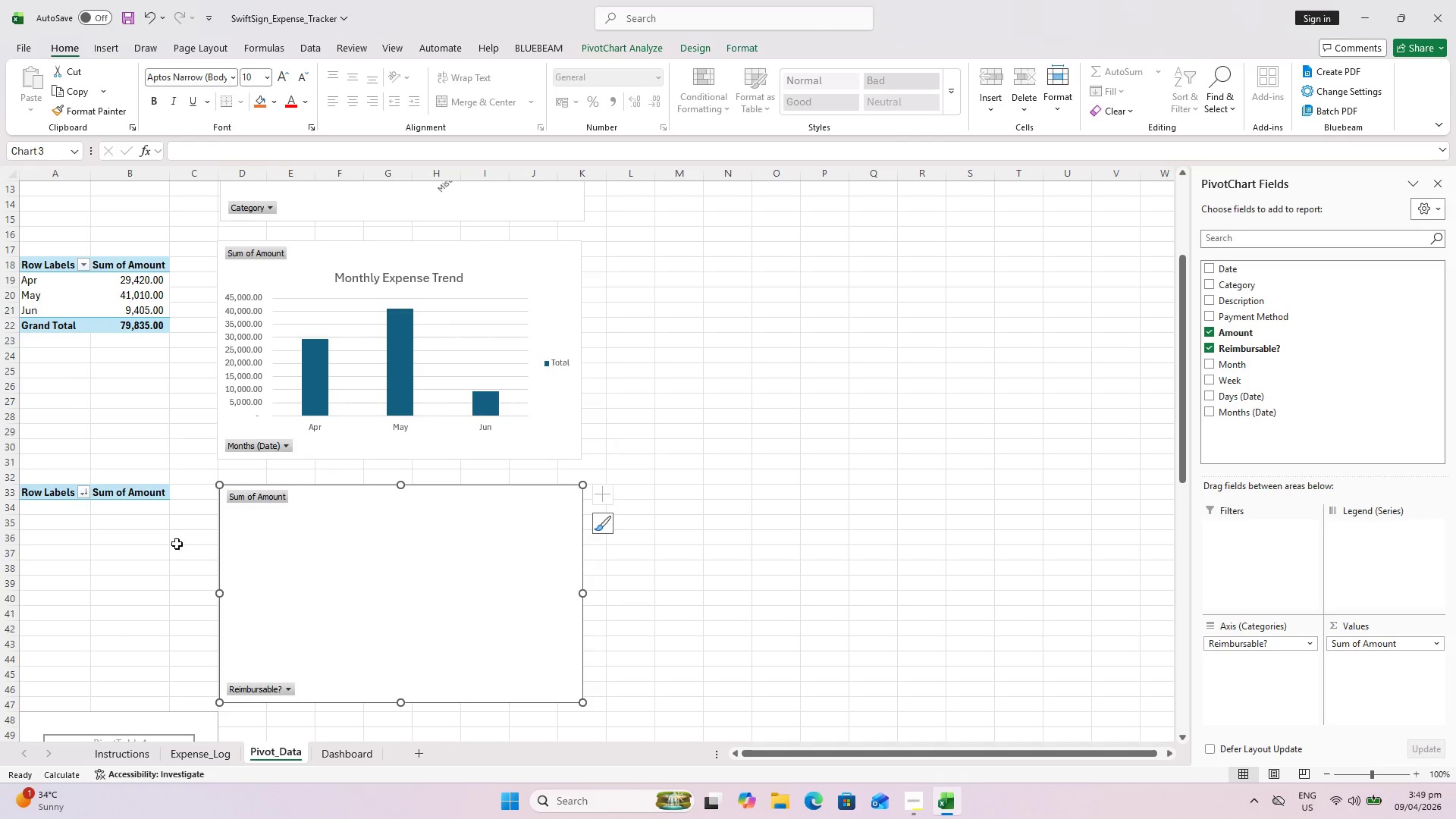 
scroll: coordinate [174, 510], scroll_direction: down, amount: 5.0
 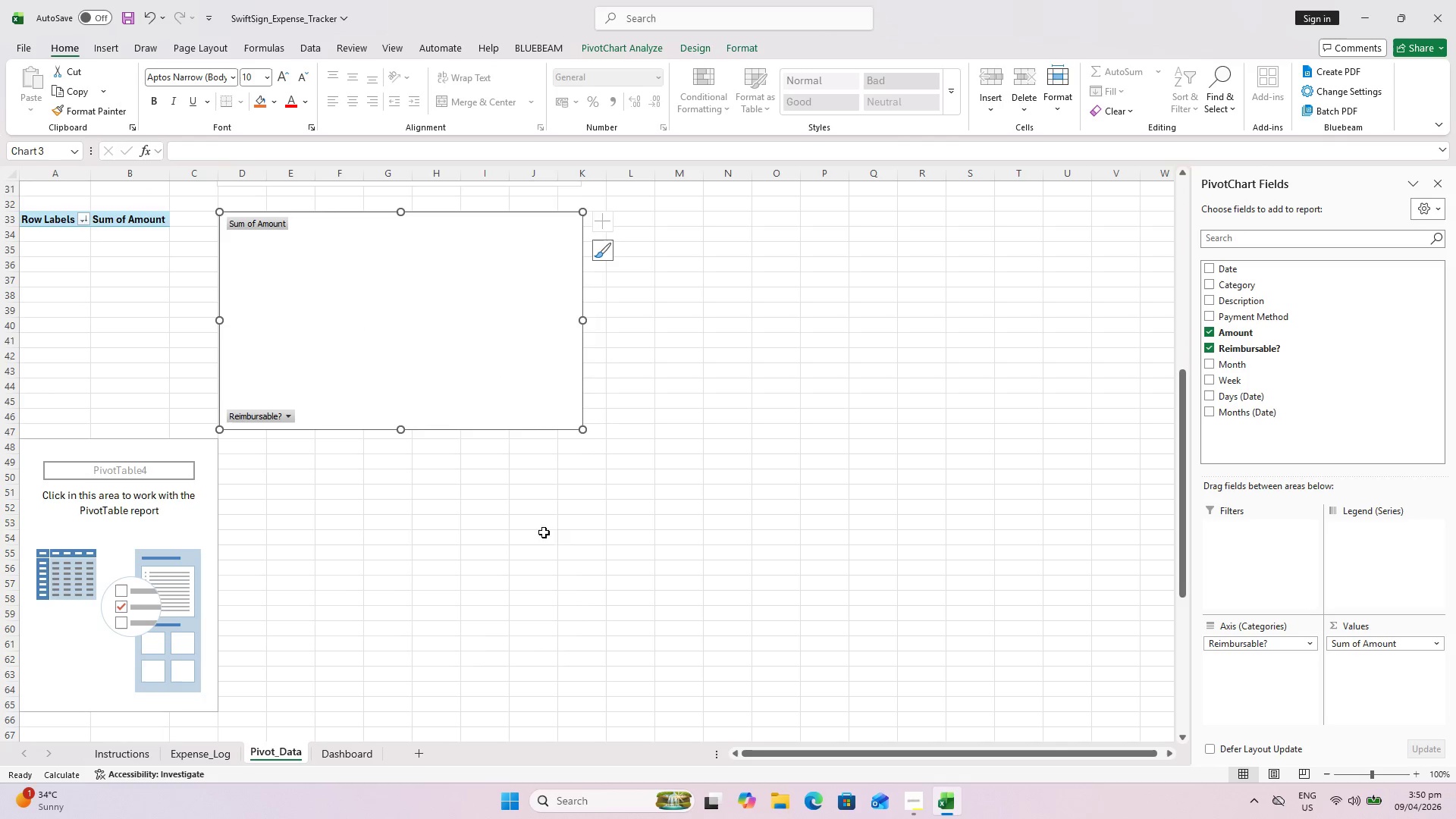 
scroll: coordinate [565, 528], scroll_direction: up, amount: 2.0
 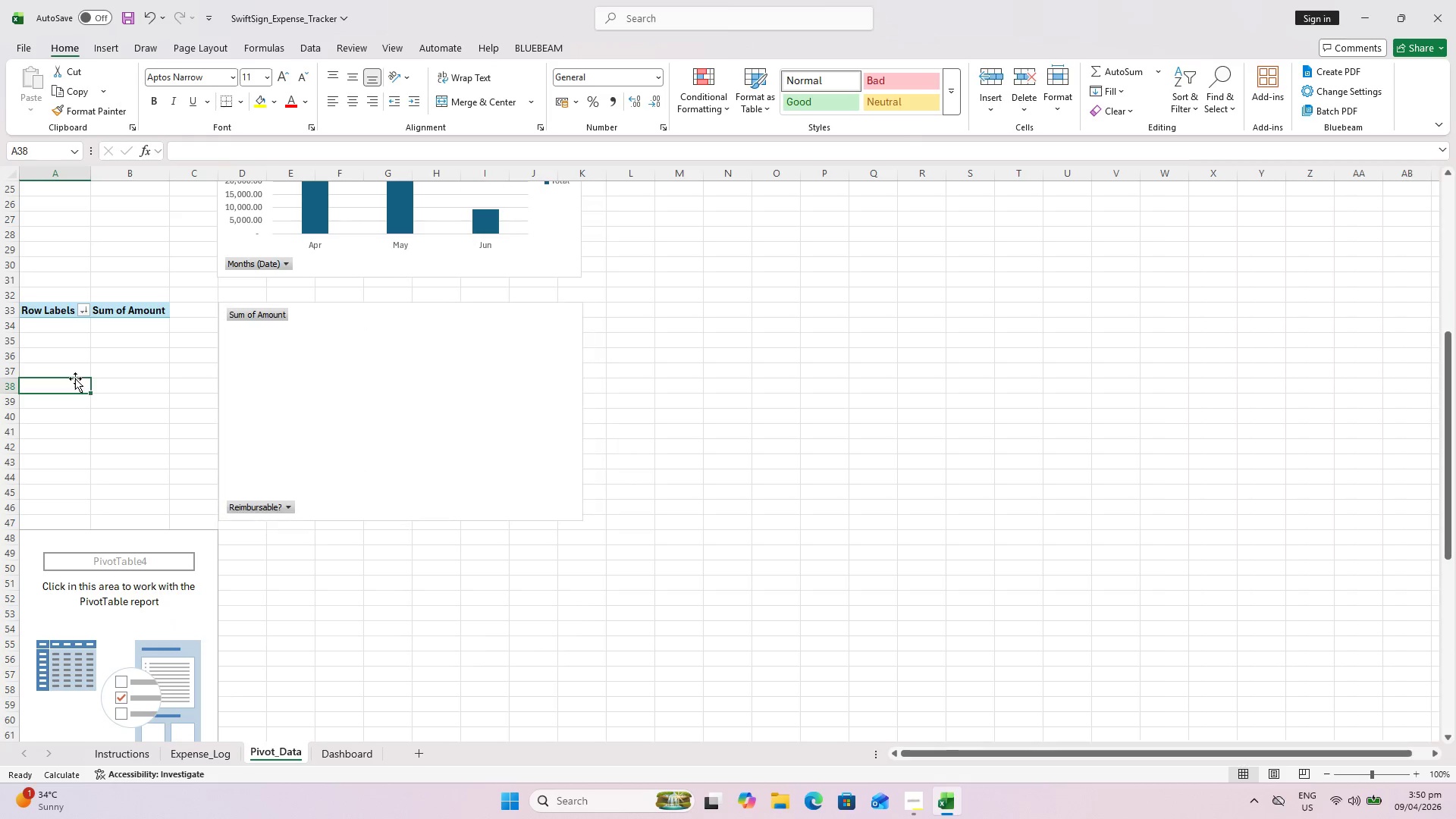 
double_click([68, 340])
 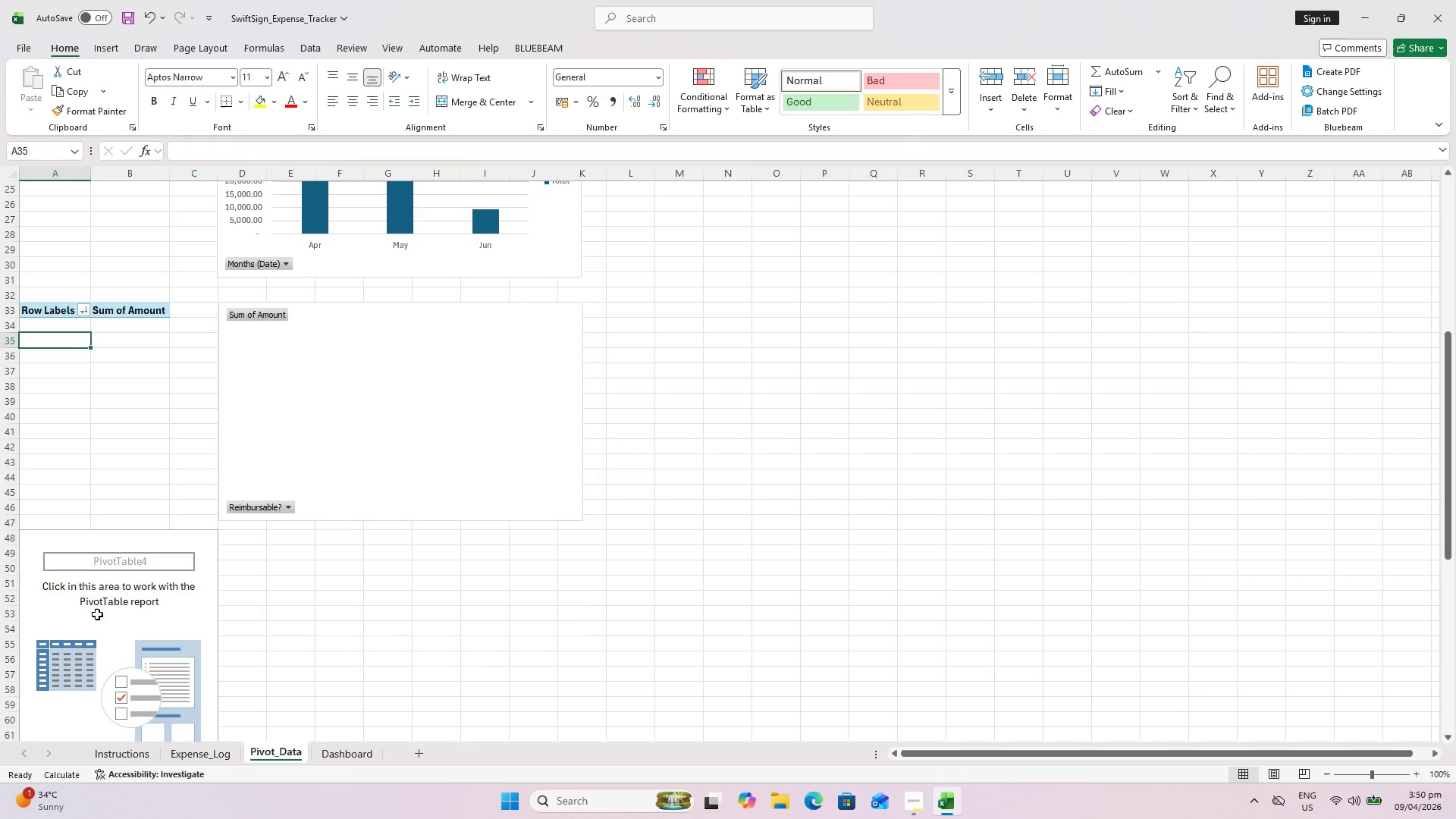 
left_click_drag(start_coordinate=[98, 610], to_coordinate=[110, 629])
 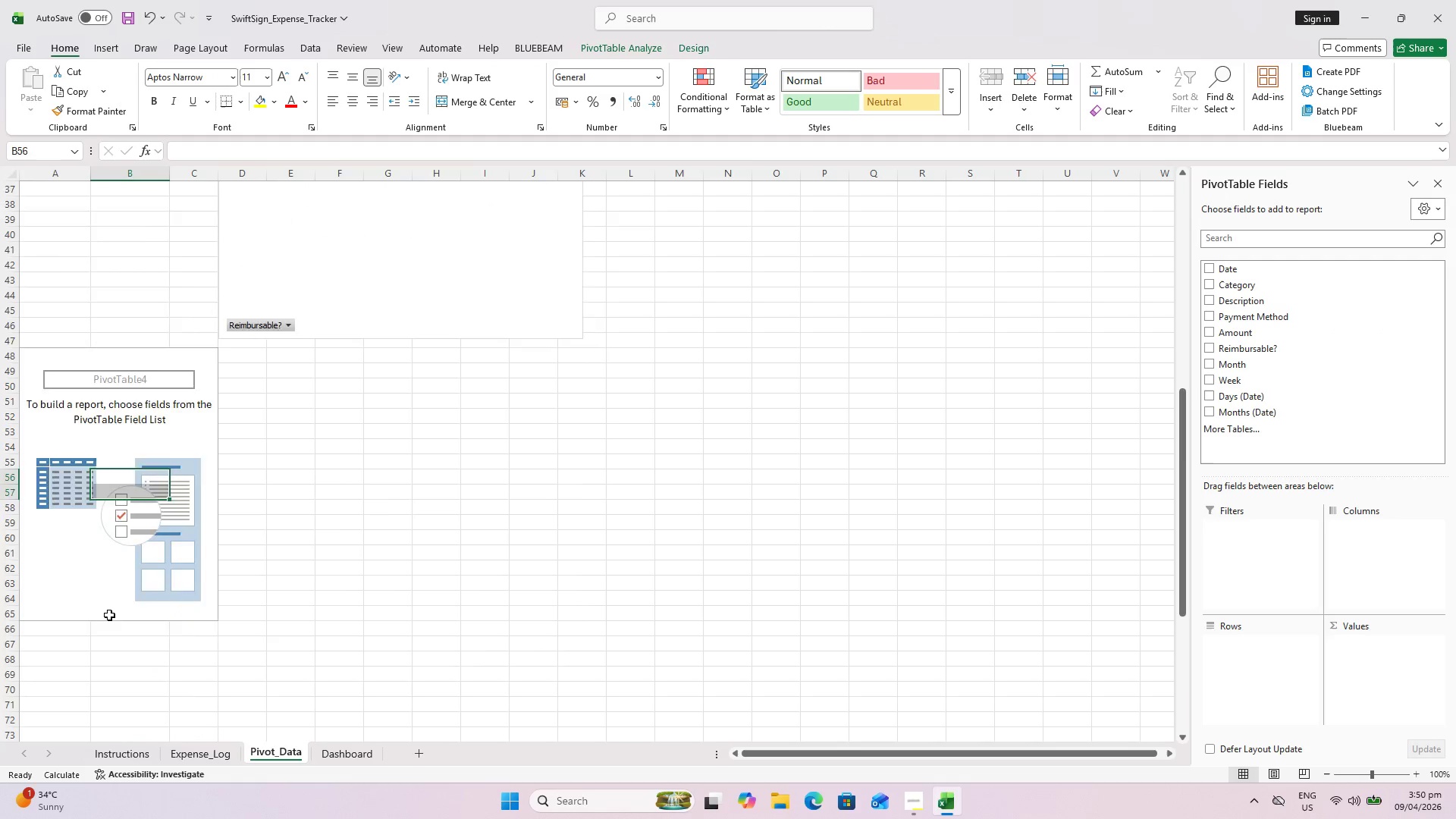 
scroll: coordinate [109, 615], scroll_direction: down, amount: 7.0
 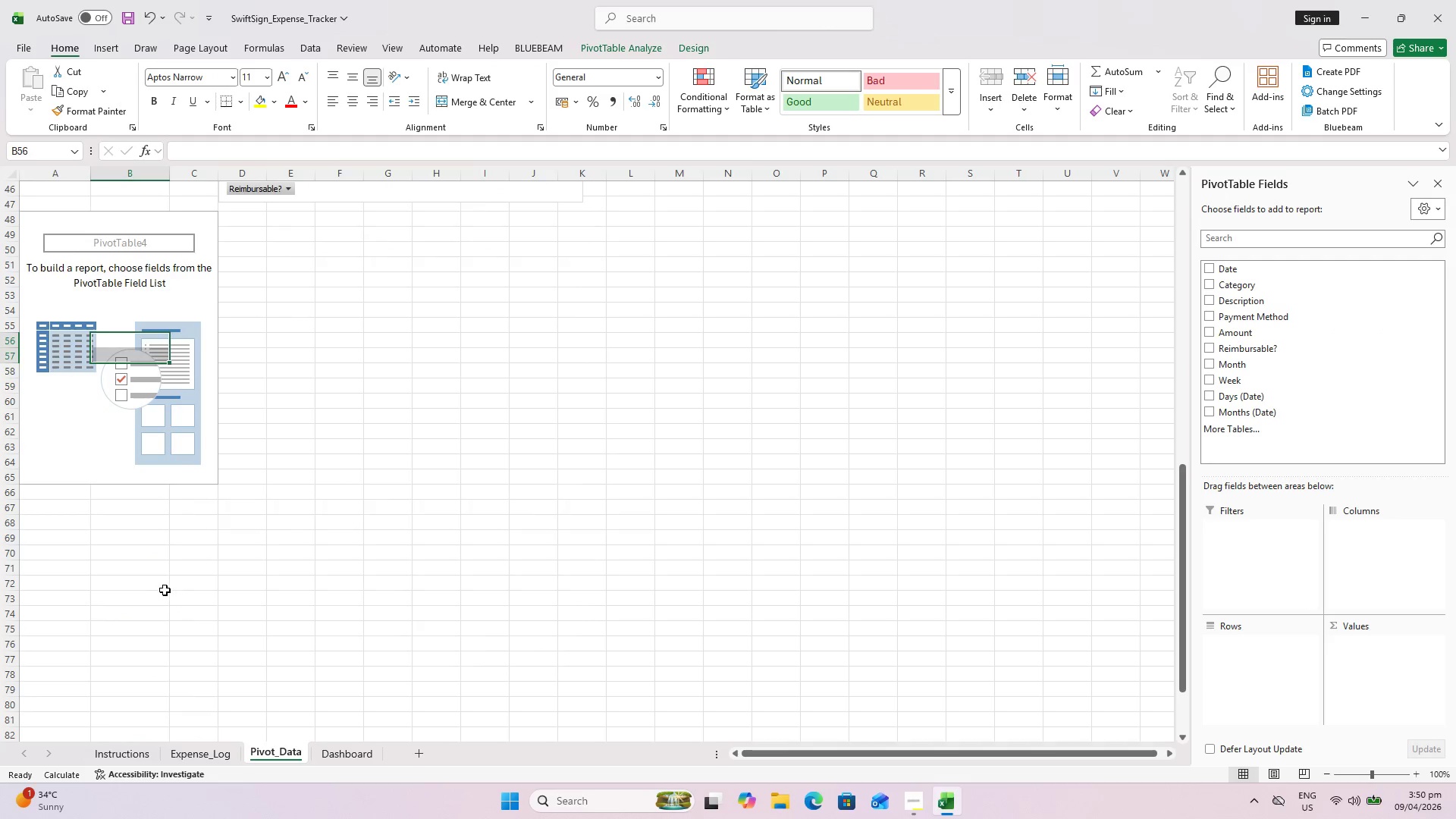 
scroll: coordinate [165, 590], scroll_direction: up, amount: 3.0
 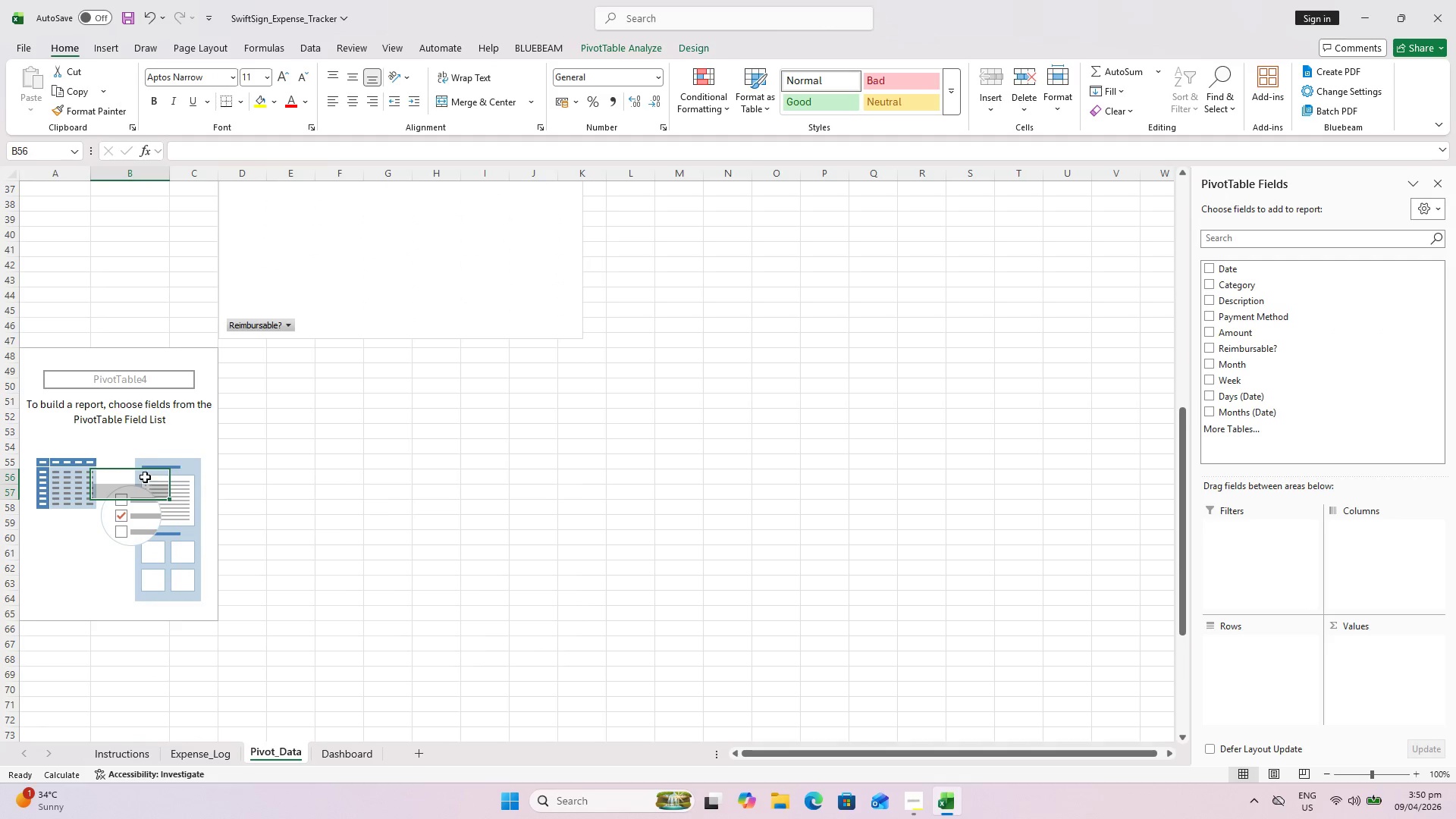 
left_click([124, 432])
 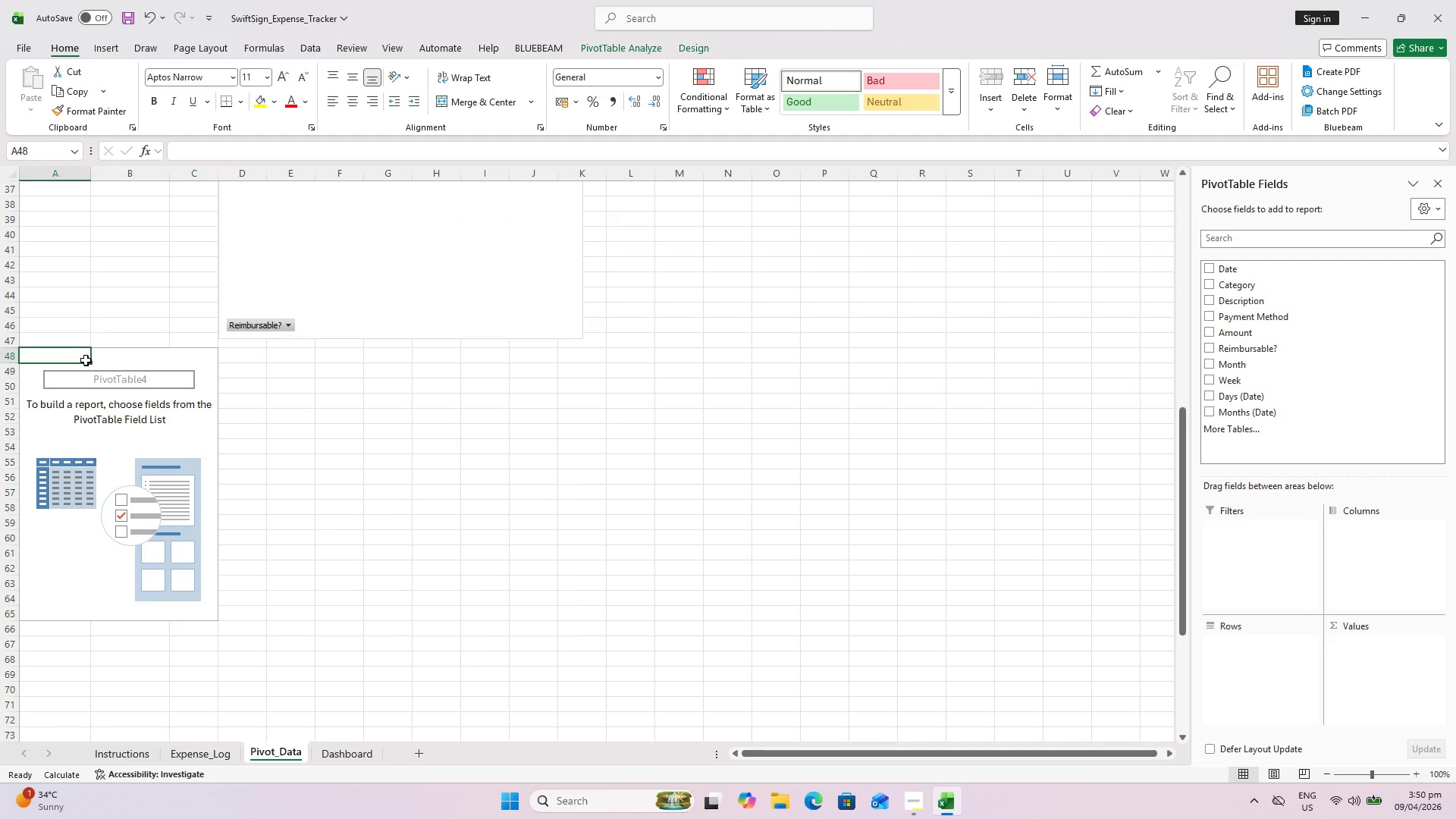 
key(Escape)
 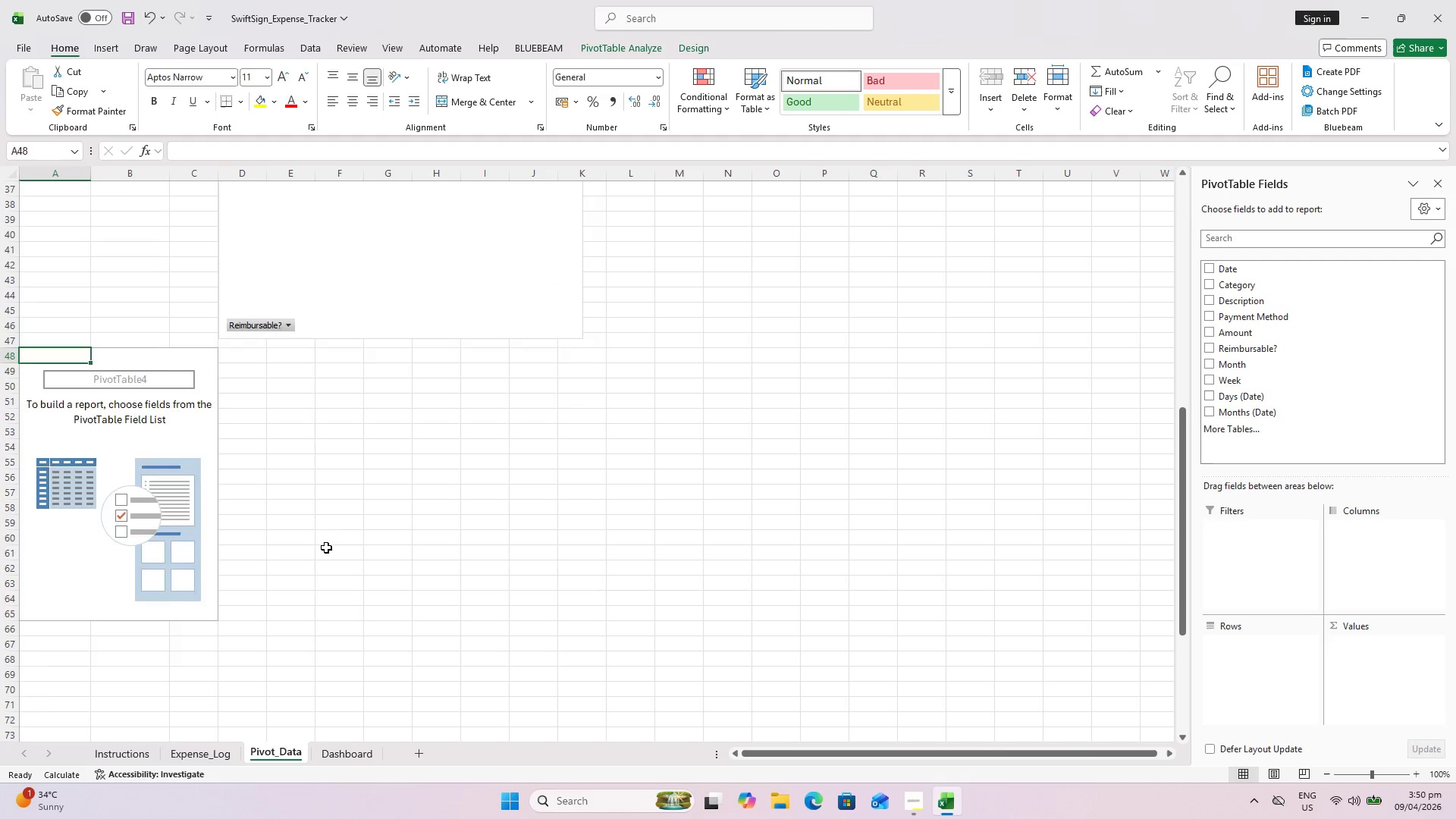 
left_click([253, 416])
 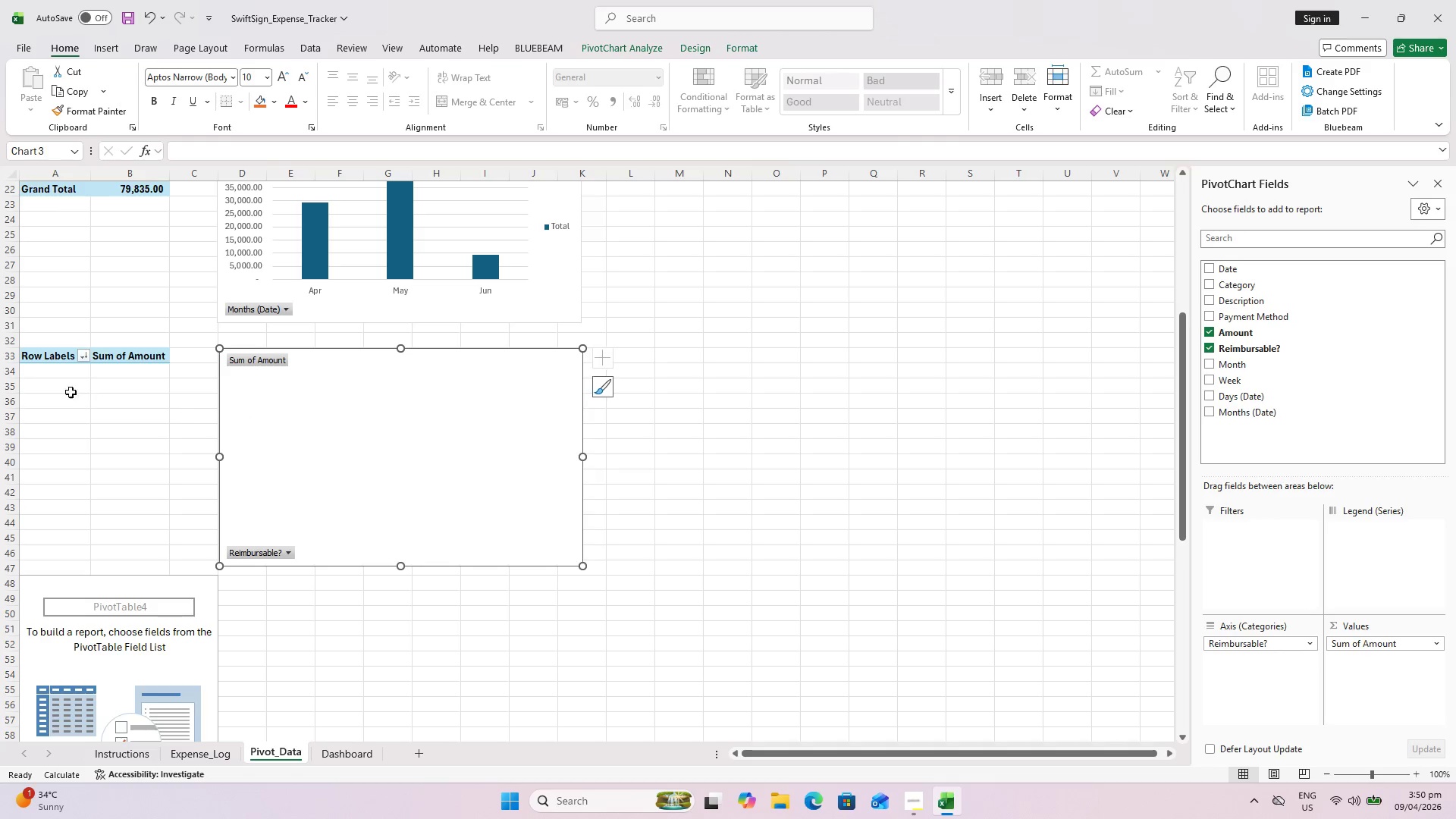 
scroll: coordinate [438, 514], scroll_direction: up, amount: 5.0
 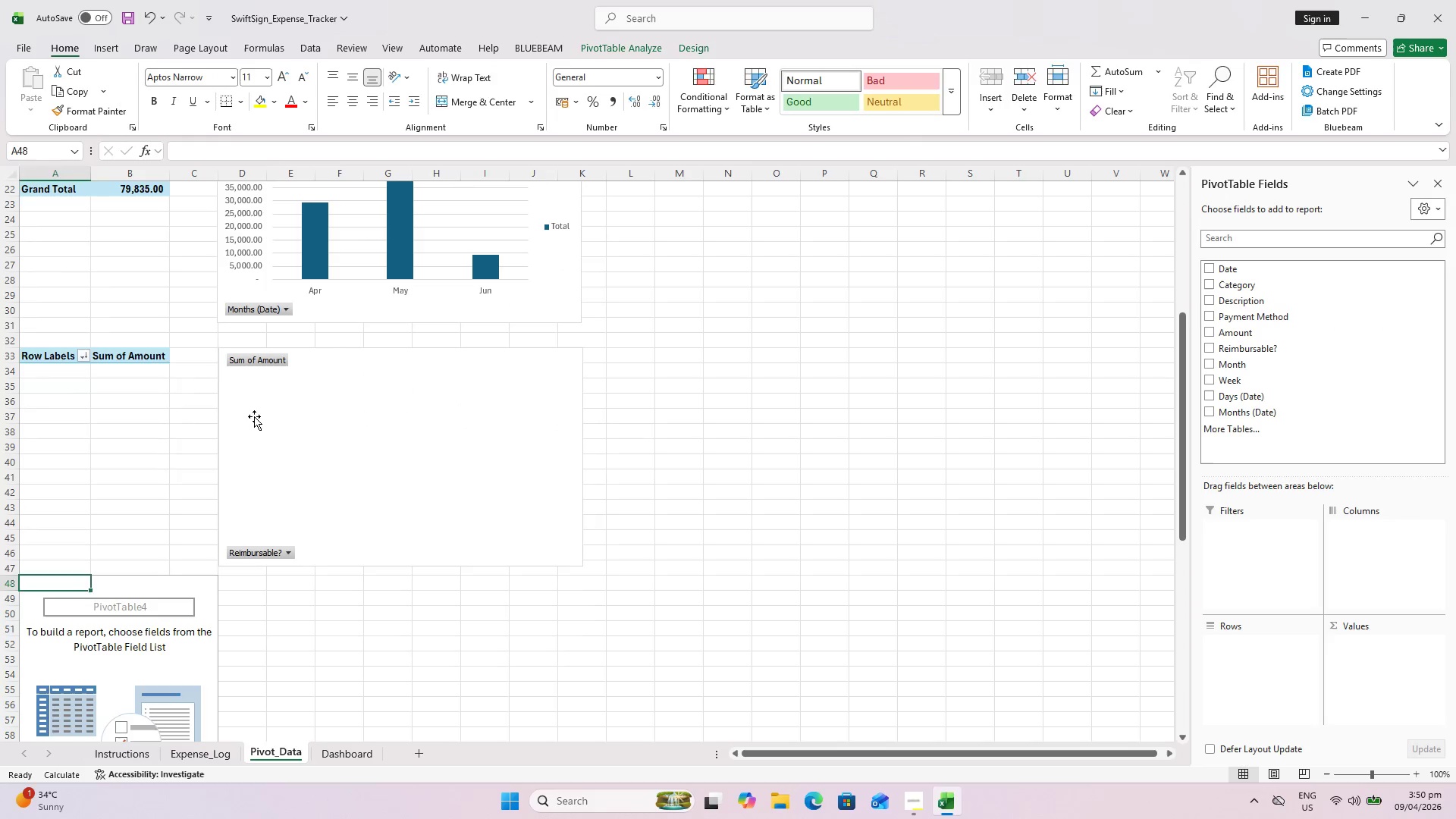 
double_click([70, 391])
 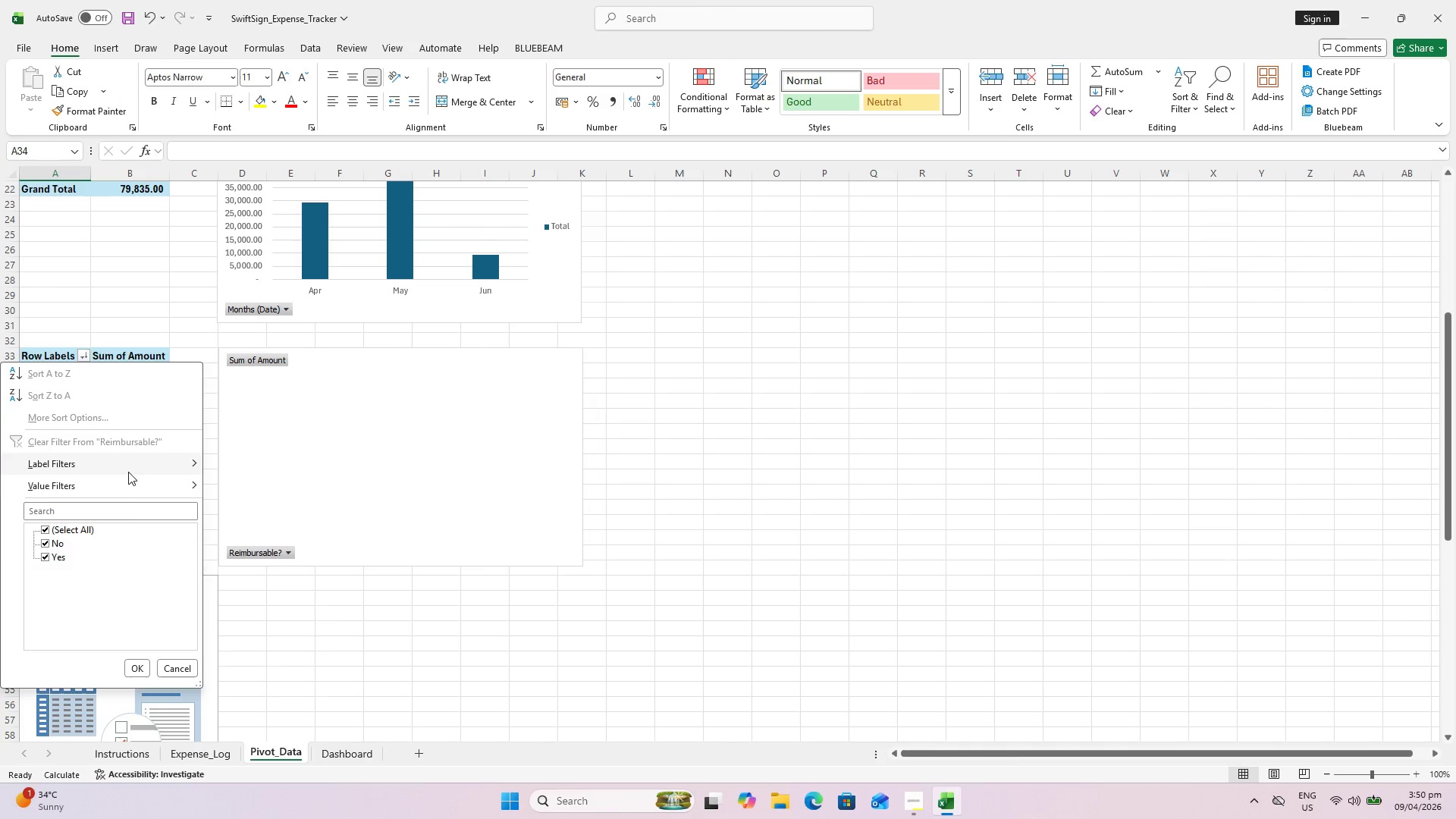 
wait(5.59)
 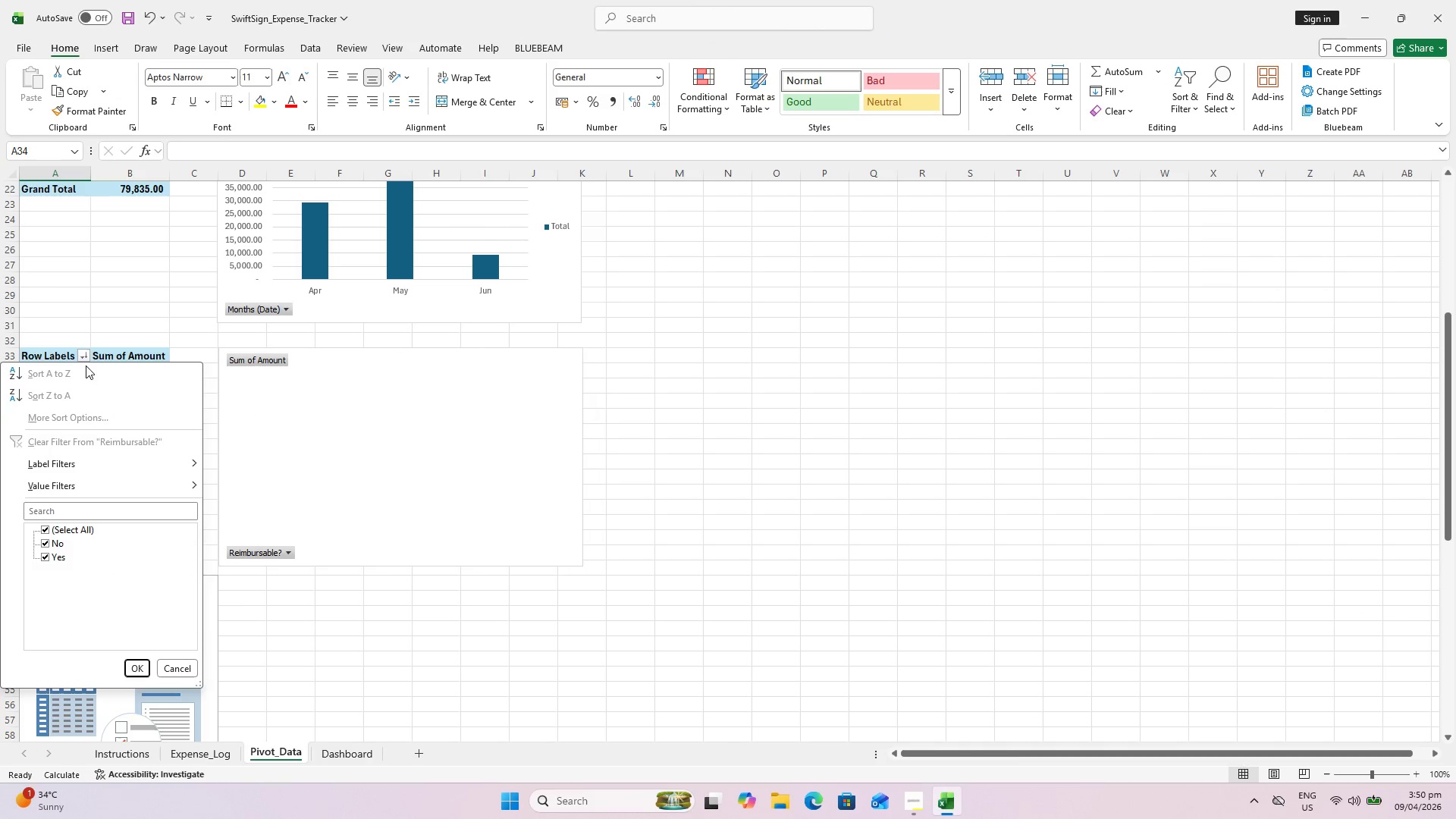 
key(Escape)
 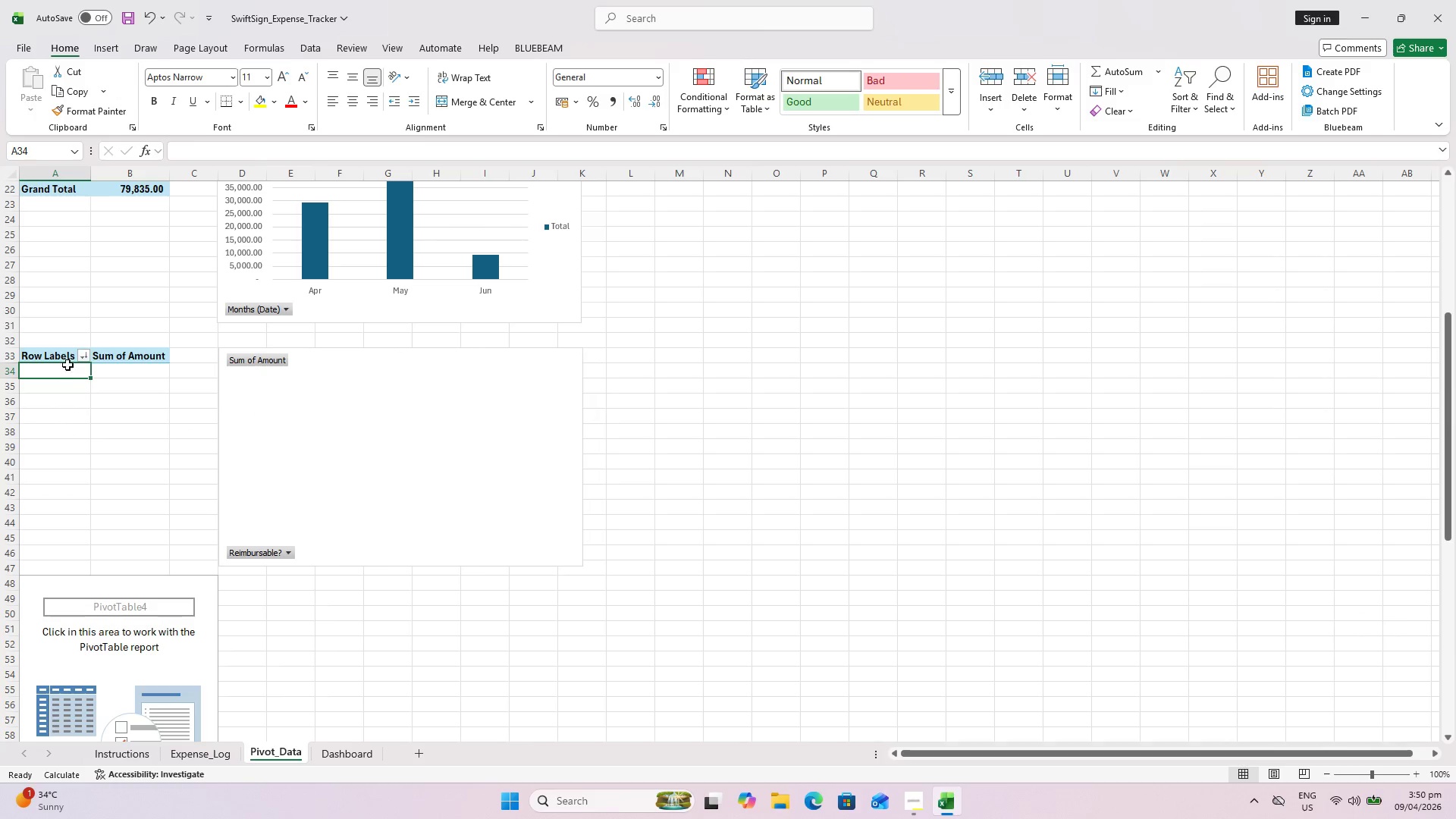 
right_click([67, 377])
 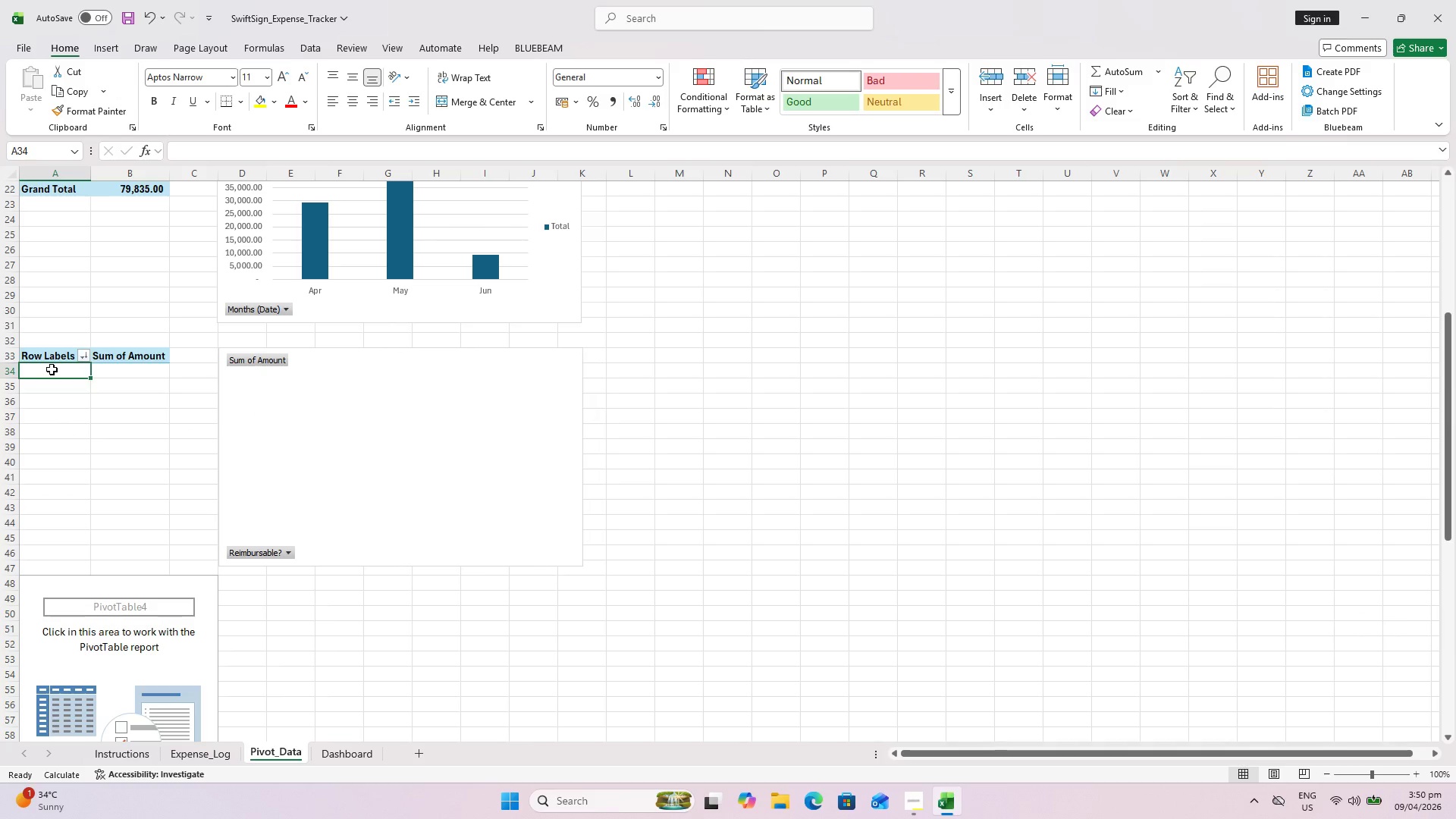 
right_click([52, 356])
 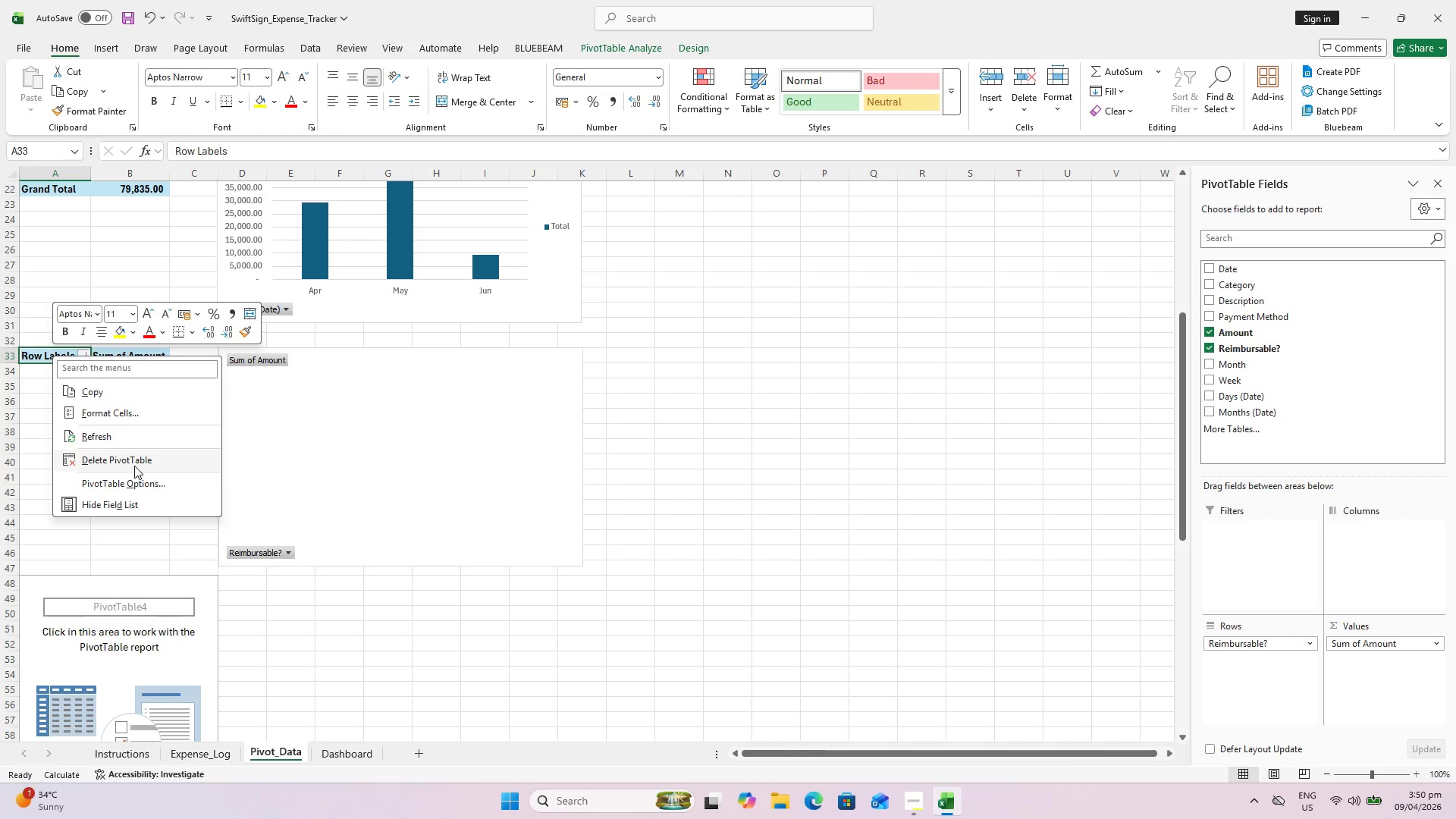 
wait(7.05)
 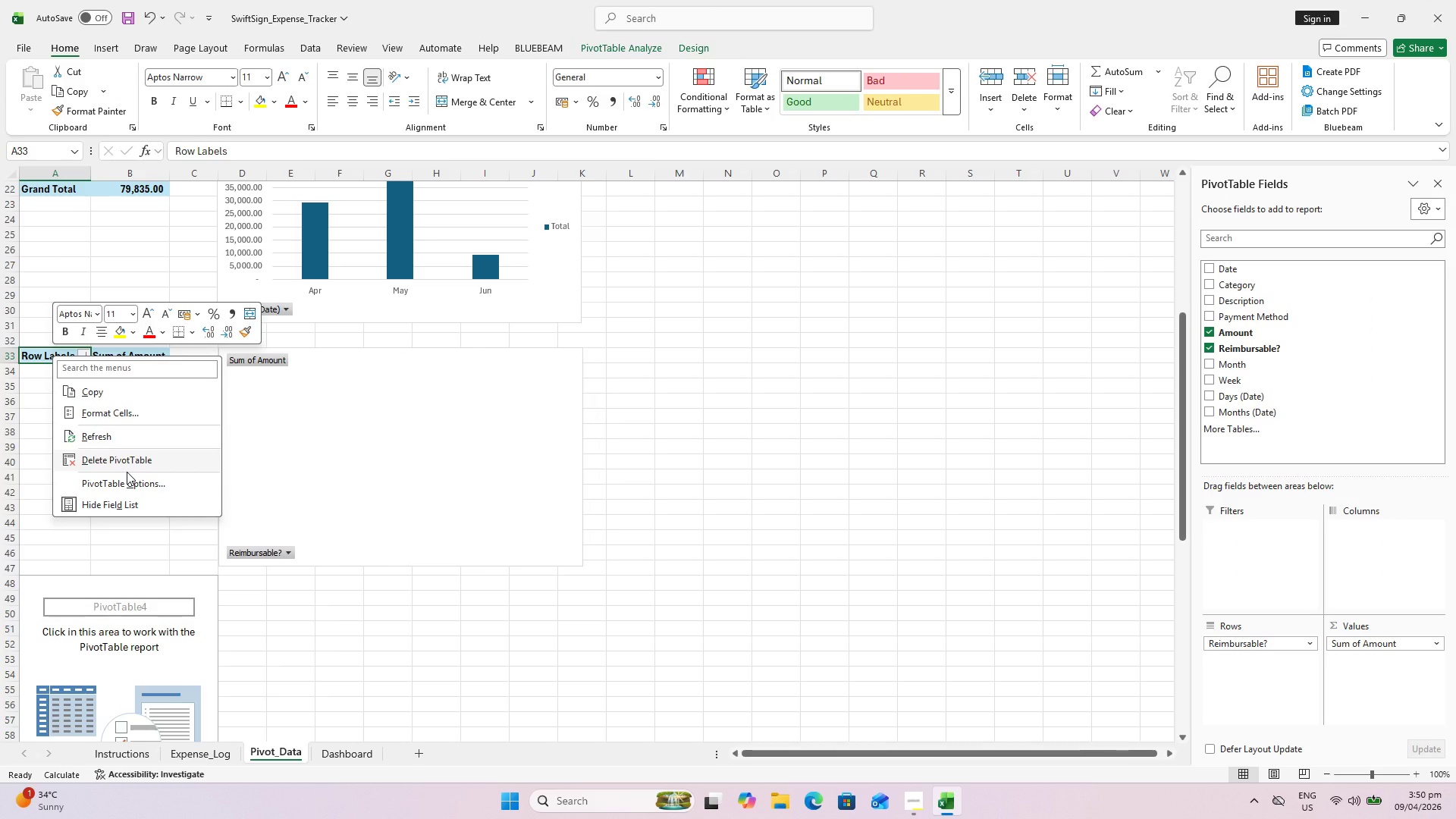 
left_click([134, 466])
 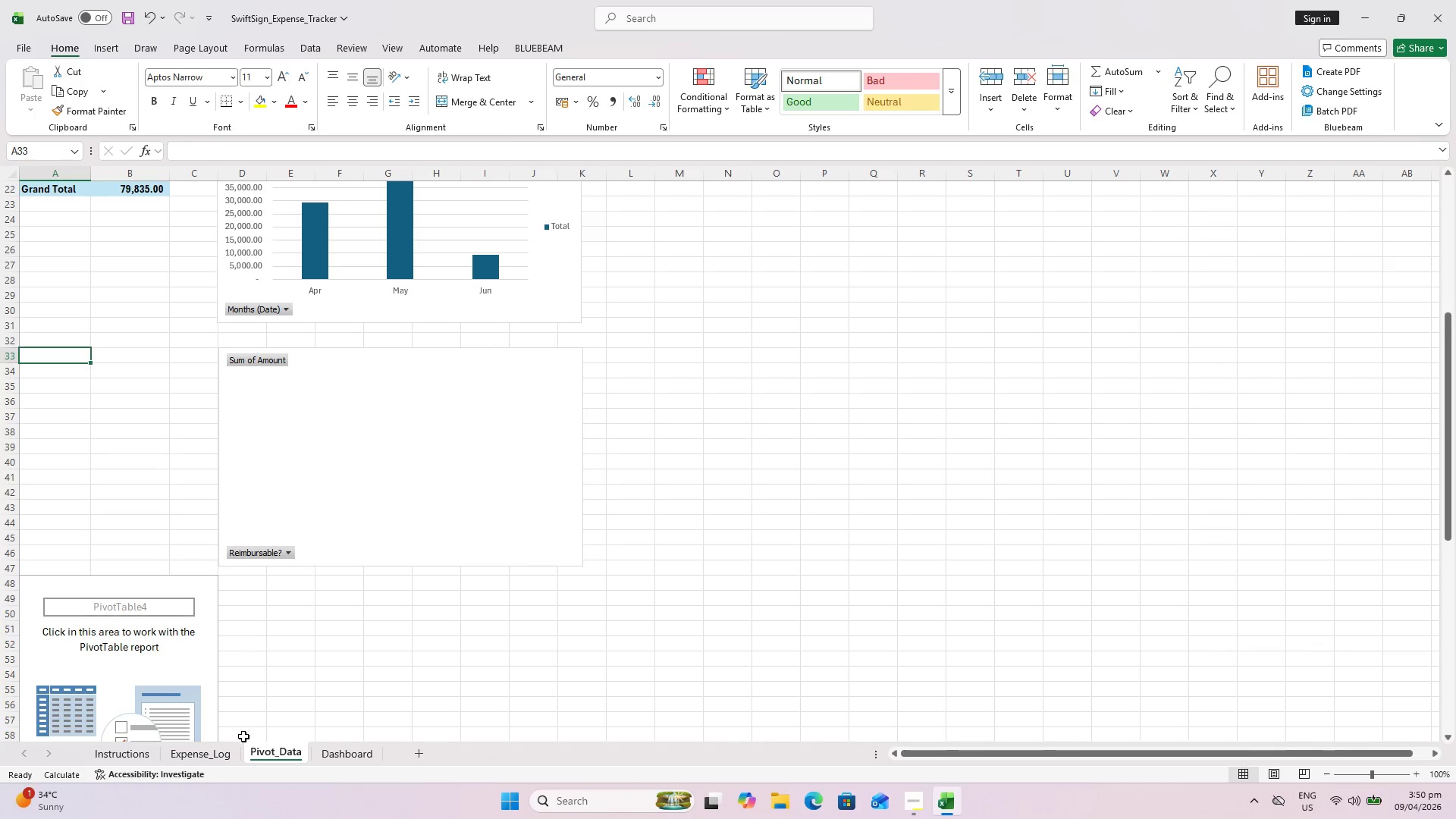 
left_click([216, 757])
 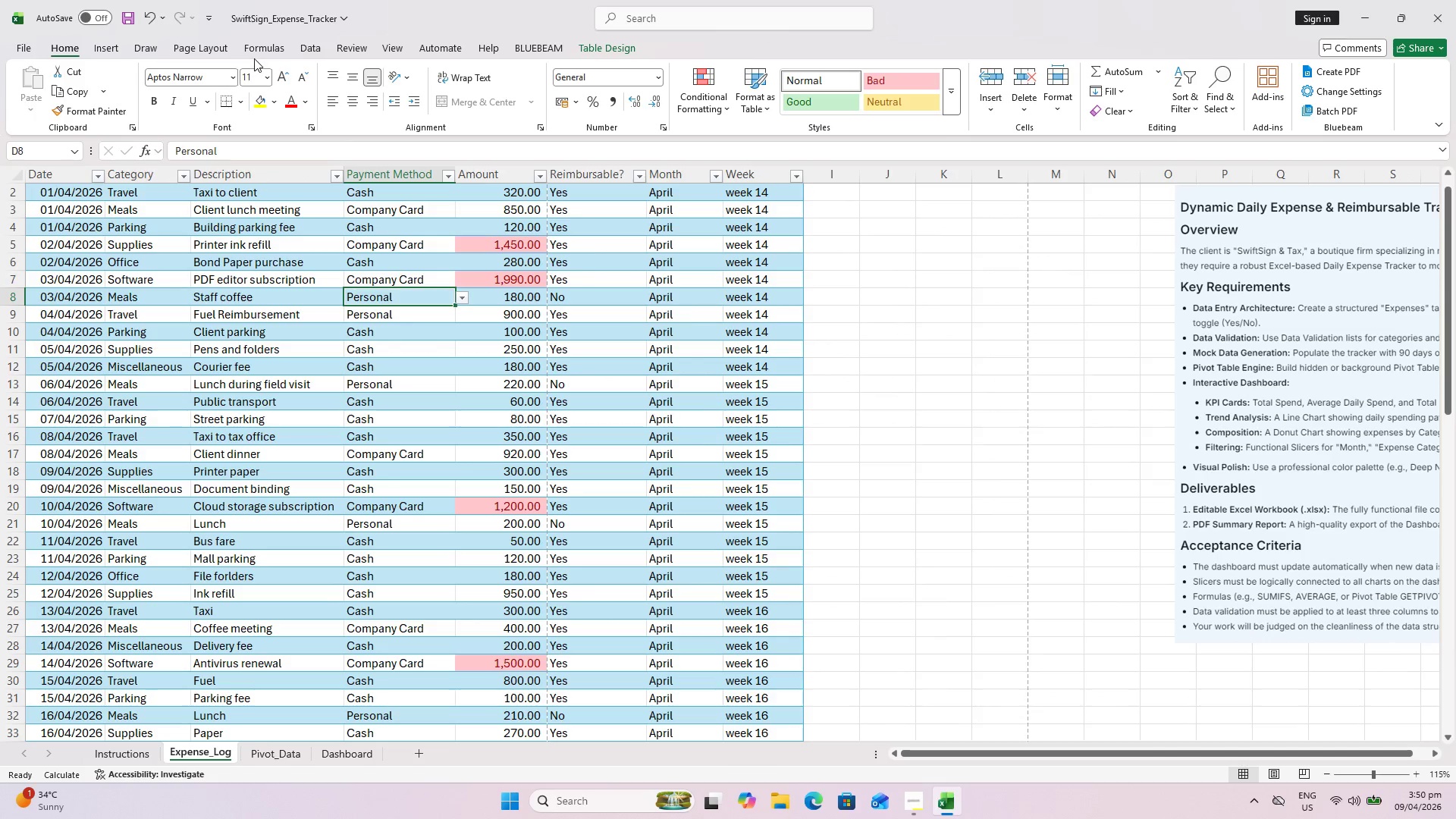 
left_click([220, 52])
 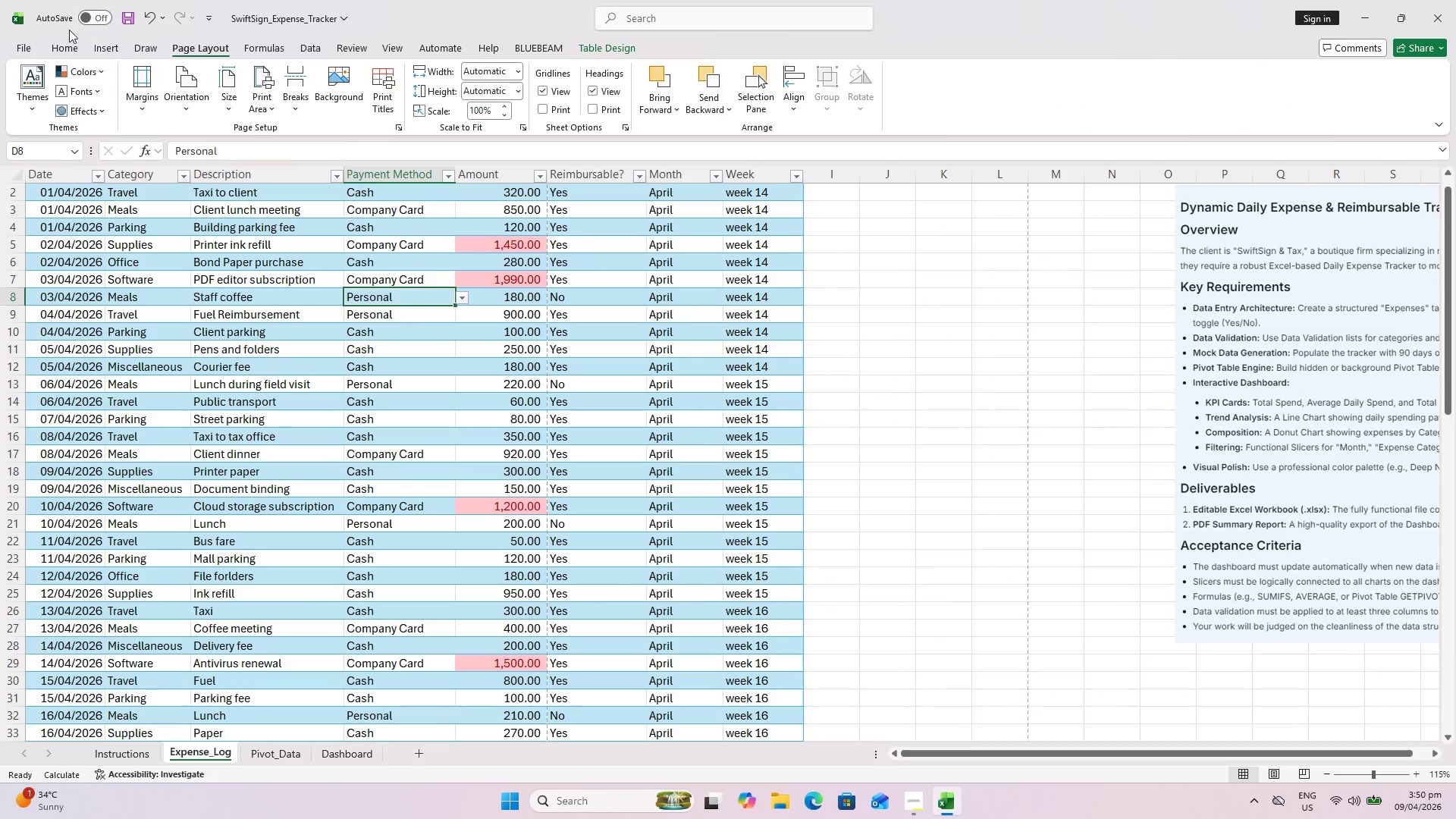 
left_click([109, 47])
 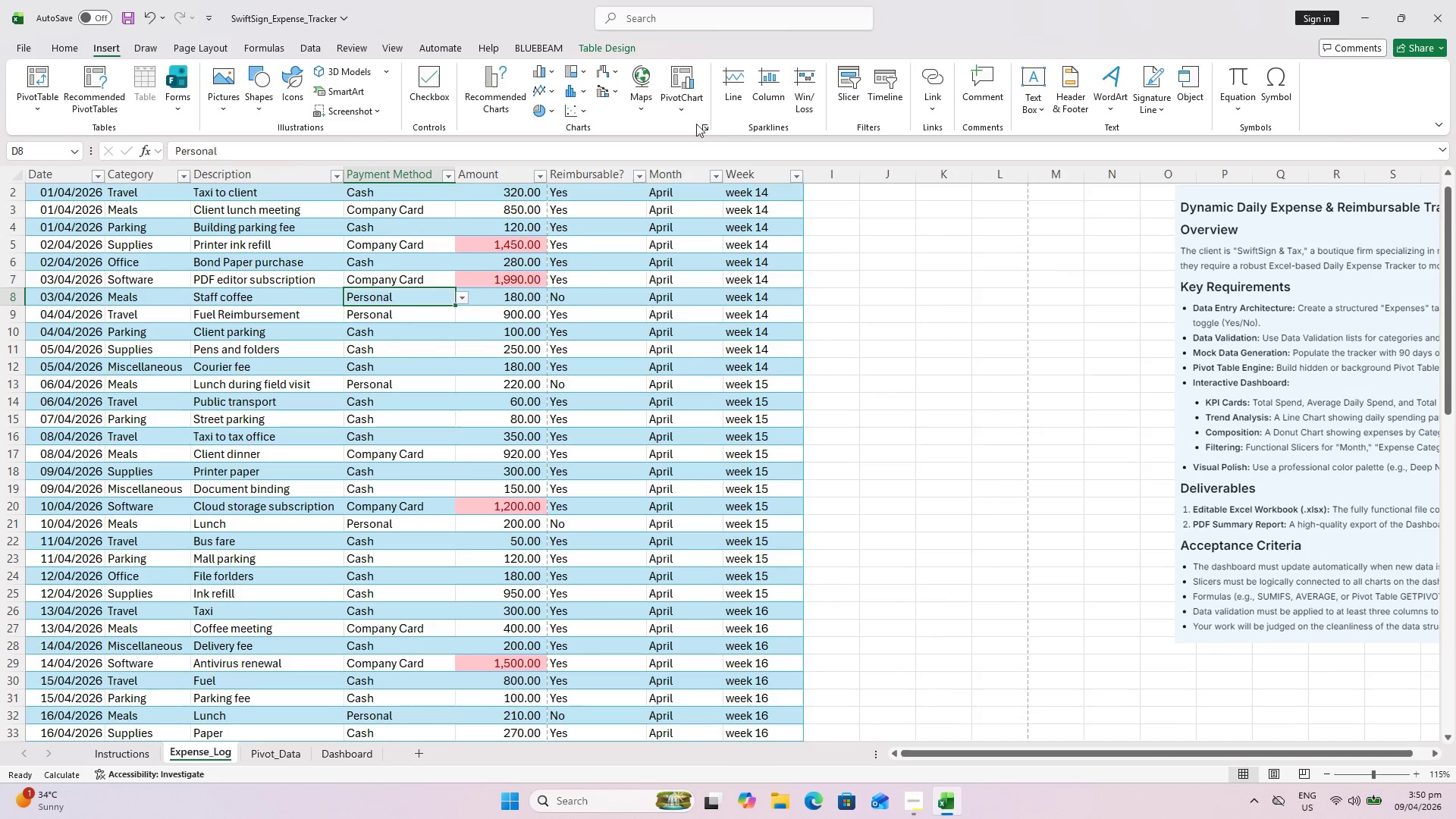 
left_click([678, 102])
 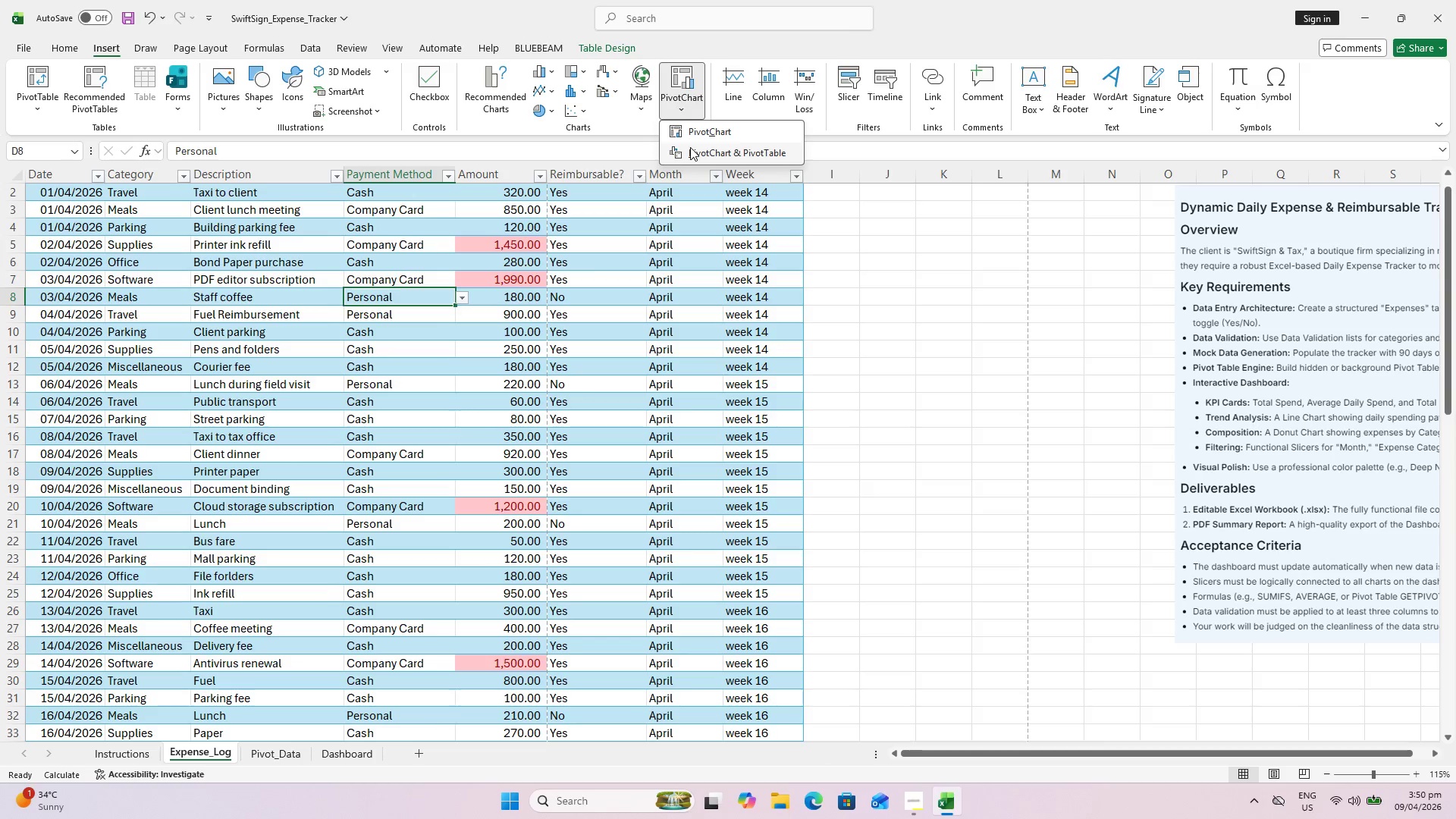 
left_click([690, 147])
 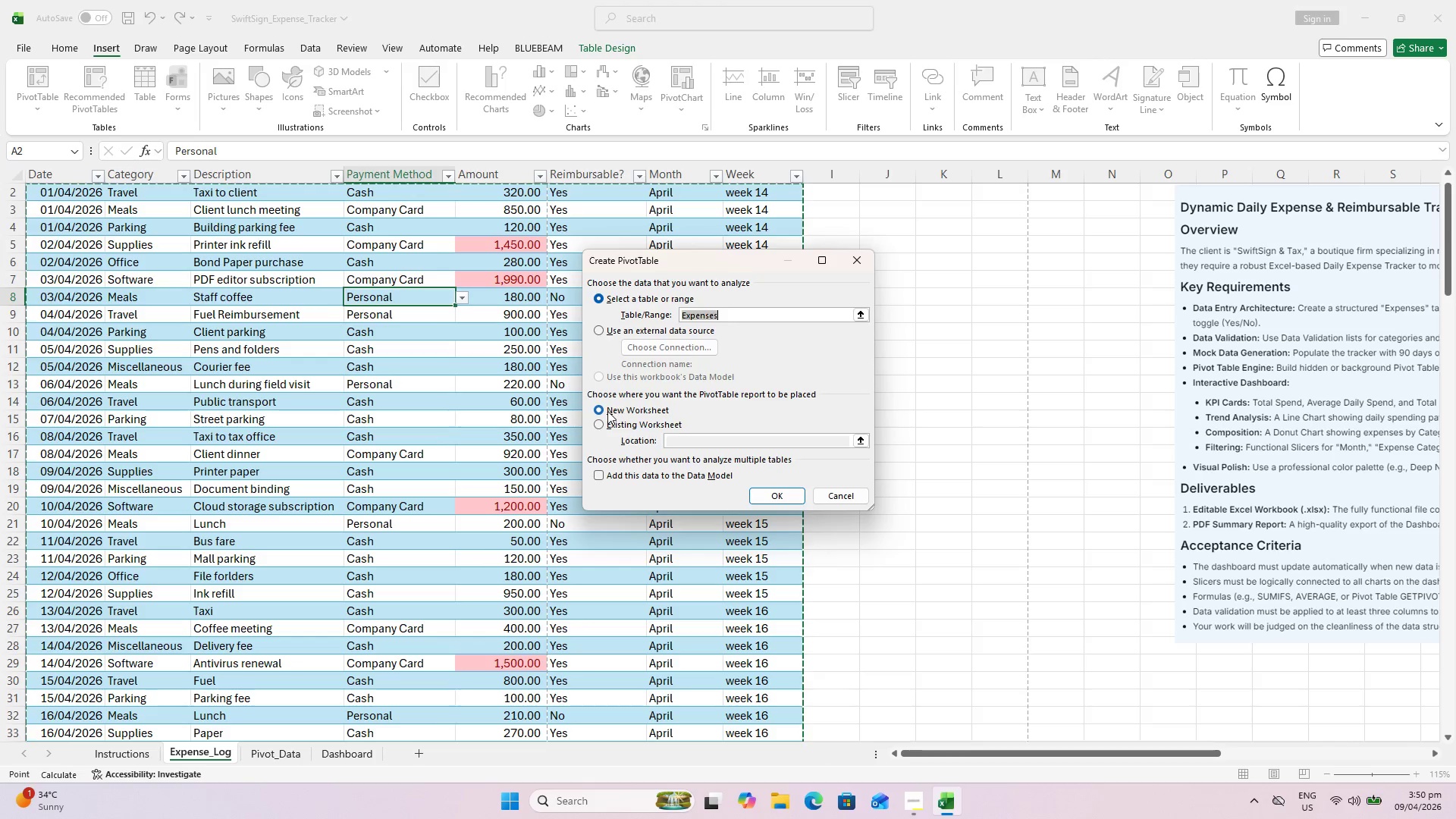 
double_click([619, 422])
 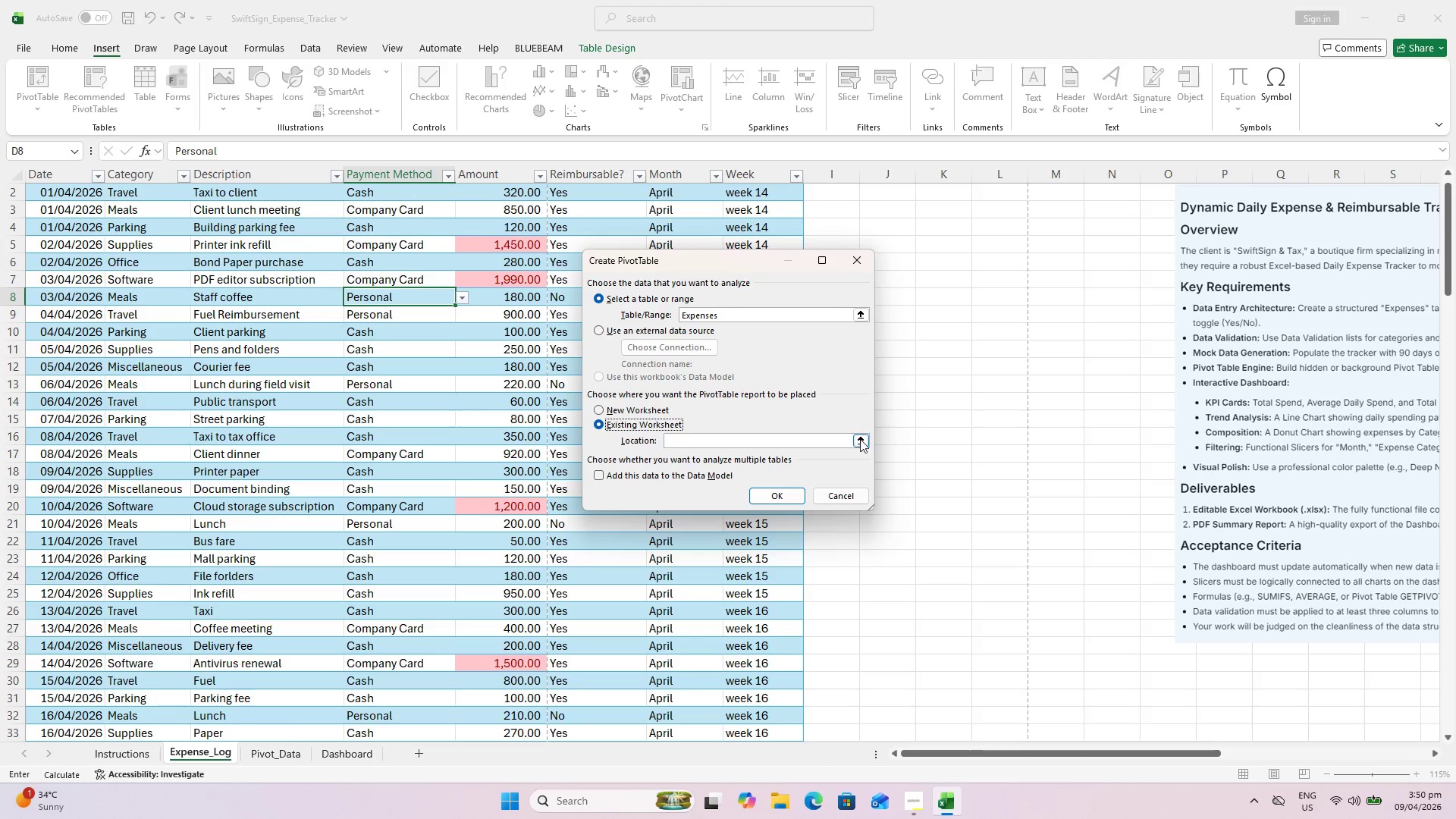 
left_click([860, 439])
 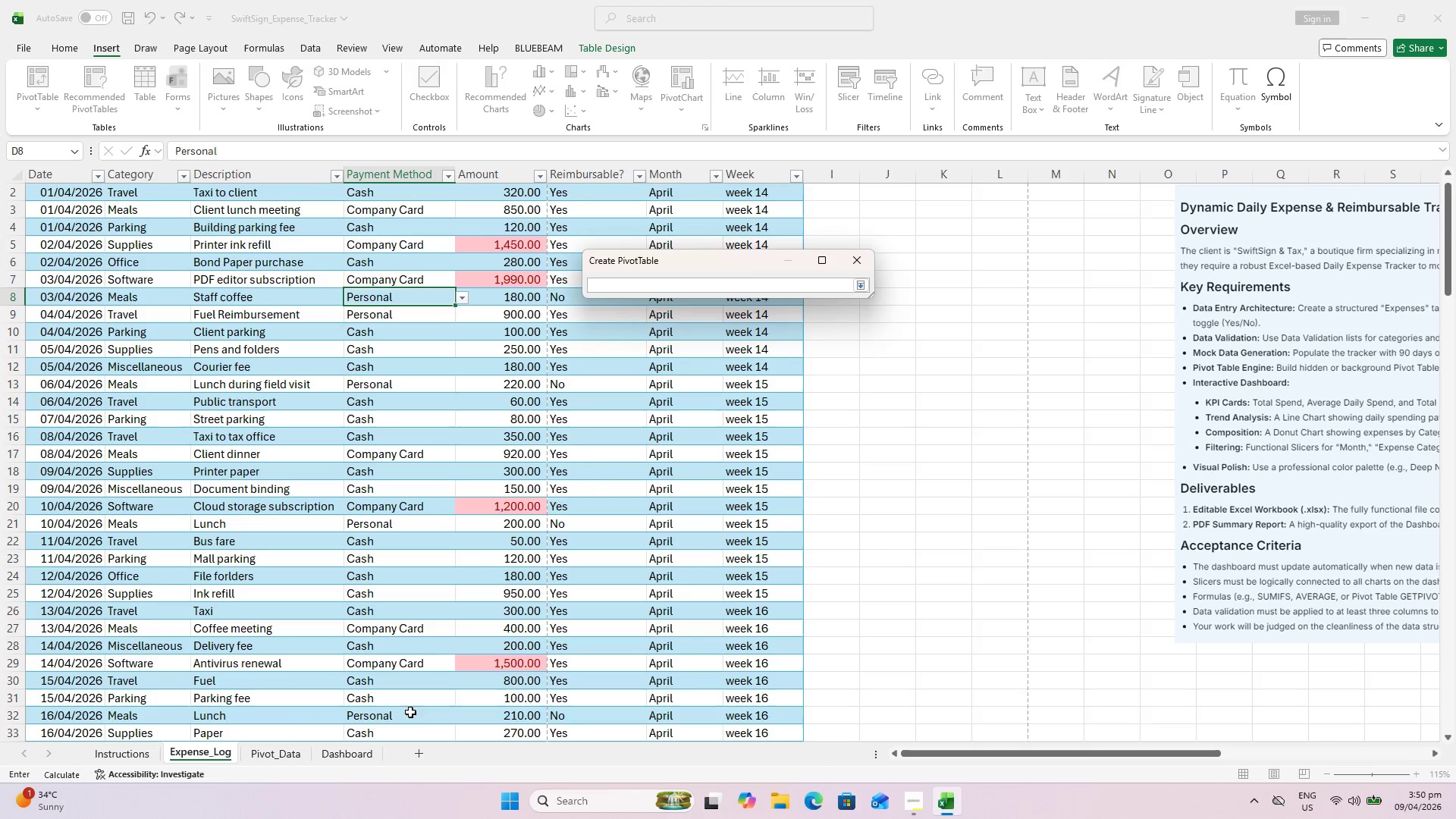 
left_click([294, 758])
 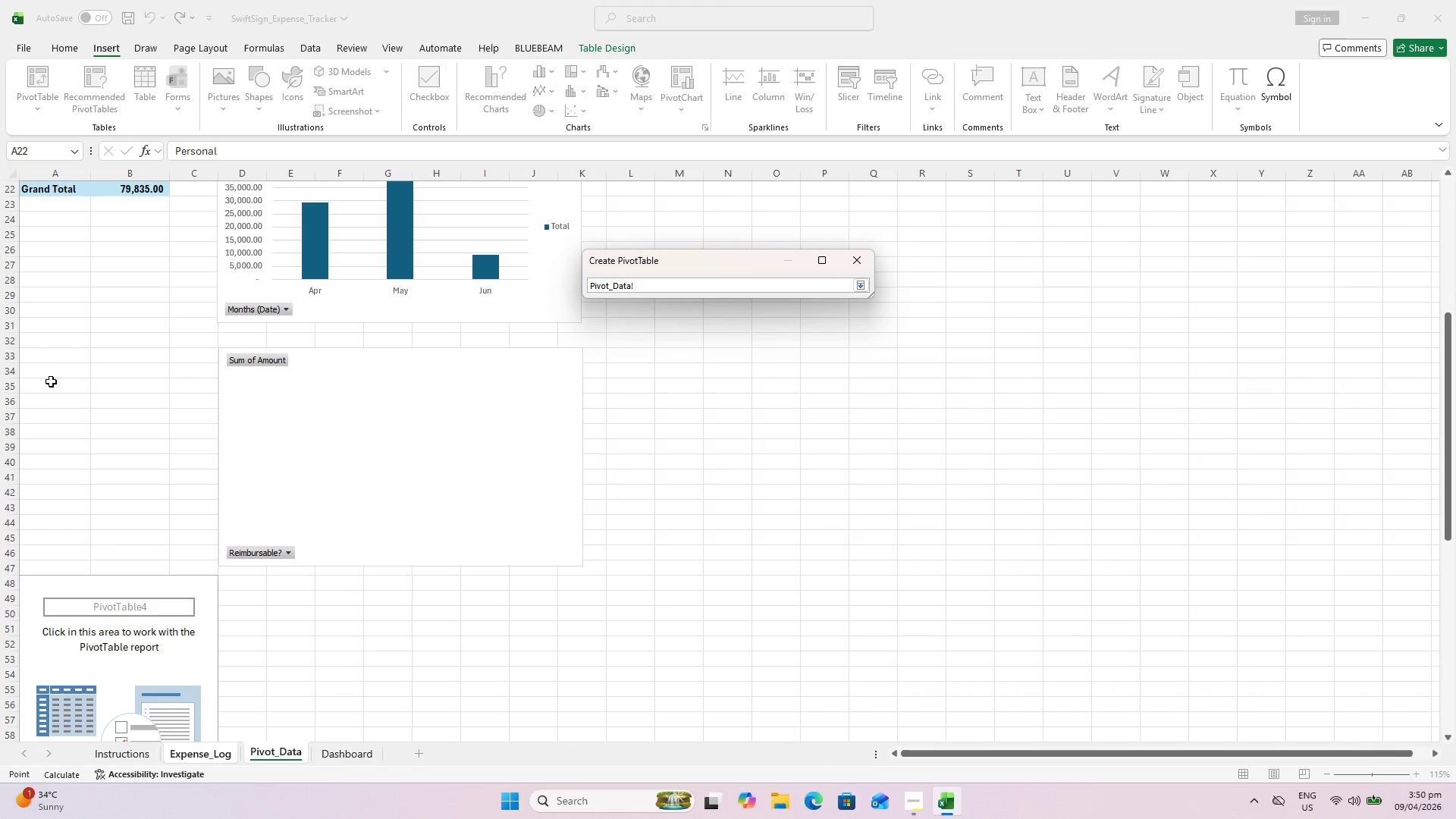 
left_click([38, 358])
 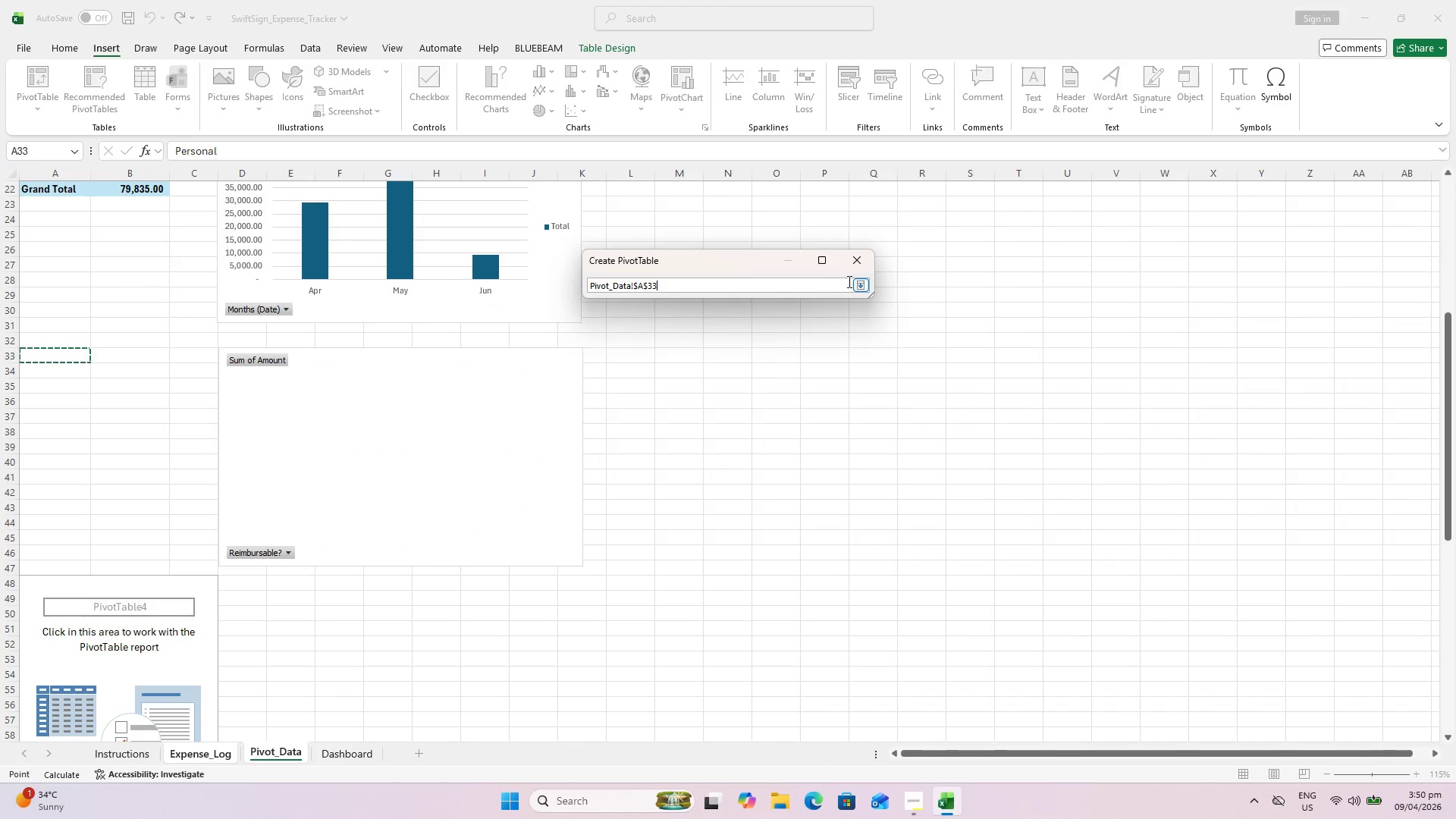 
left_click([858, 284])
 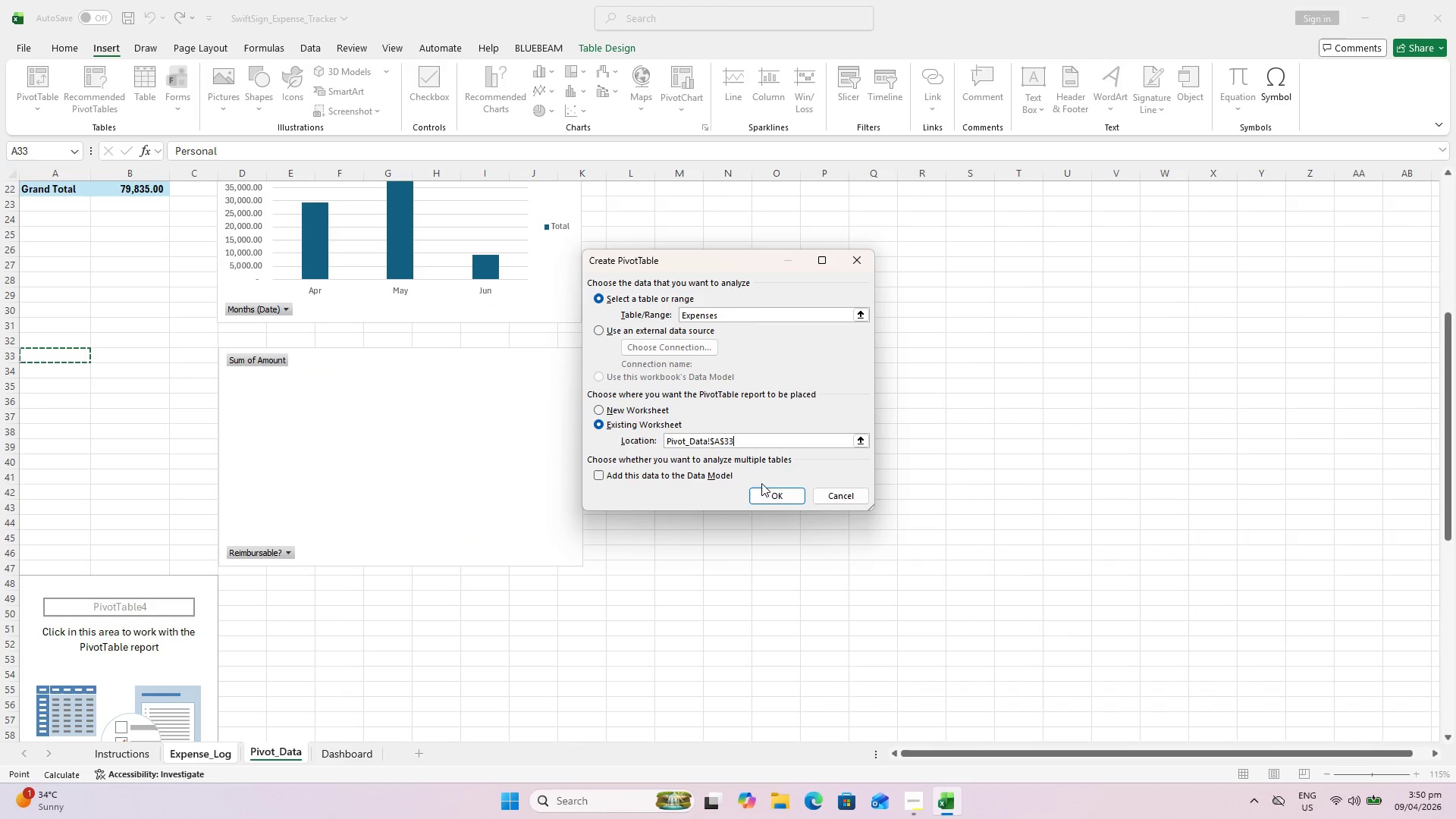 
left_click([759, 491])
 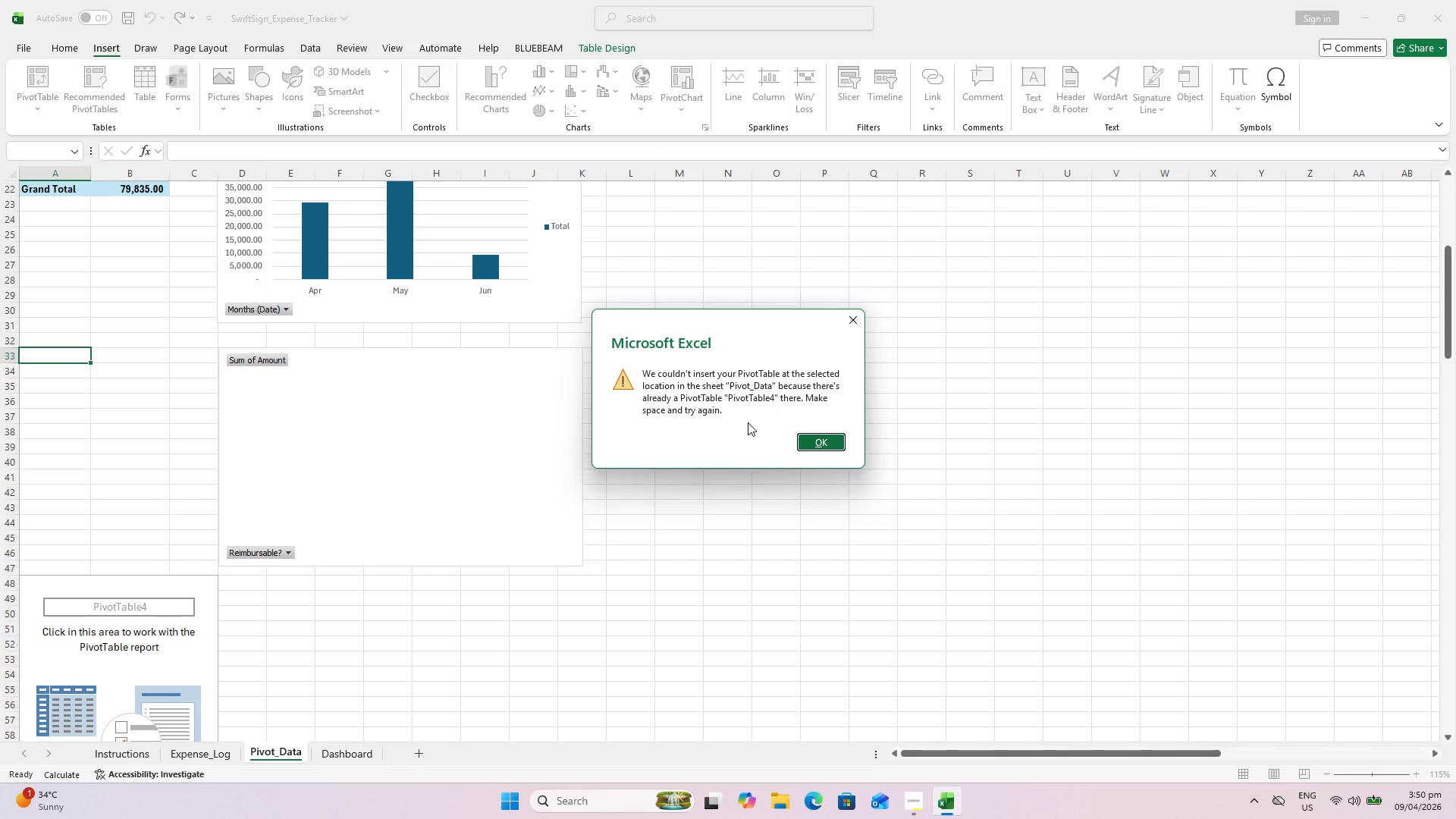 
wait(8.06)
 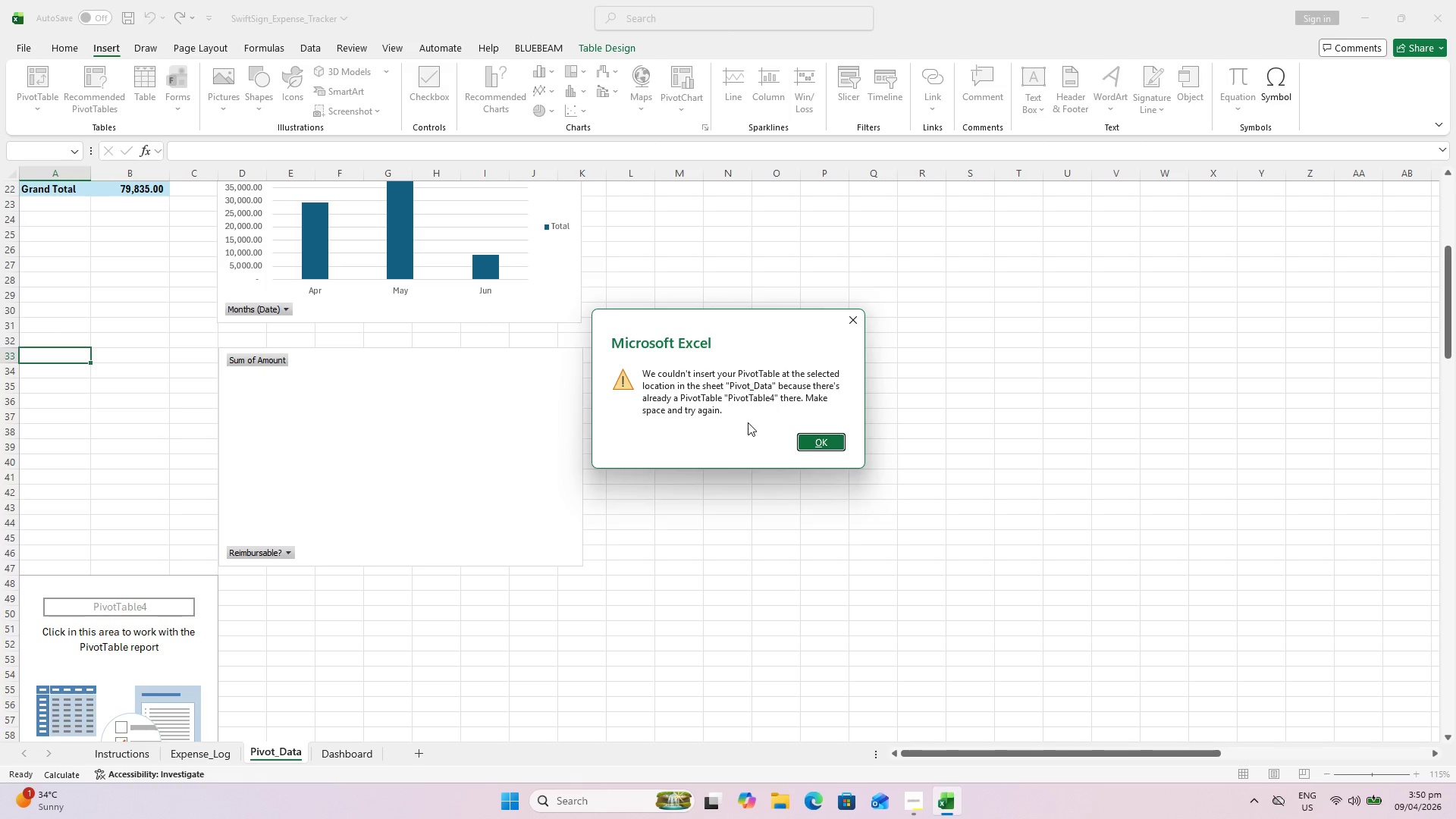 
left_click([281, 748])
 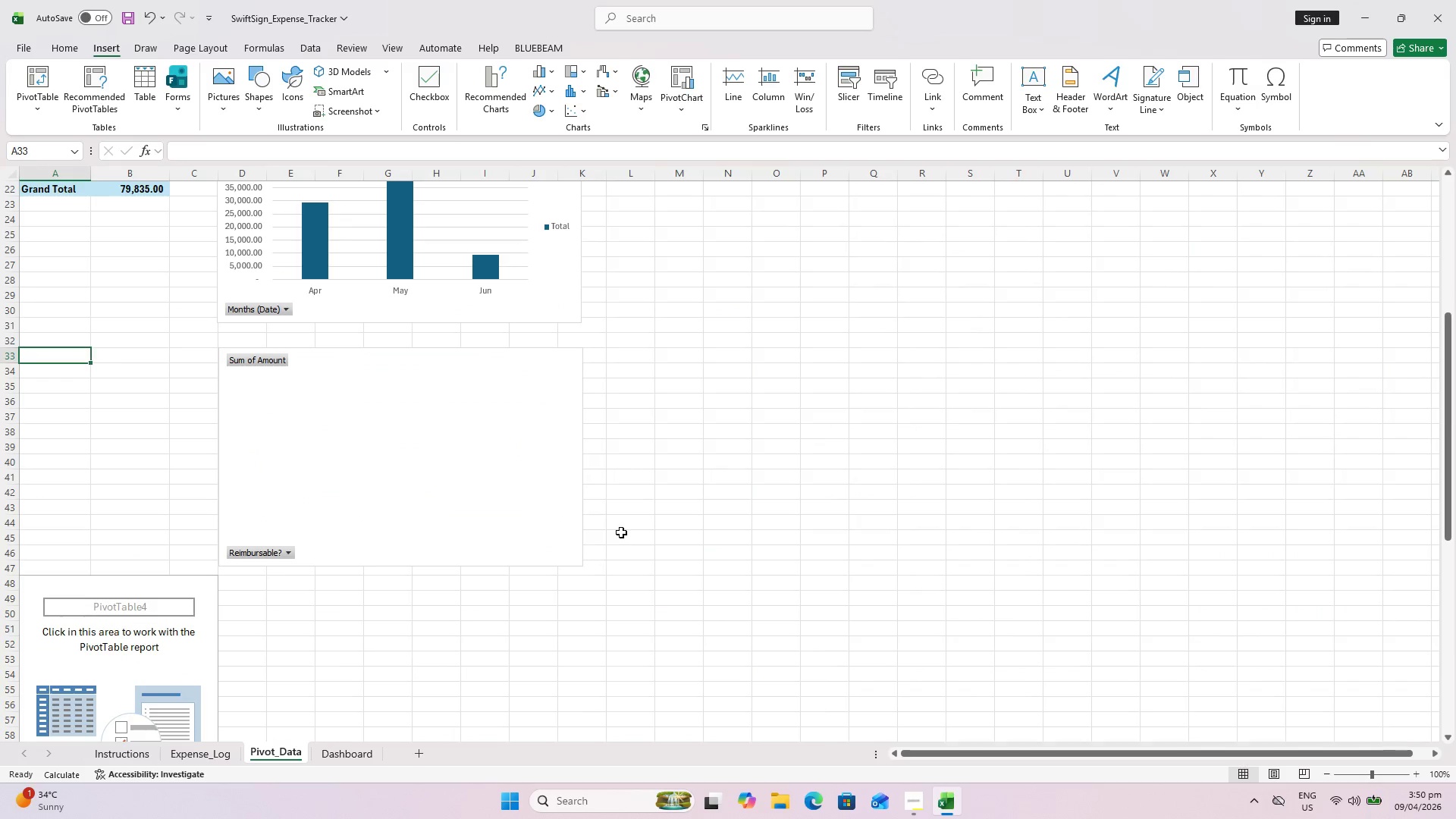 
left_click_drag(start_coordinate=[624, 529], to_coordinate=[631, 524])
 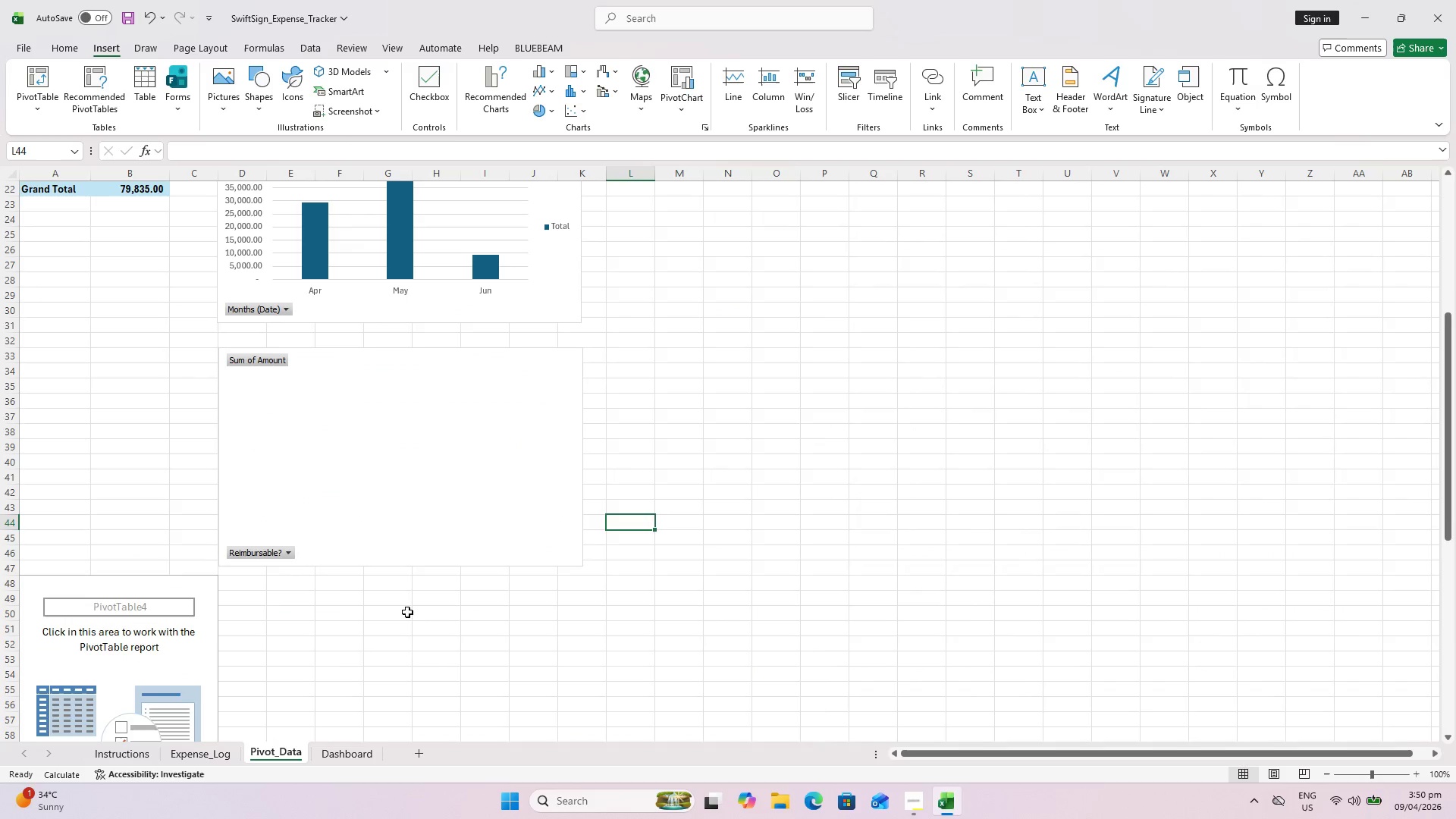 
key(Escape)
 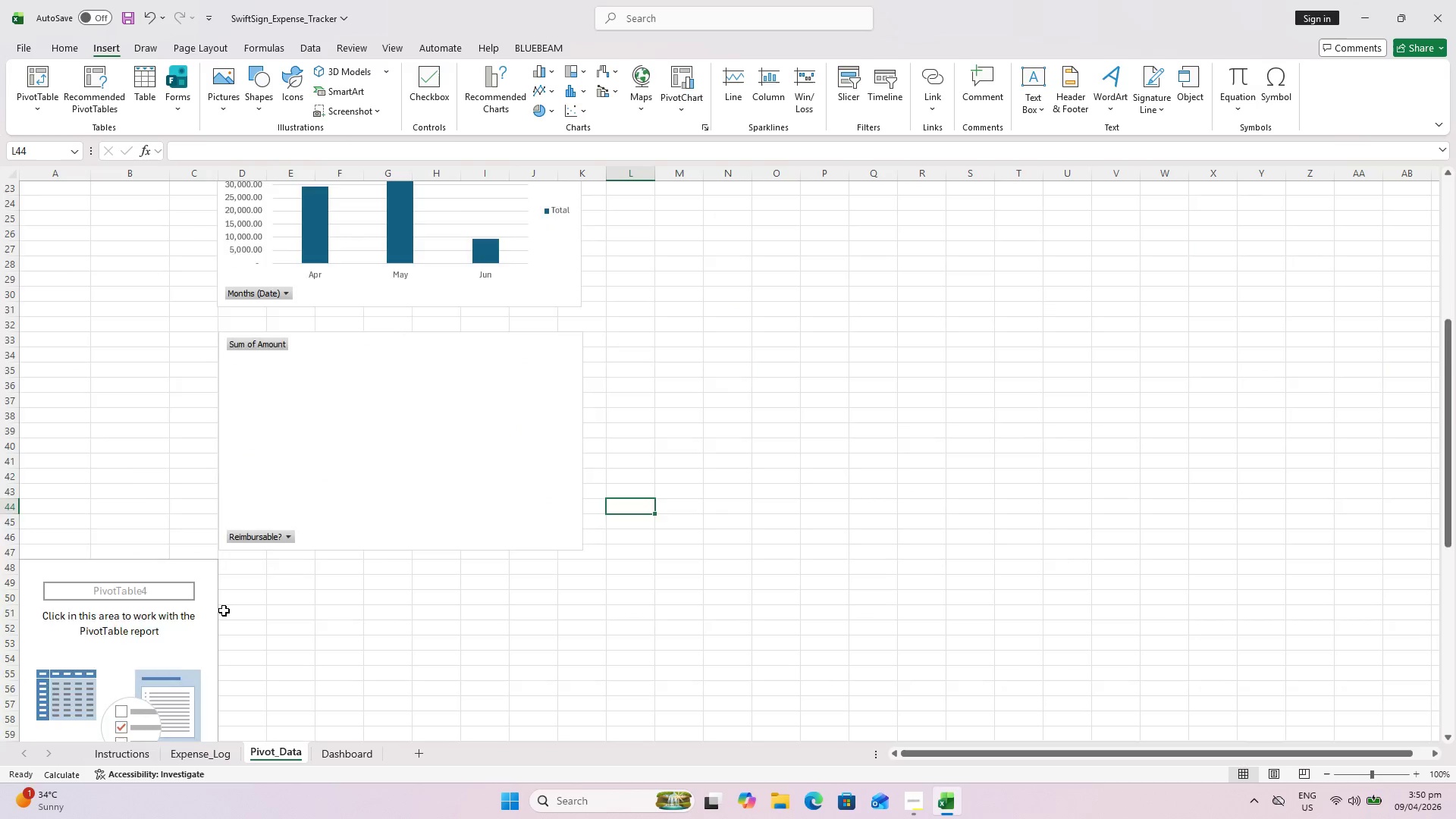 
scroll: coordinate [220, 610], scroll_direction: down, amount: 4.0
 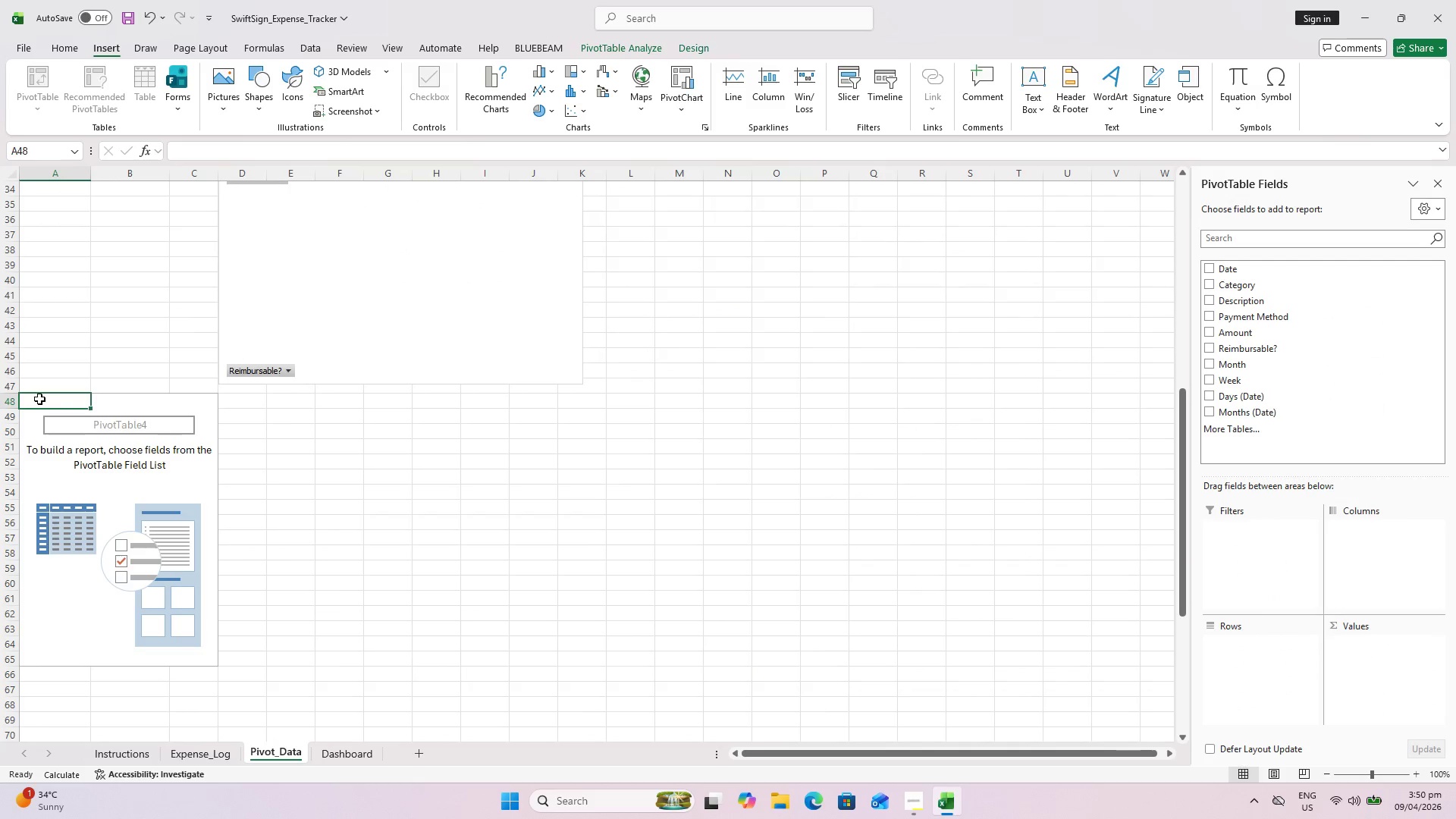 
right_click([39, 399])
 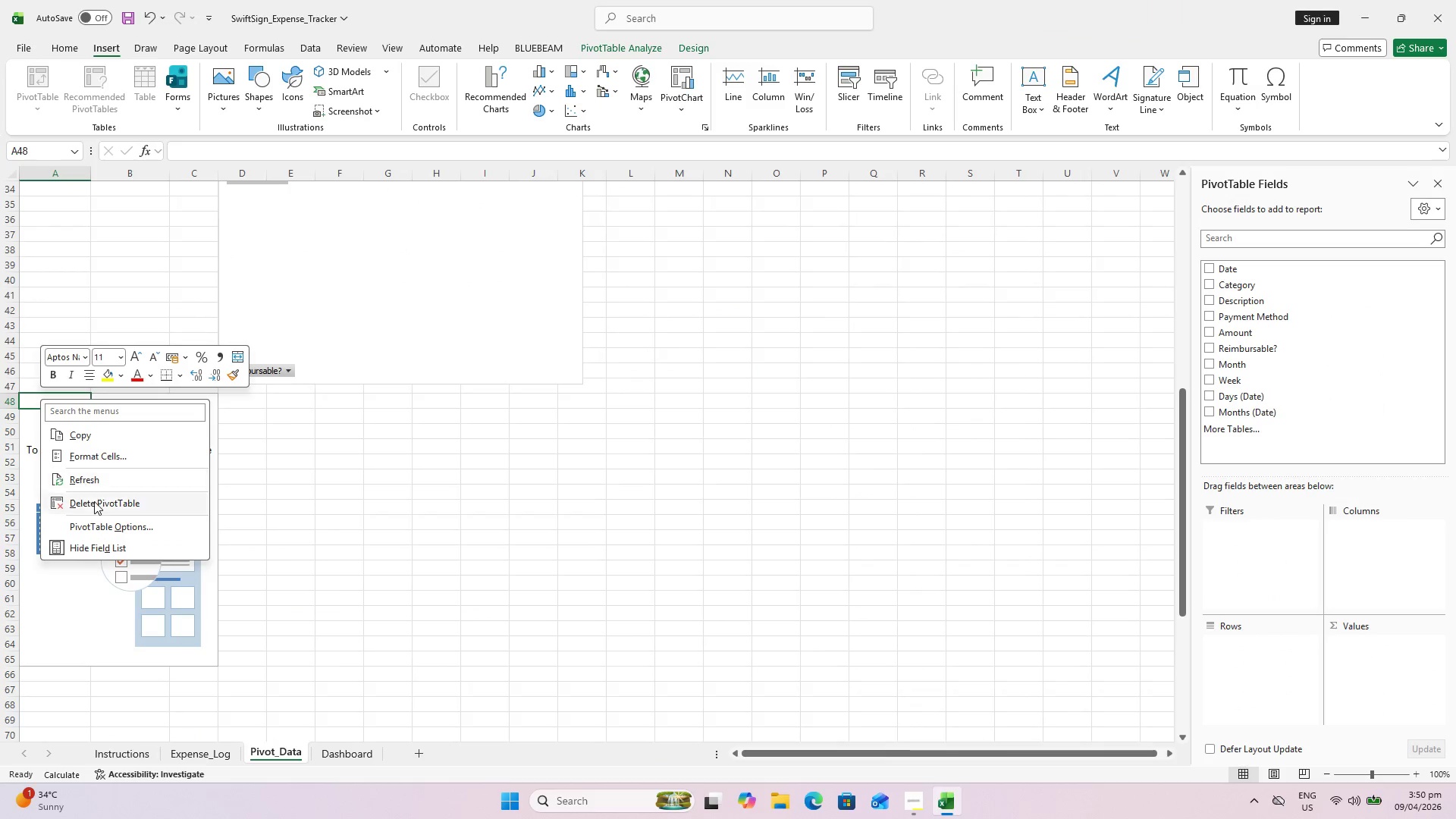 
left_click([96, 506])
 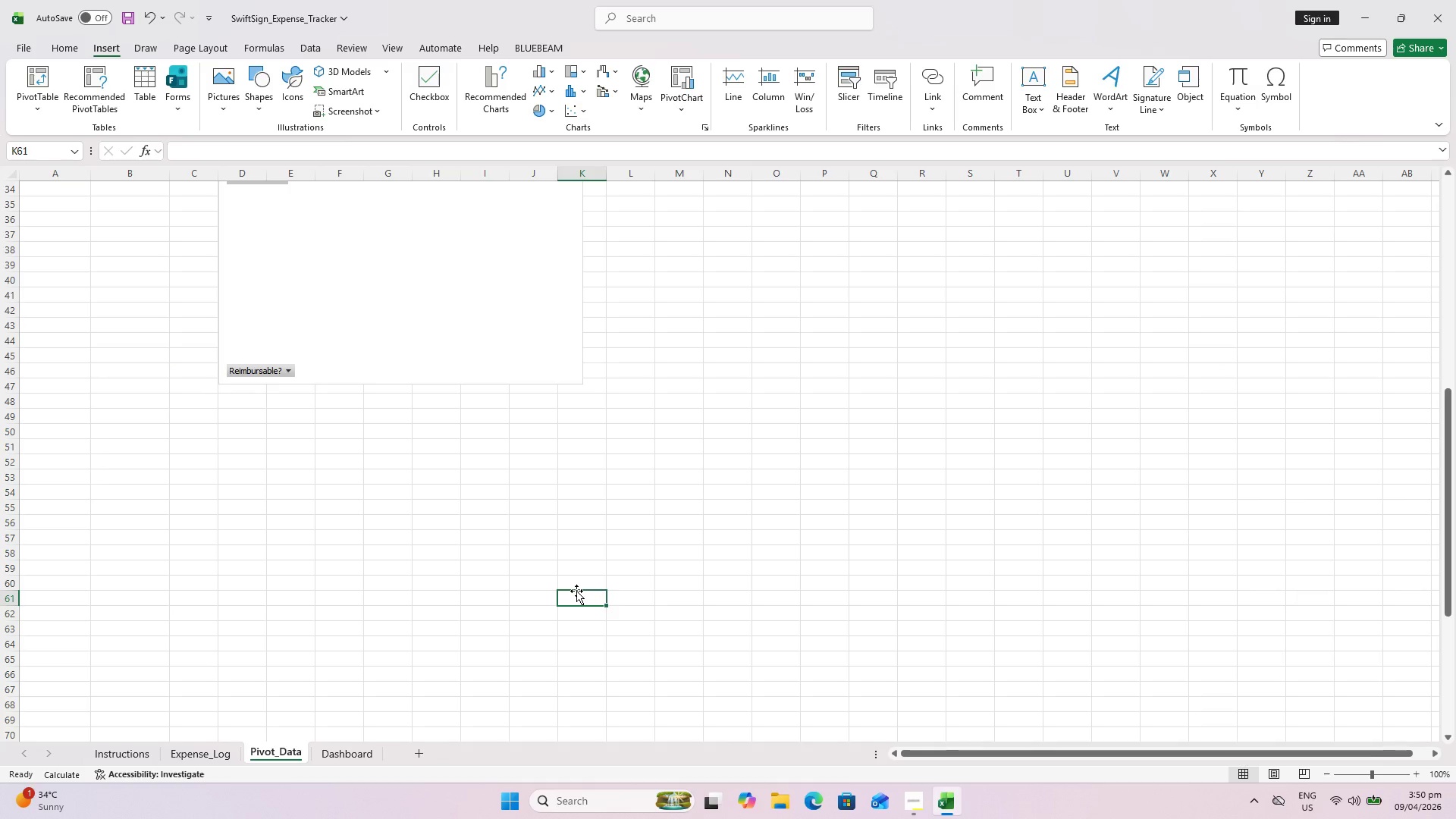 
scroll: coordinate [577, 592], scroll_direction: up, amount: 6.0
 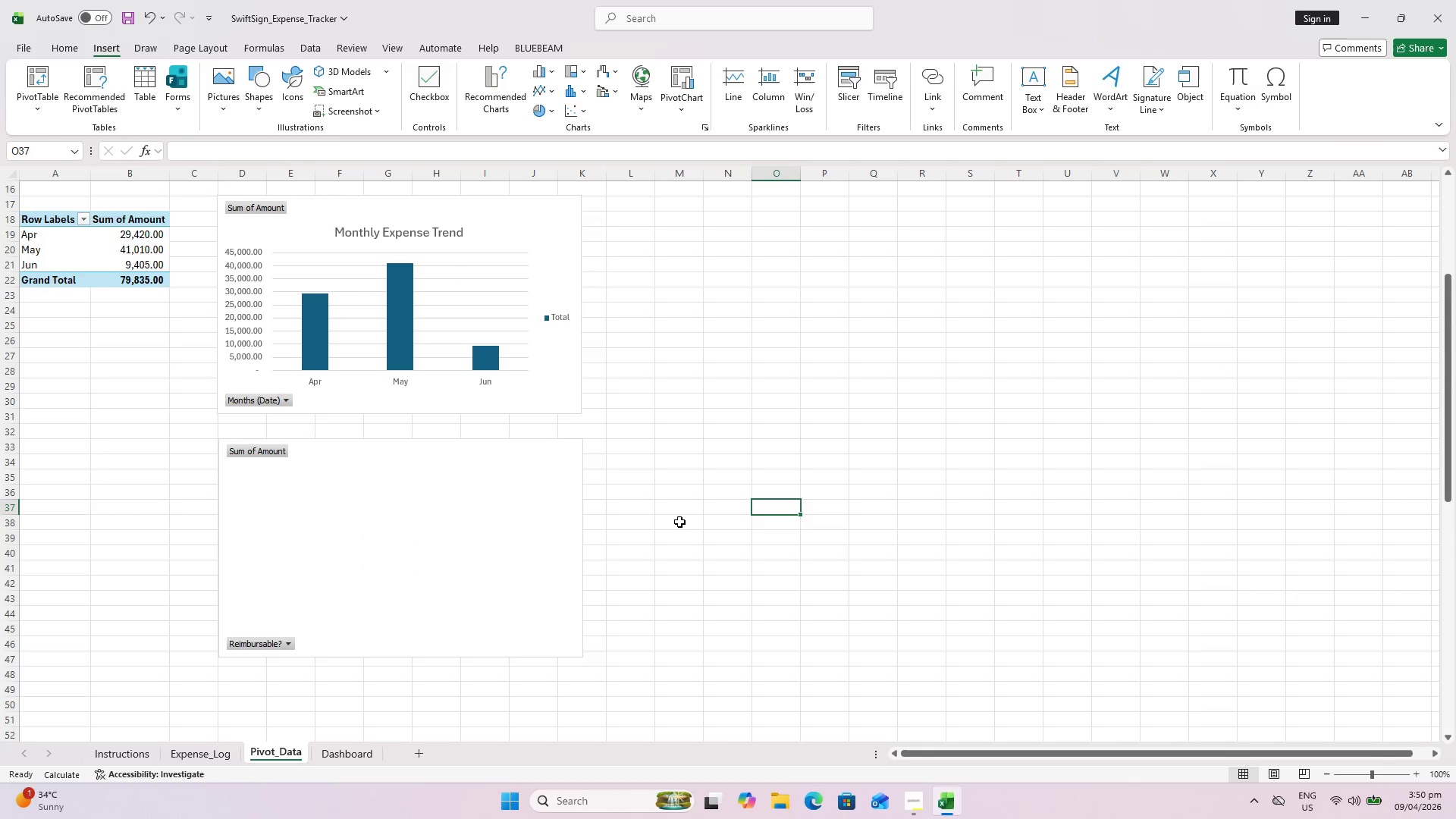 
double_click([256, 512])
 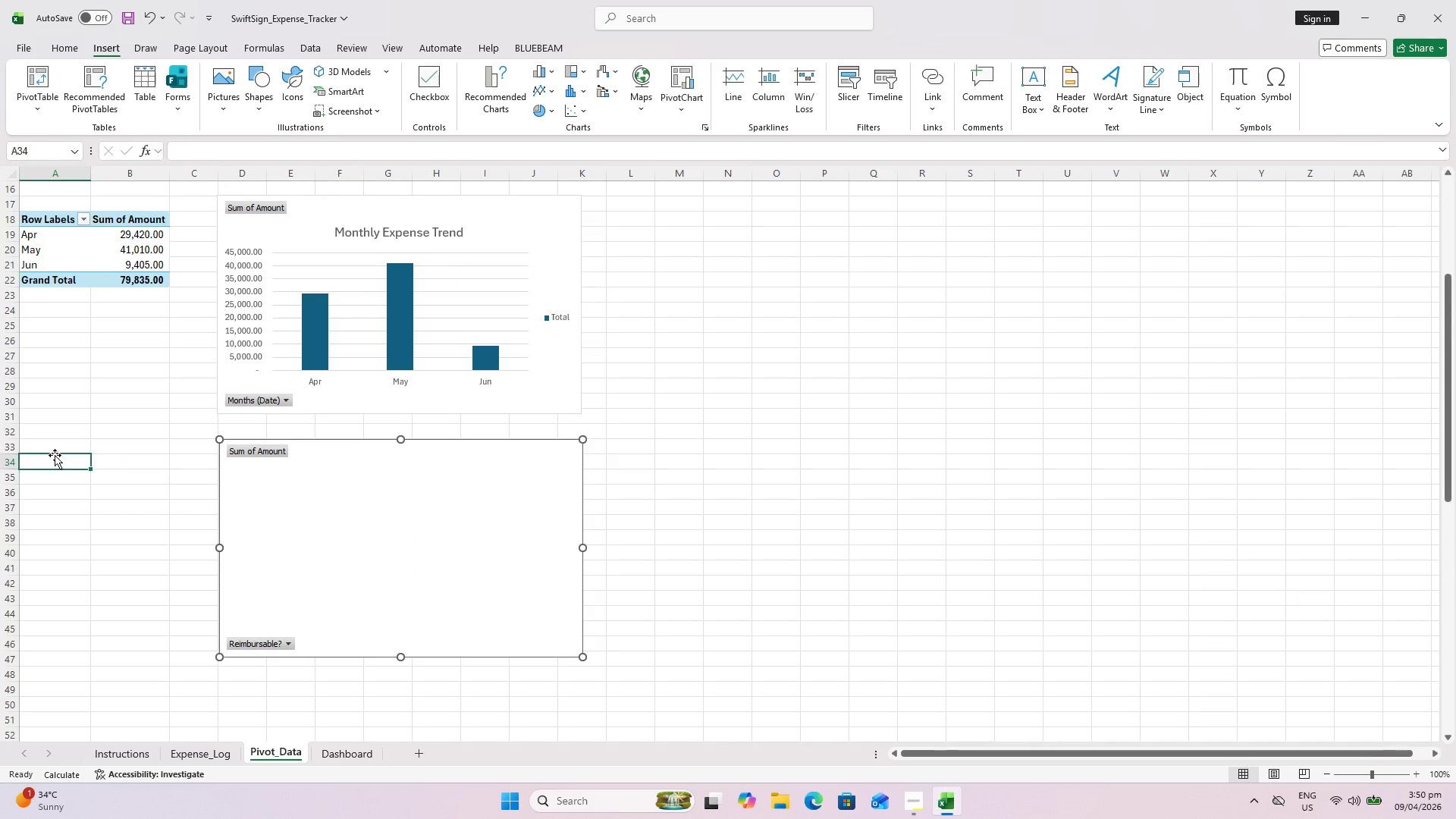 
double_click([40, 444])
 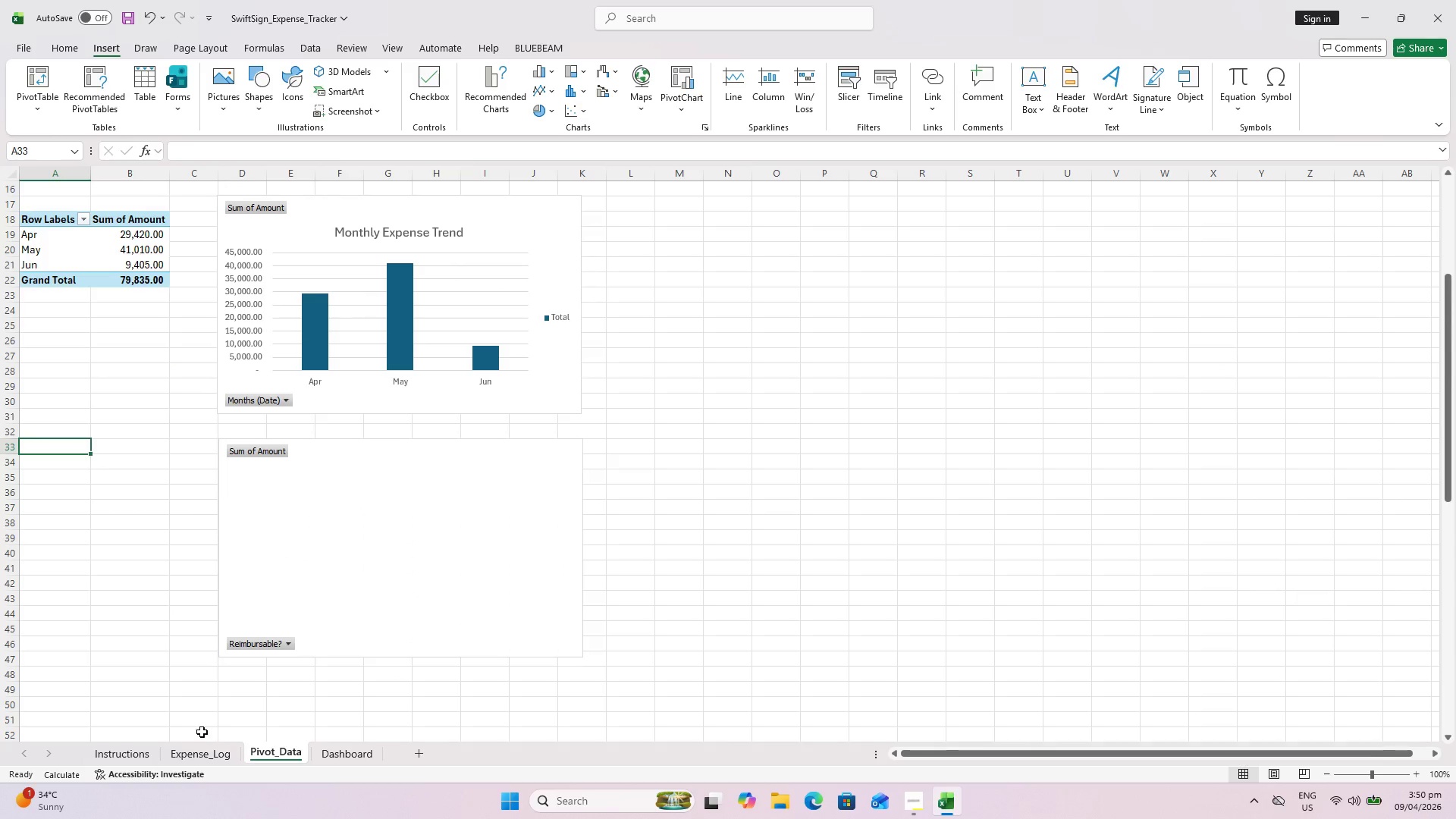 
left_click([197, 761])
 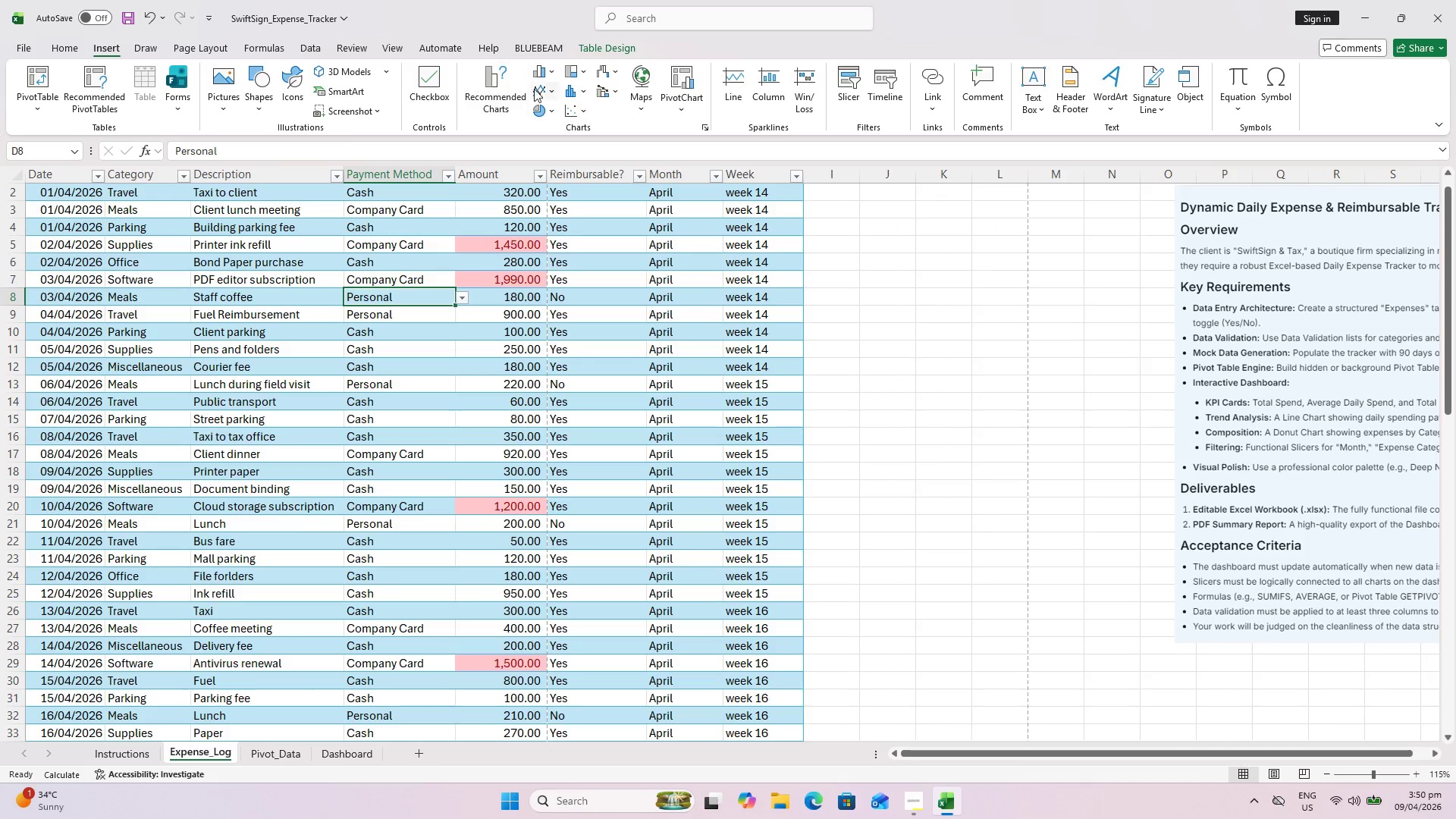 
left_click([687, 110])
 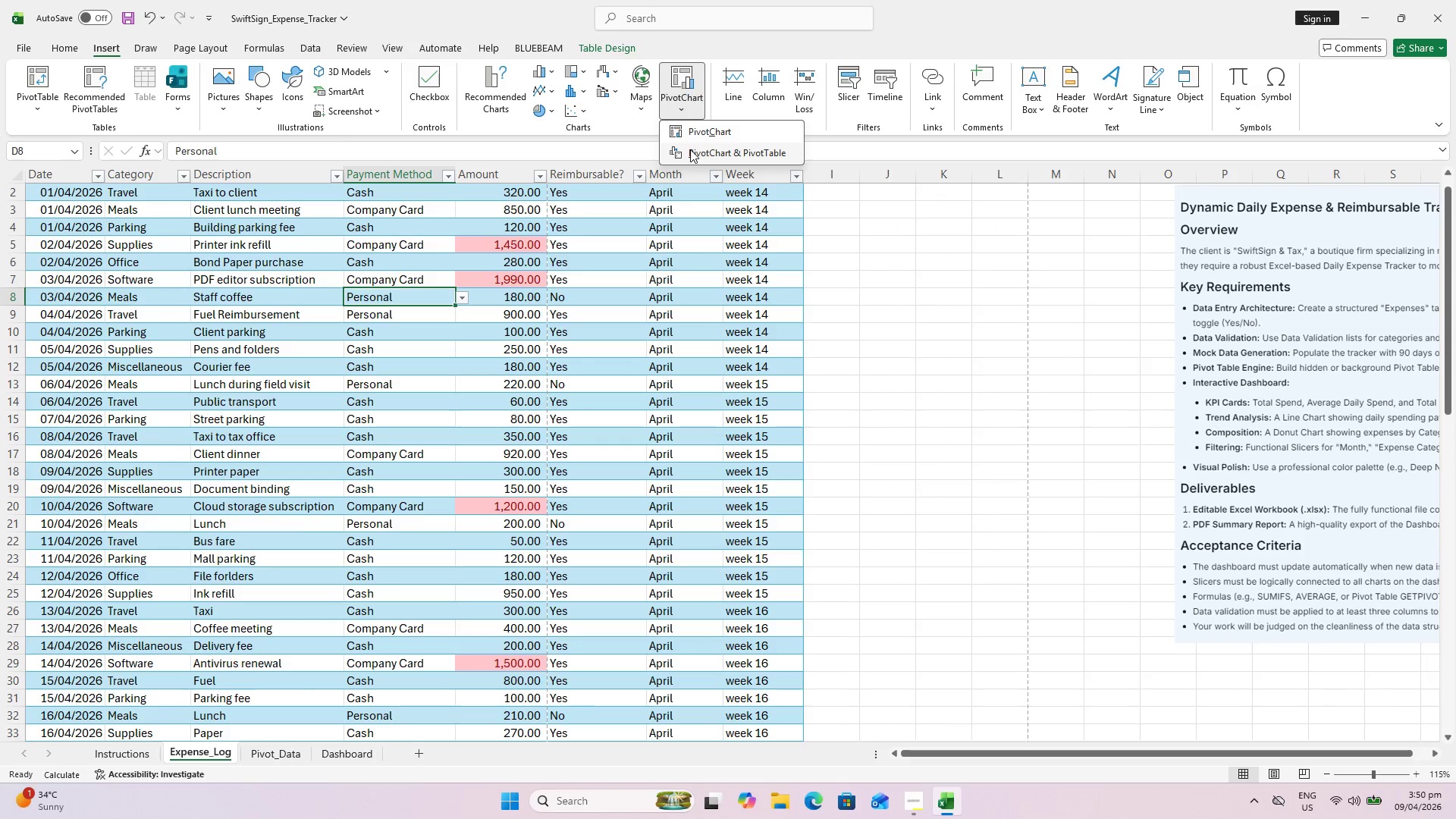 
left_click([690, 149])
 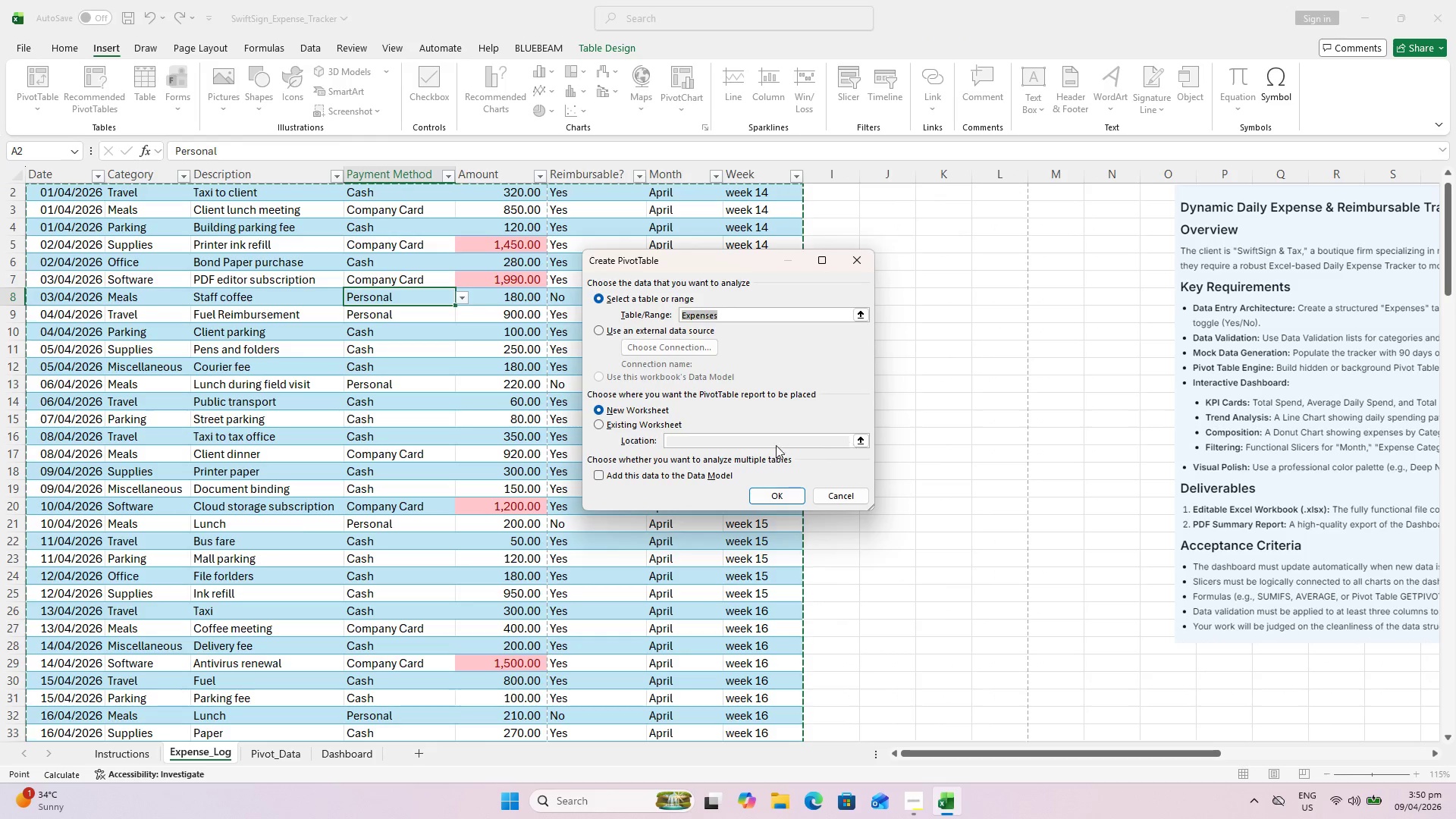 
double_click([669, 422])
 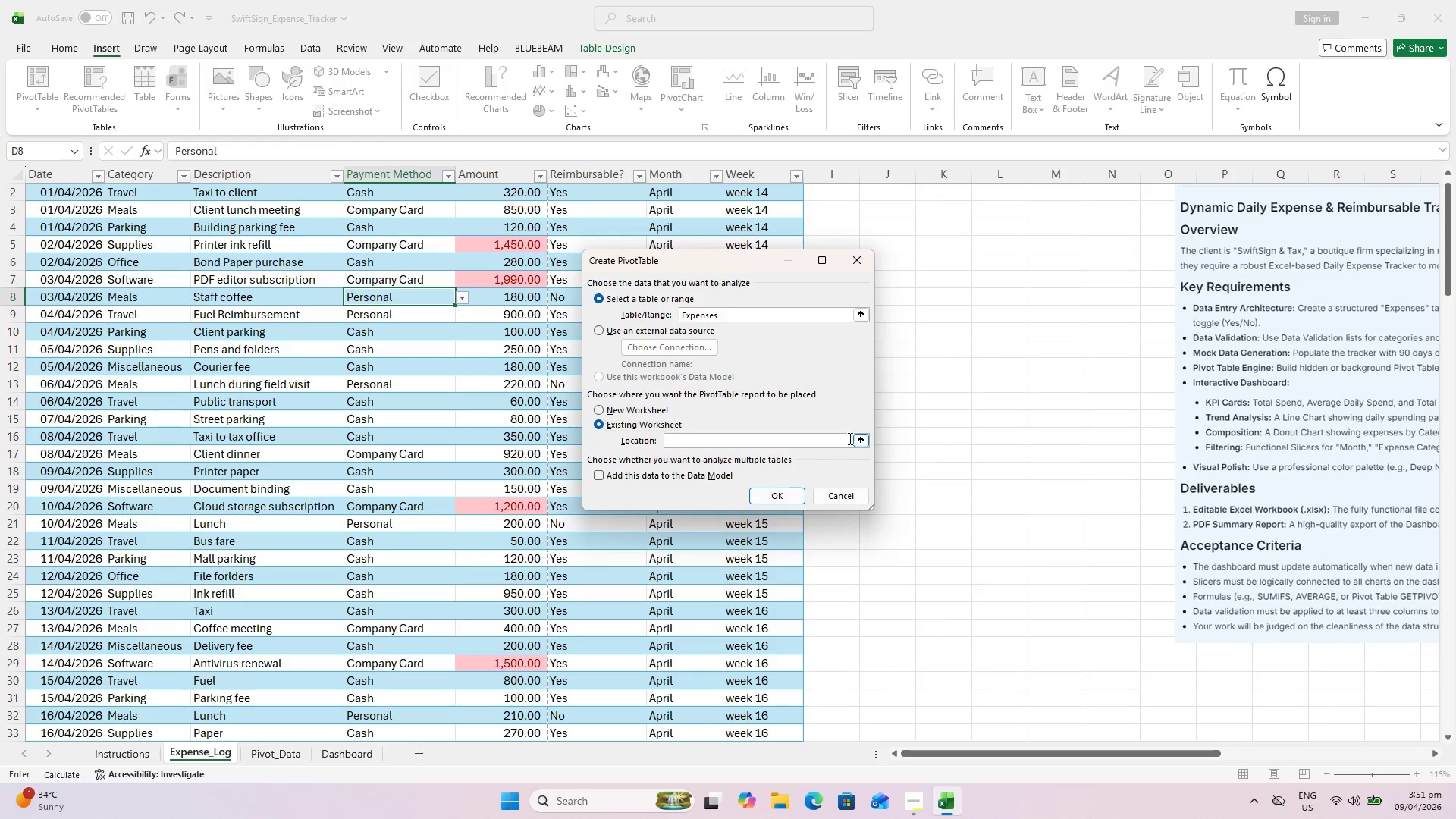 
double_click([859, 441])
 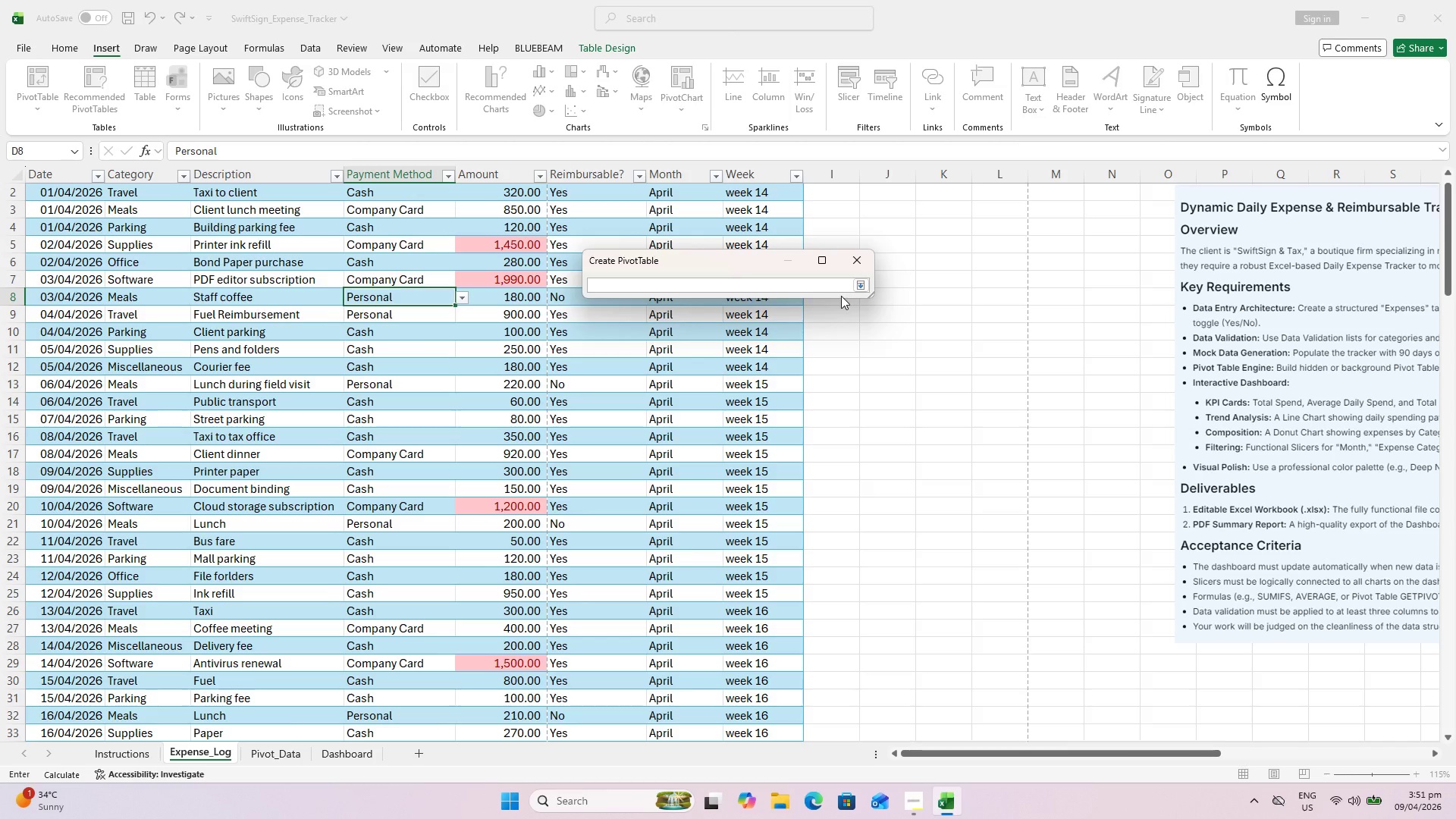 
left_click([860, 285])
 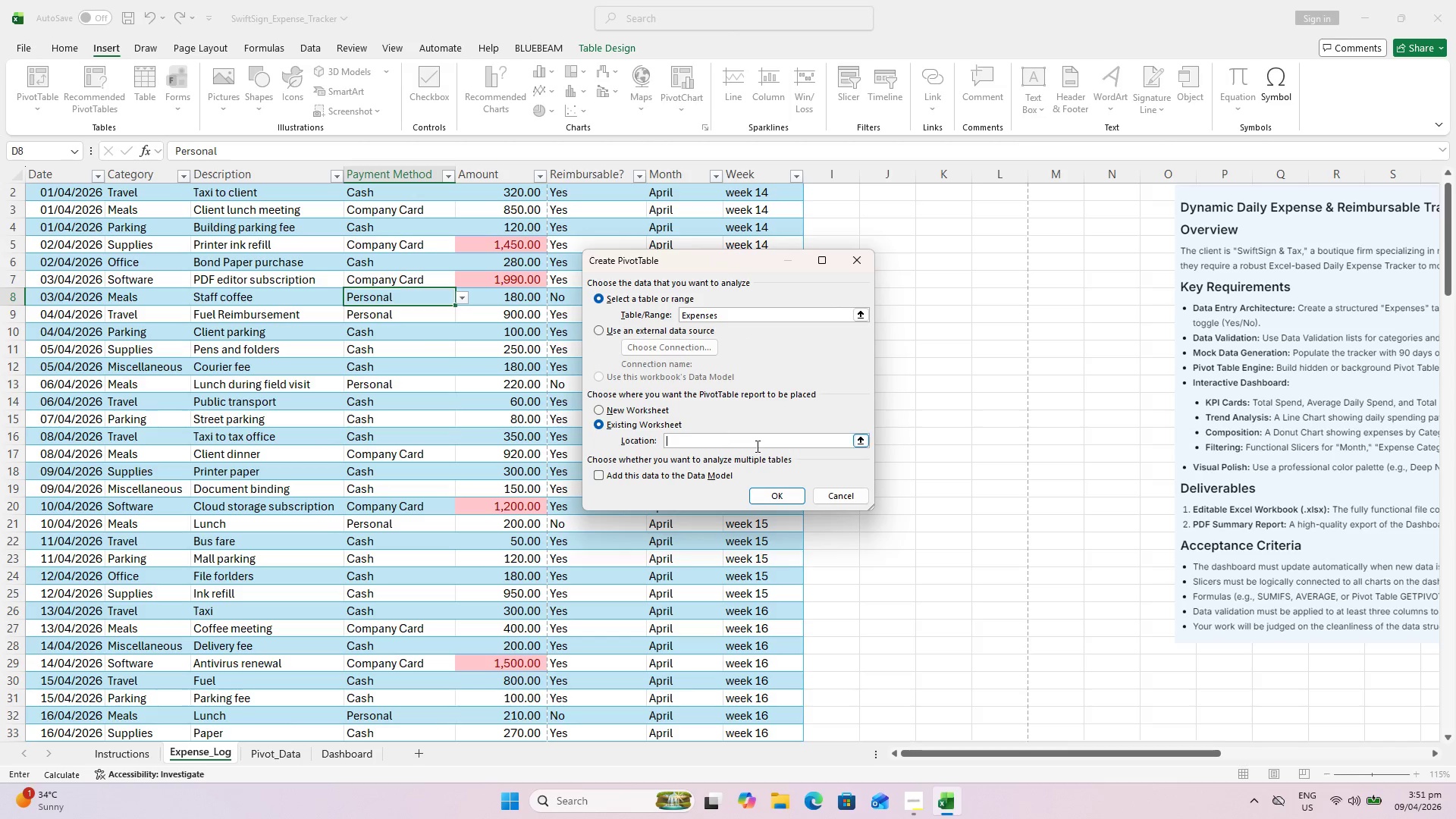 
left_click([855, 438])
 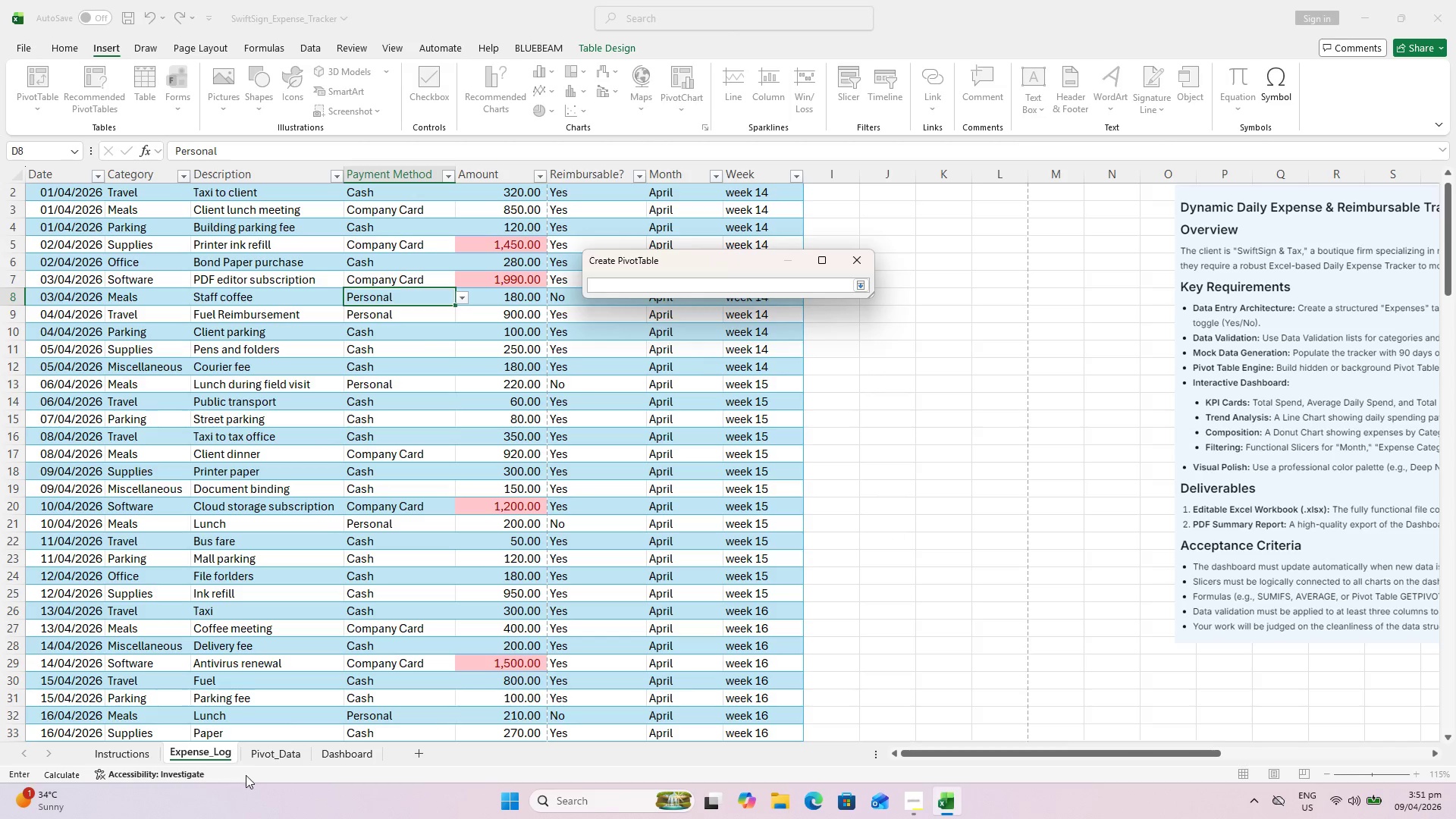 
left_click([261, 750])
 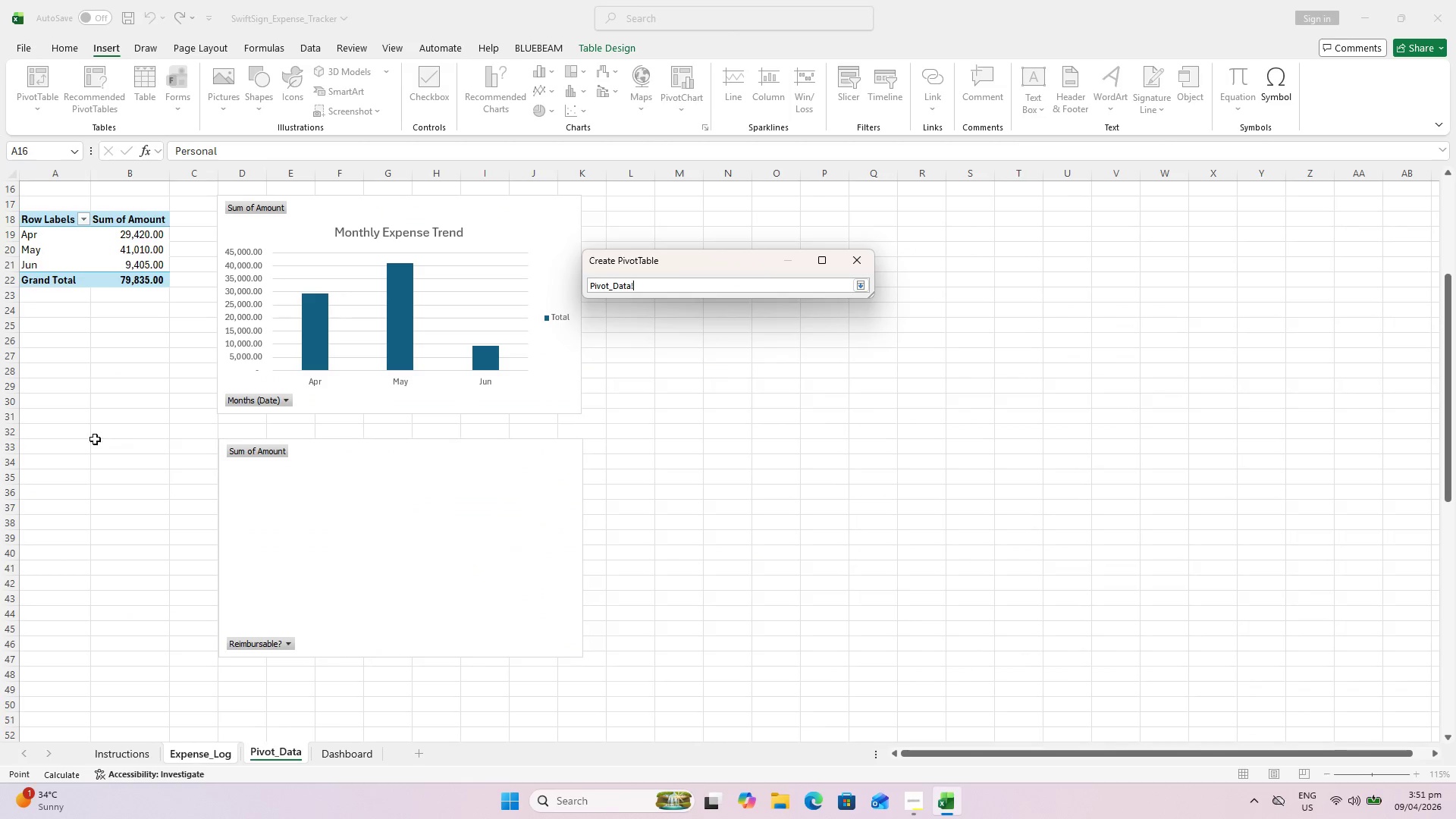 
left_click([48, 450])
 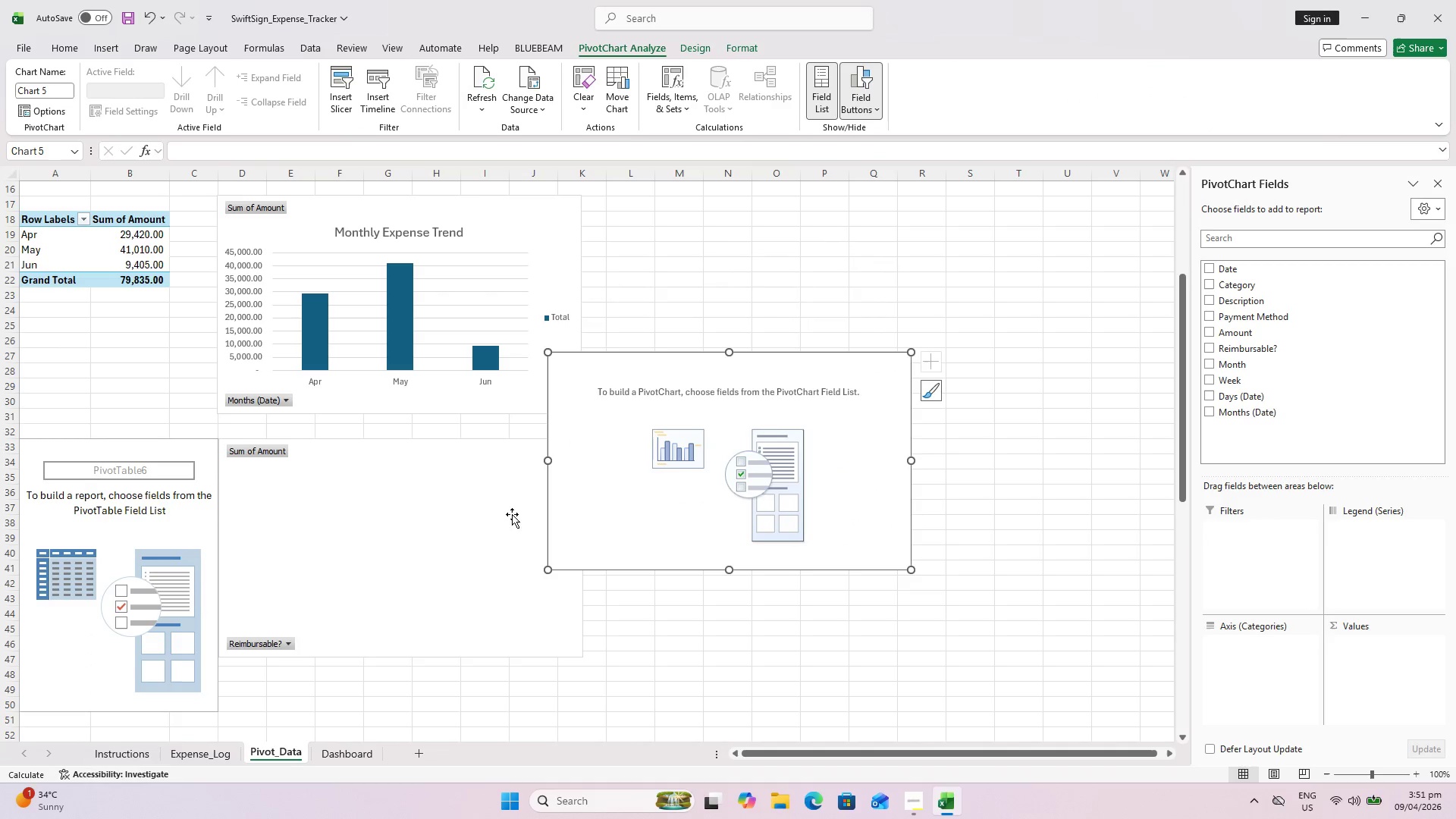 
wait(6.89)
 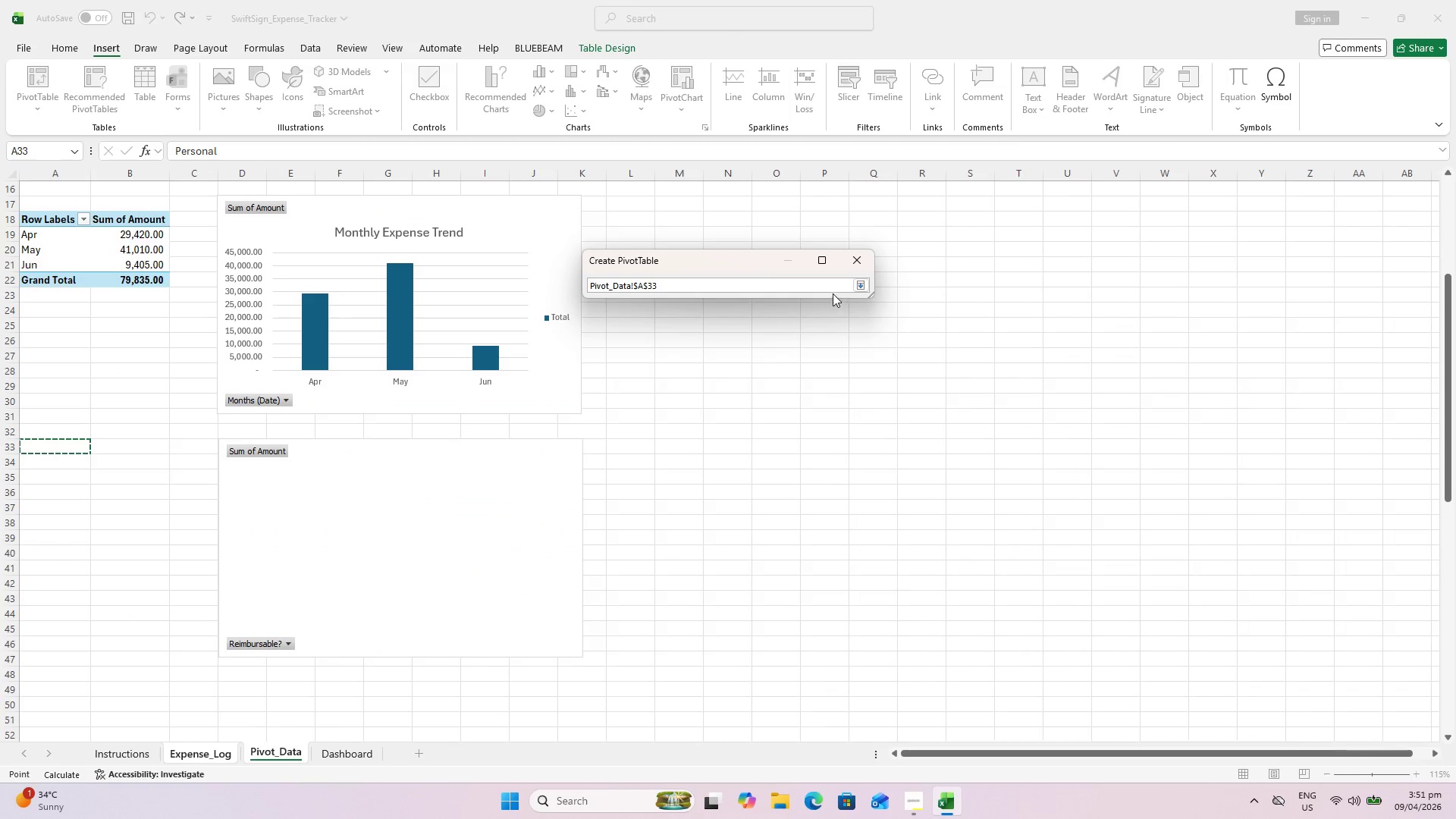 
key(Delete)
 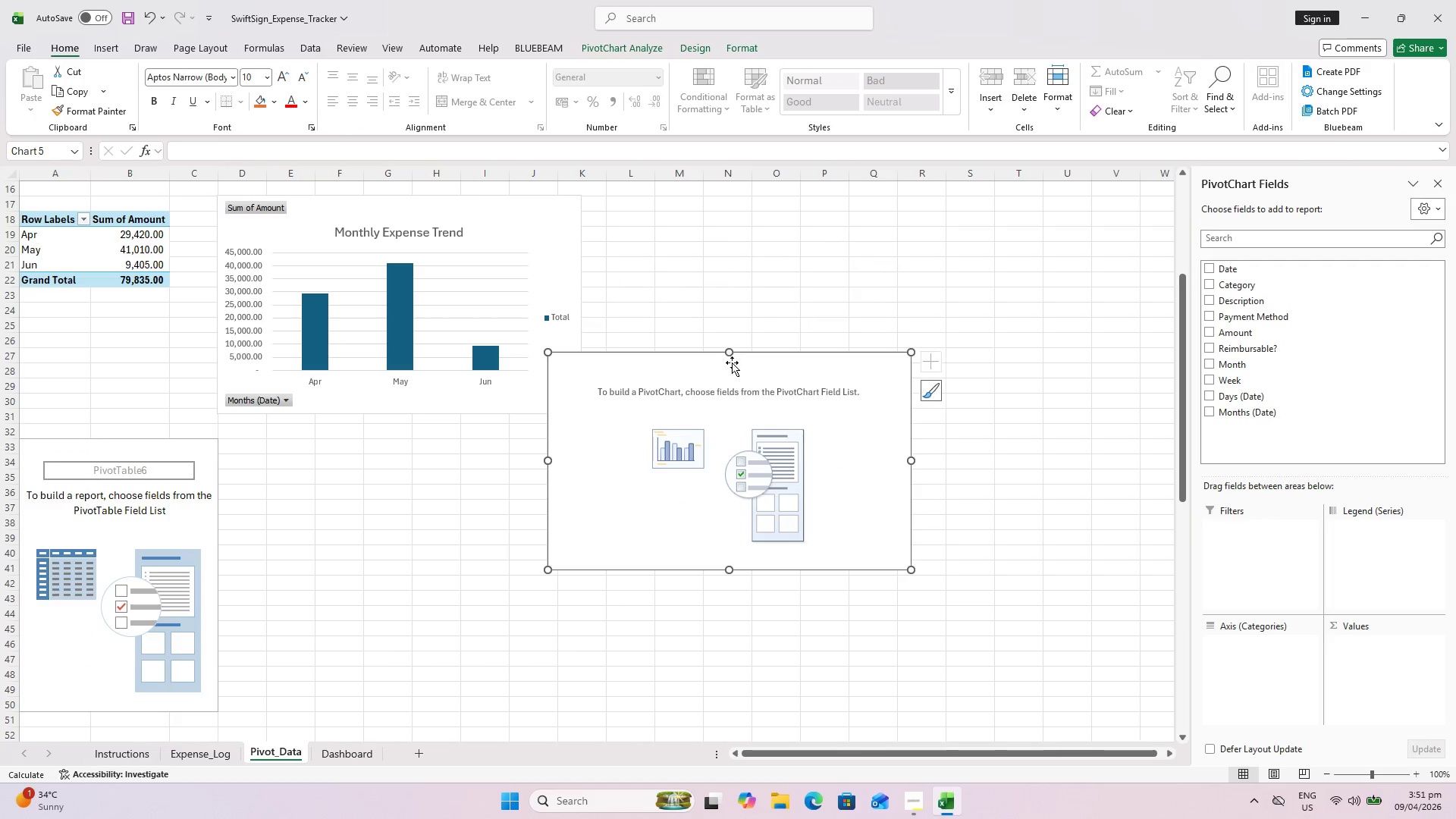 
left_click_drag(start_coordinate=[740, 365], to_coordinate=[450, 453])
 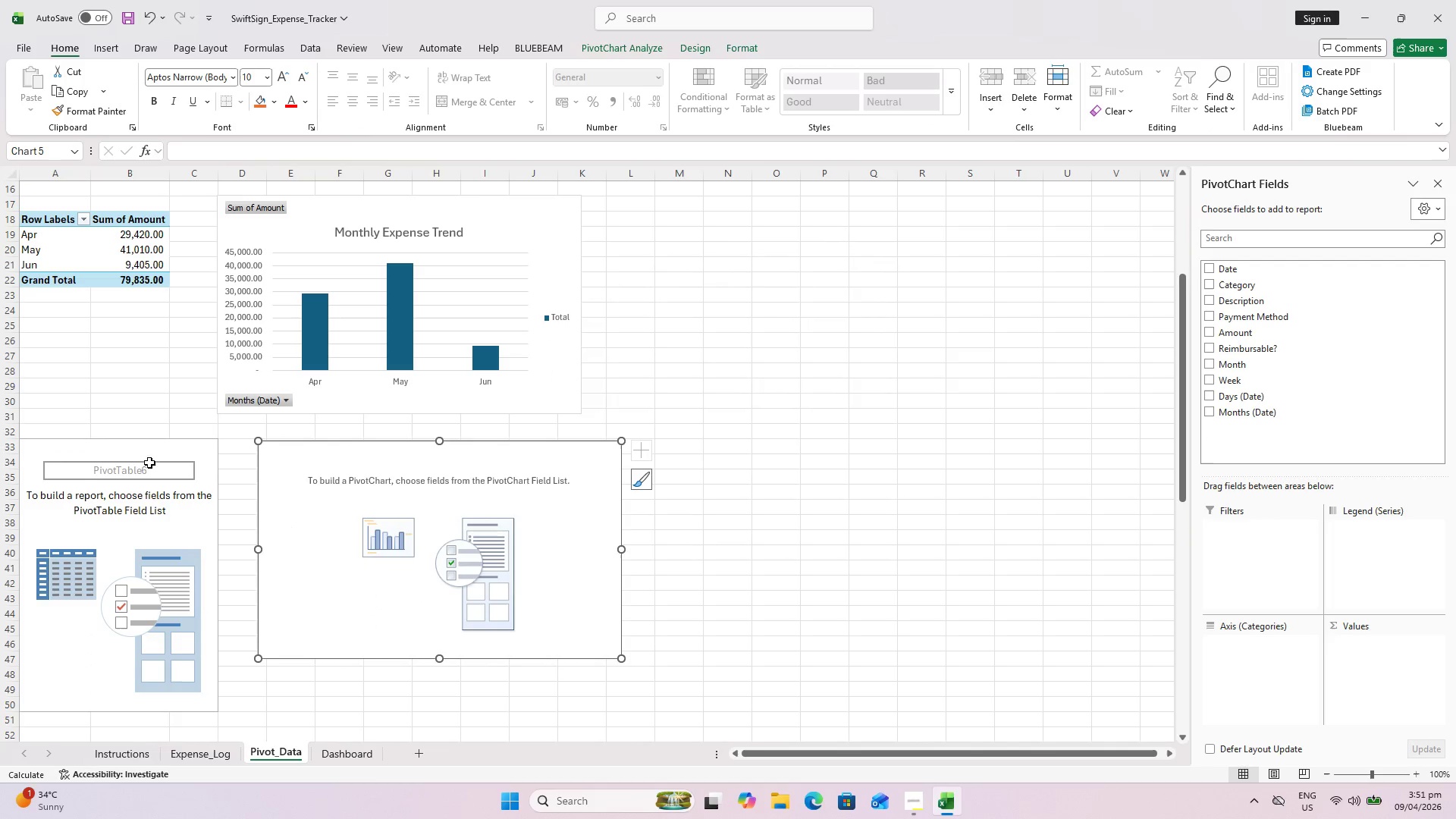 
left_click_drag(start_coordinate=[167, 449], to_coordinate=[173, 450])
 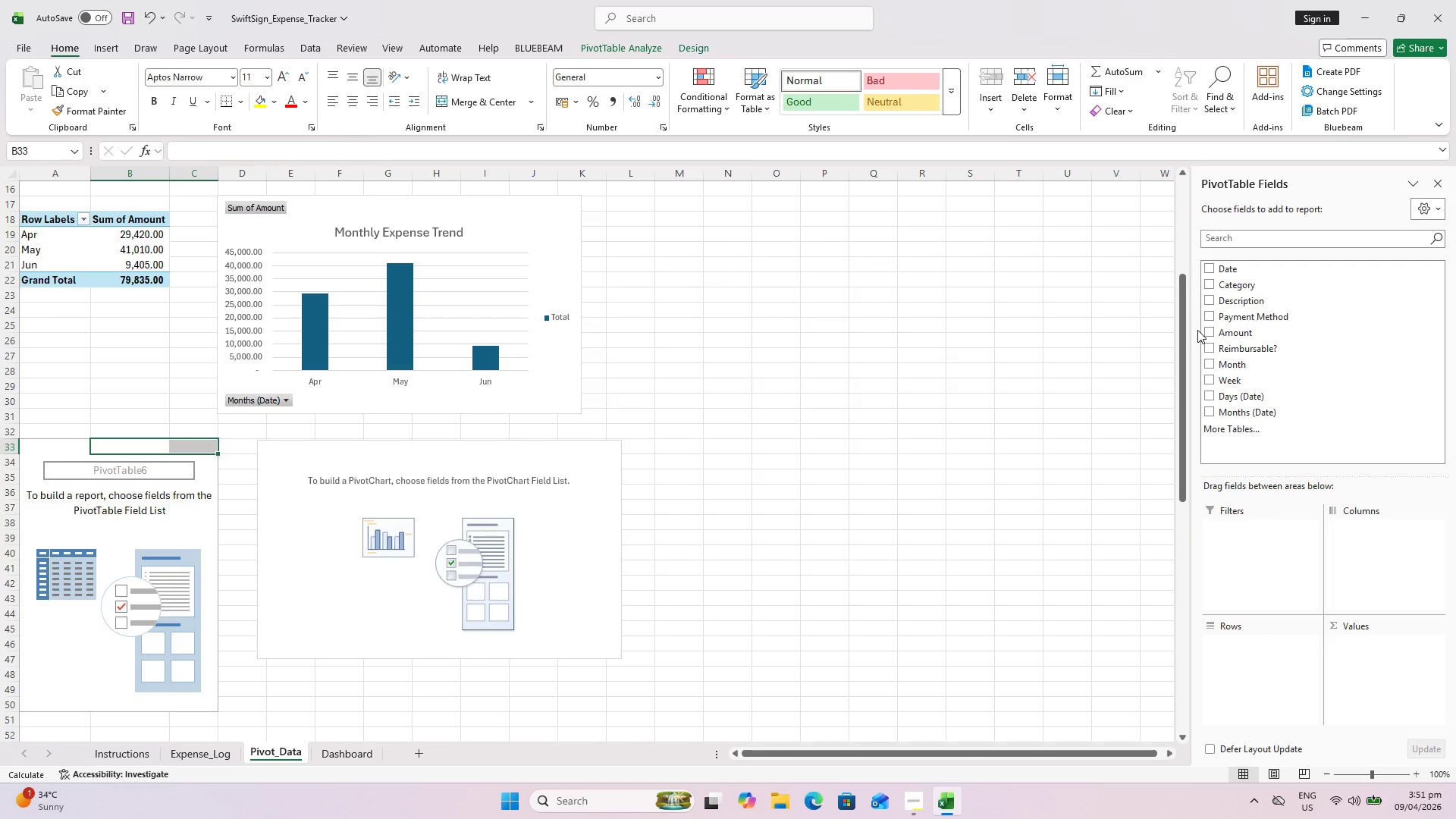 
wait(8.38)
 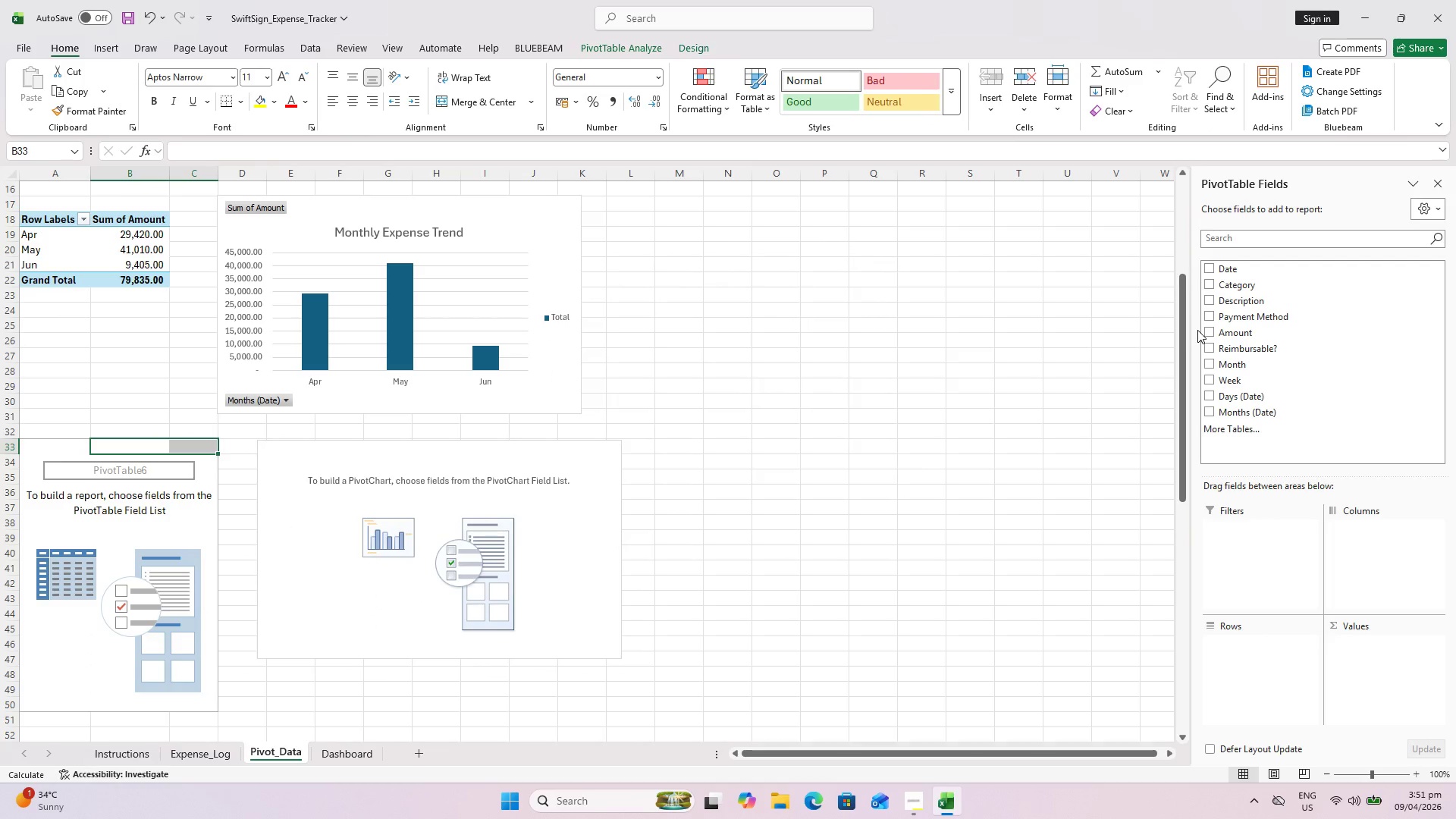 
scroll: coordinate [426, 520], scroll_direction: up, amount: 10.0
 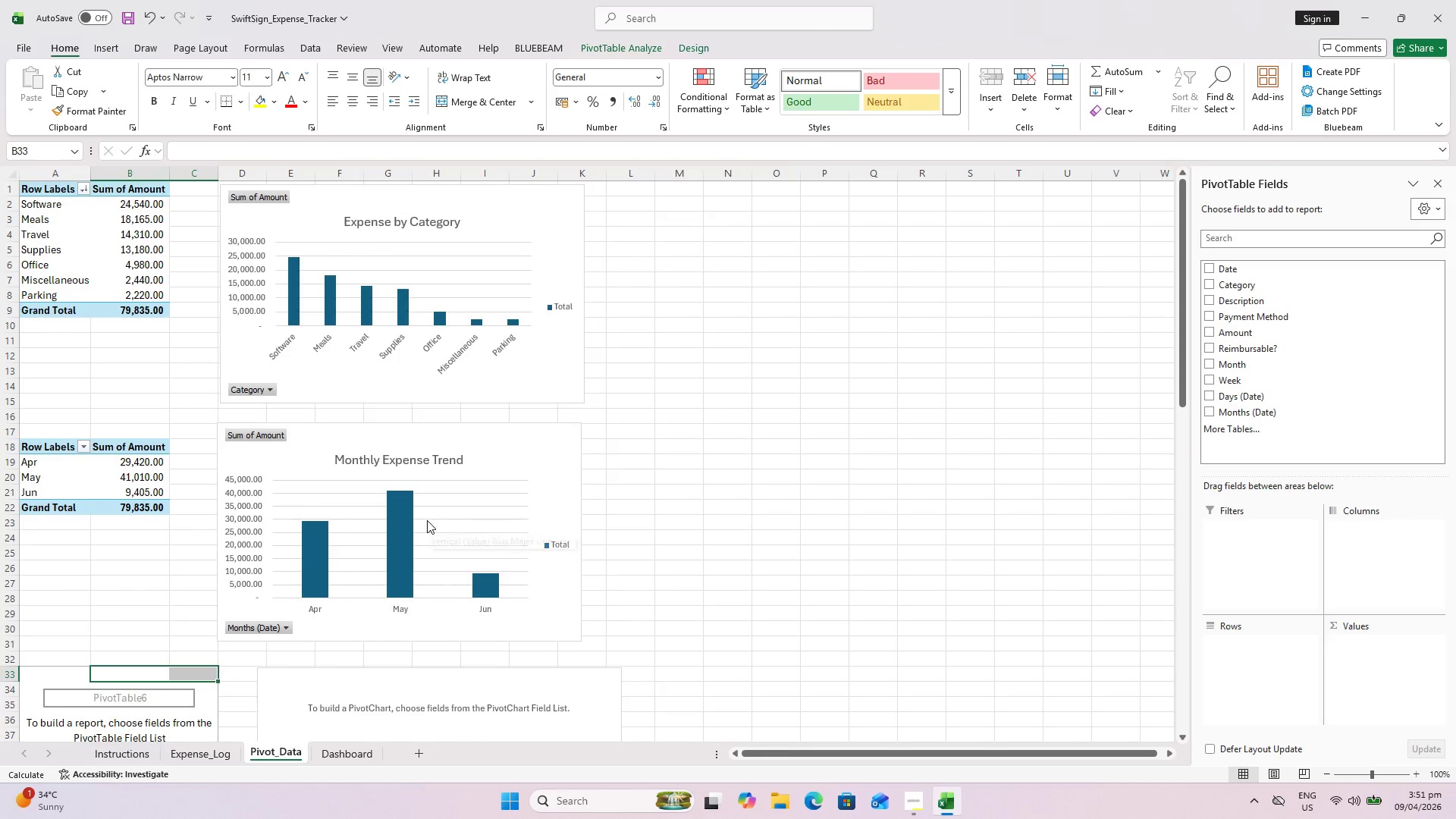 
scroll: coordinate [427, 520], scroll_direction: down, amount: 1.0
 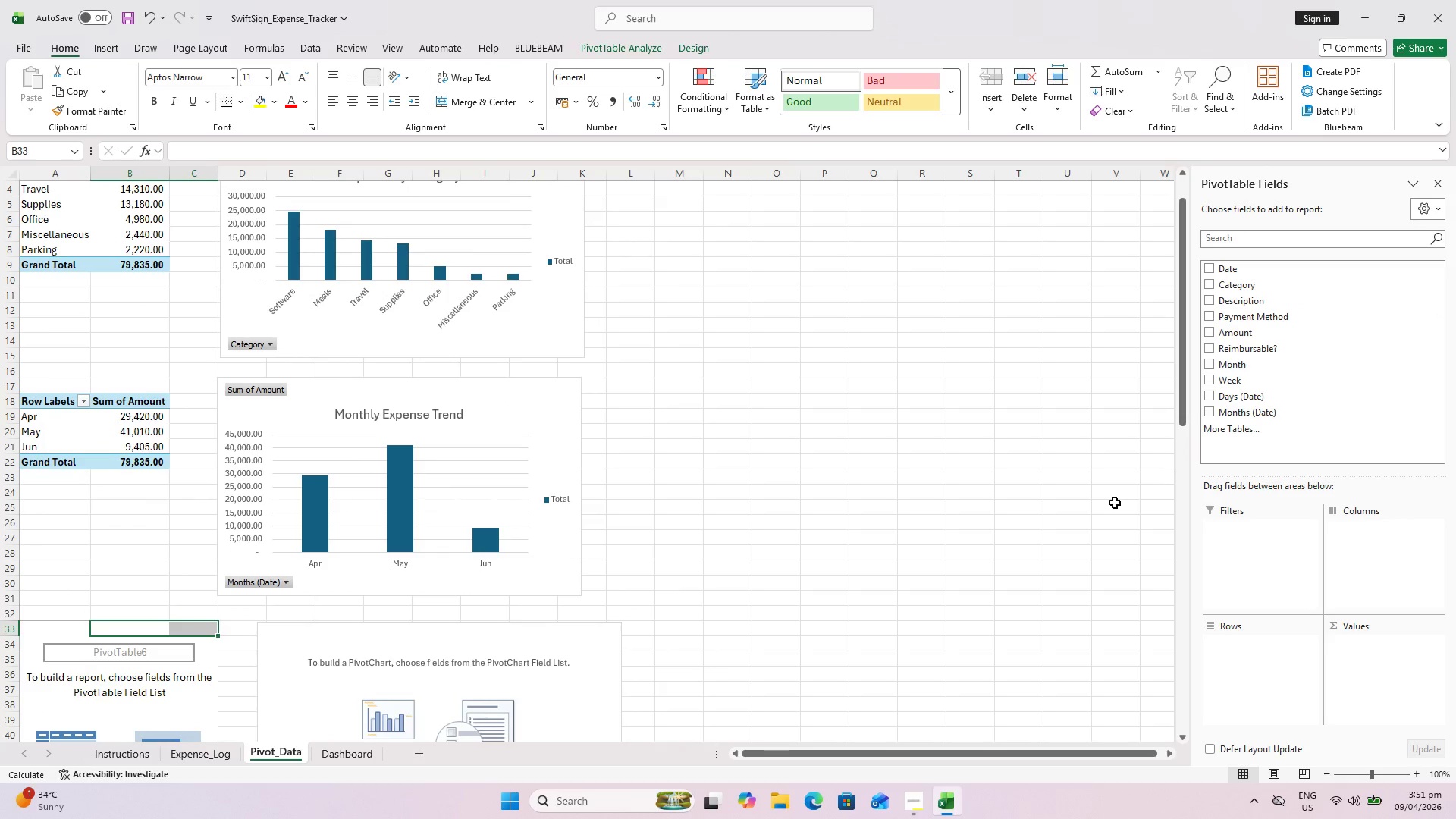 
scroll: coordinate [707, 535], scroll_direction: up, amount: 4.0
 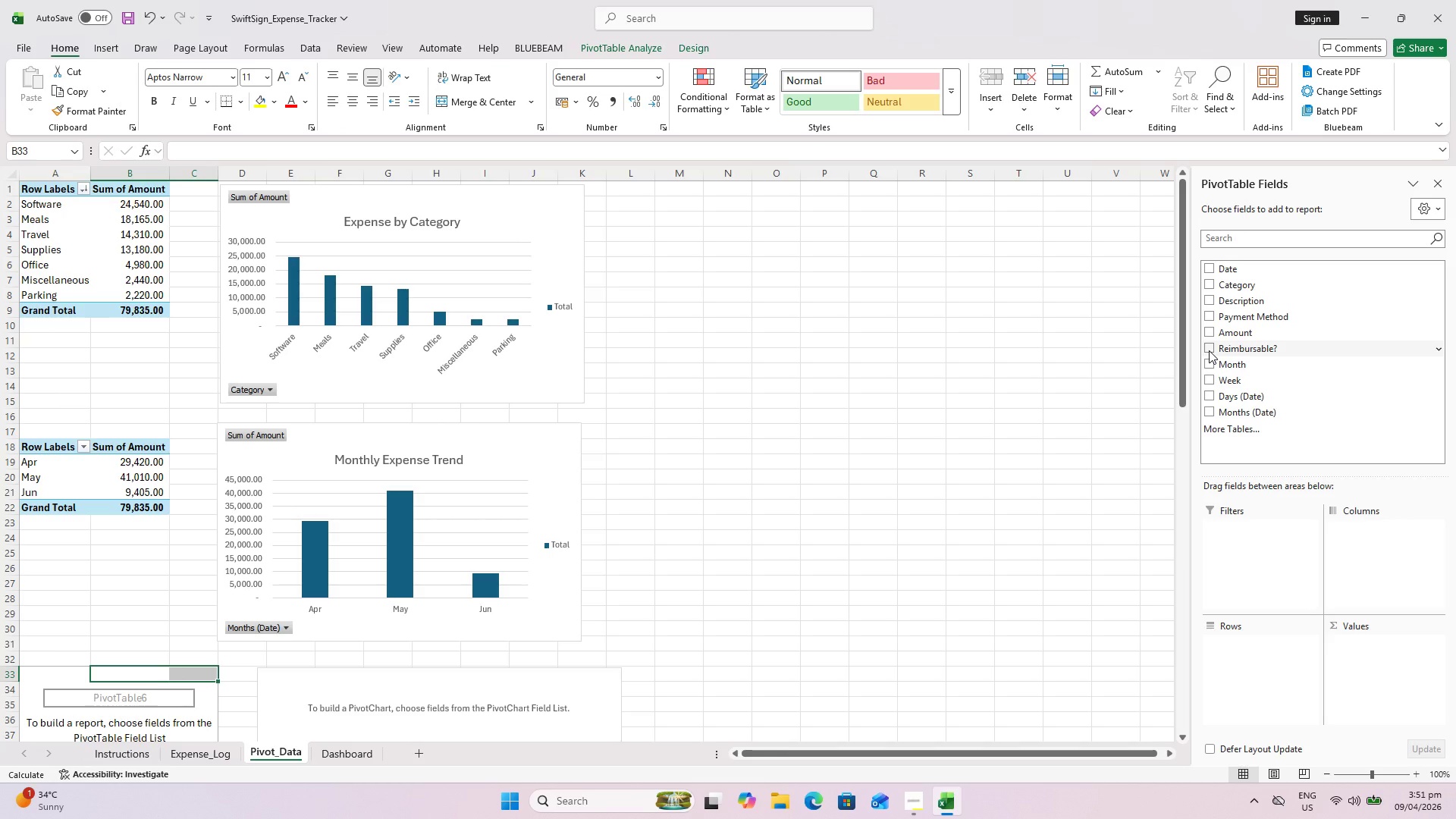 
left_click([1209, 350])
 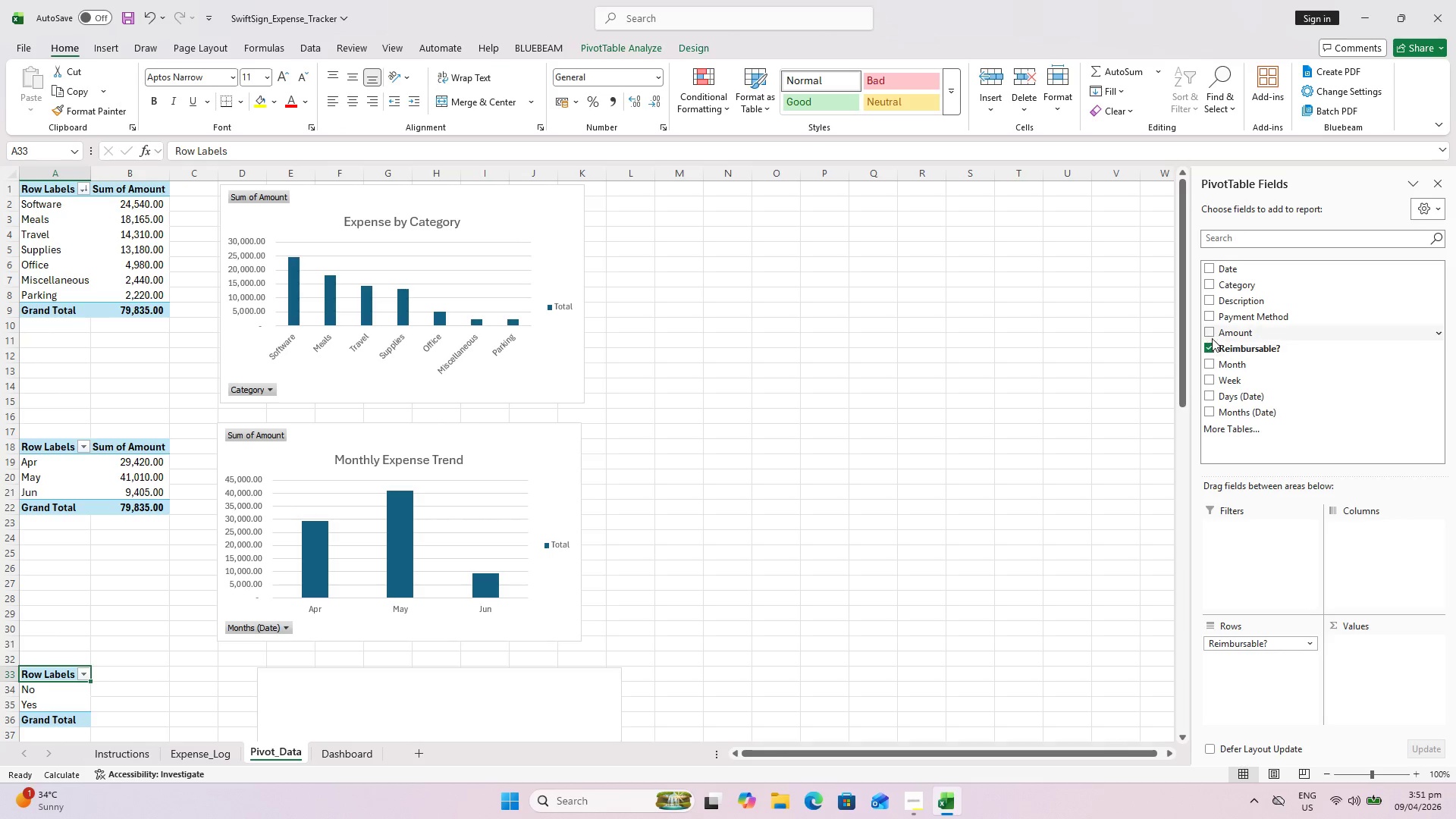 
left_click([1212, 338])
 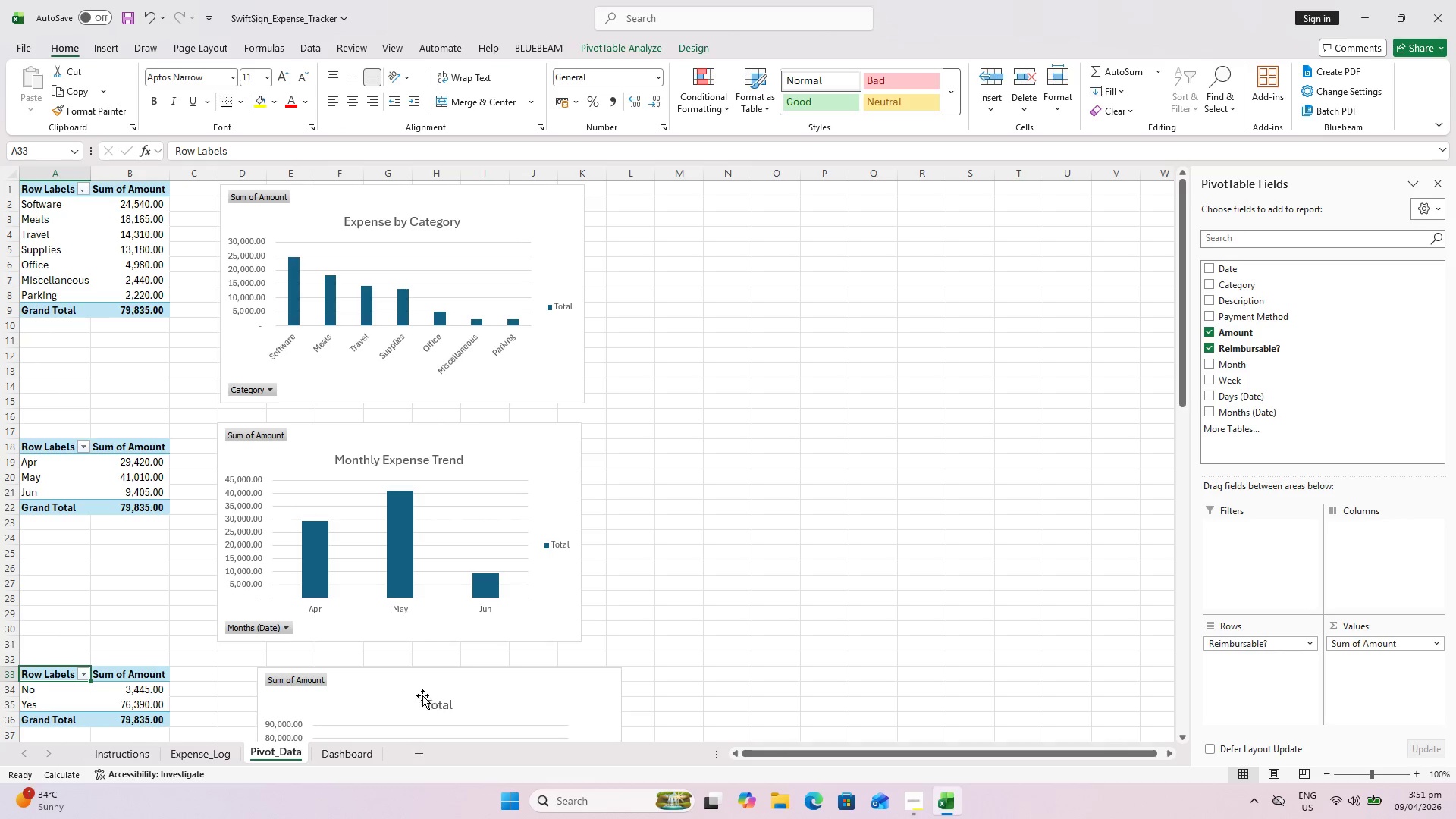 
scroll: coordinate [387, 635], scroll_direction: down, amount: 4.0
 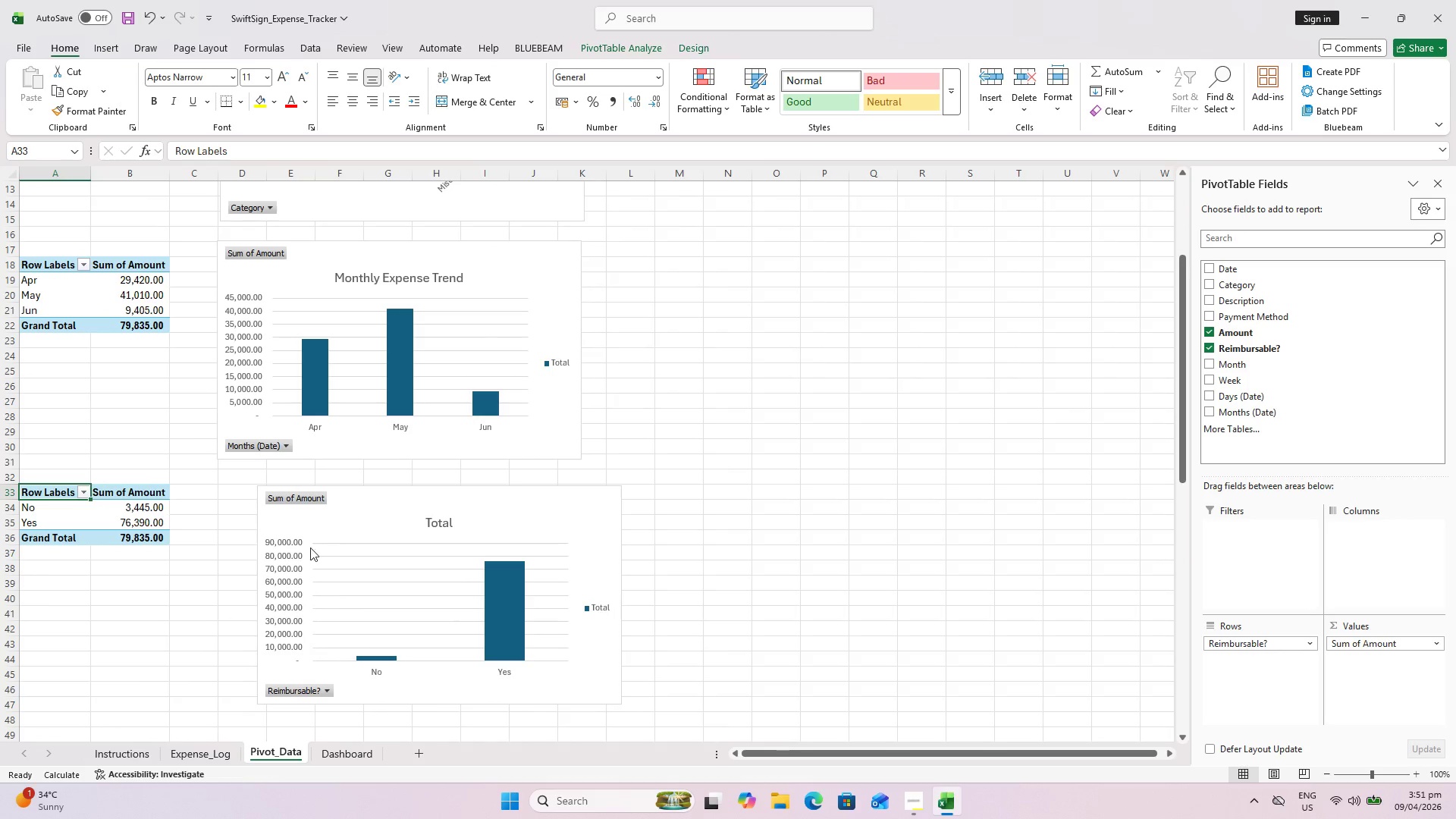 
right_click([133, 516])
 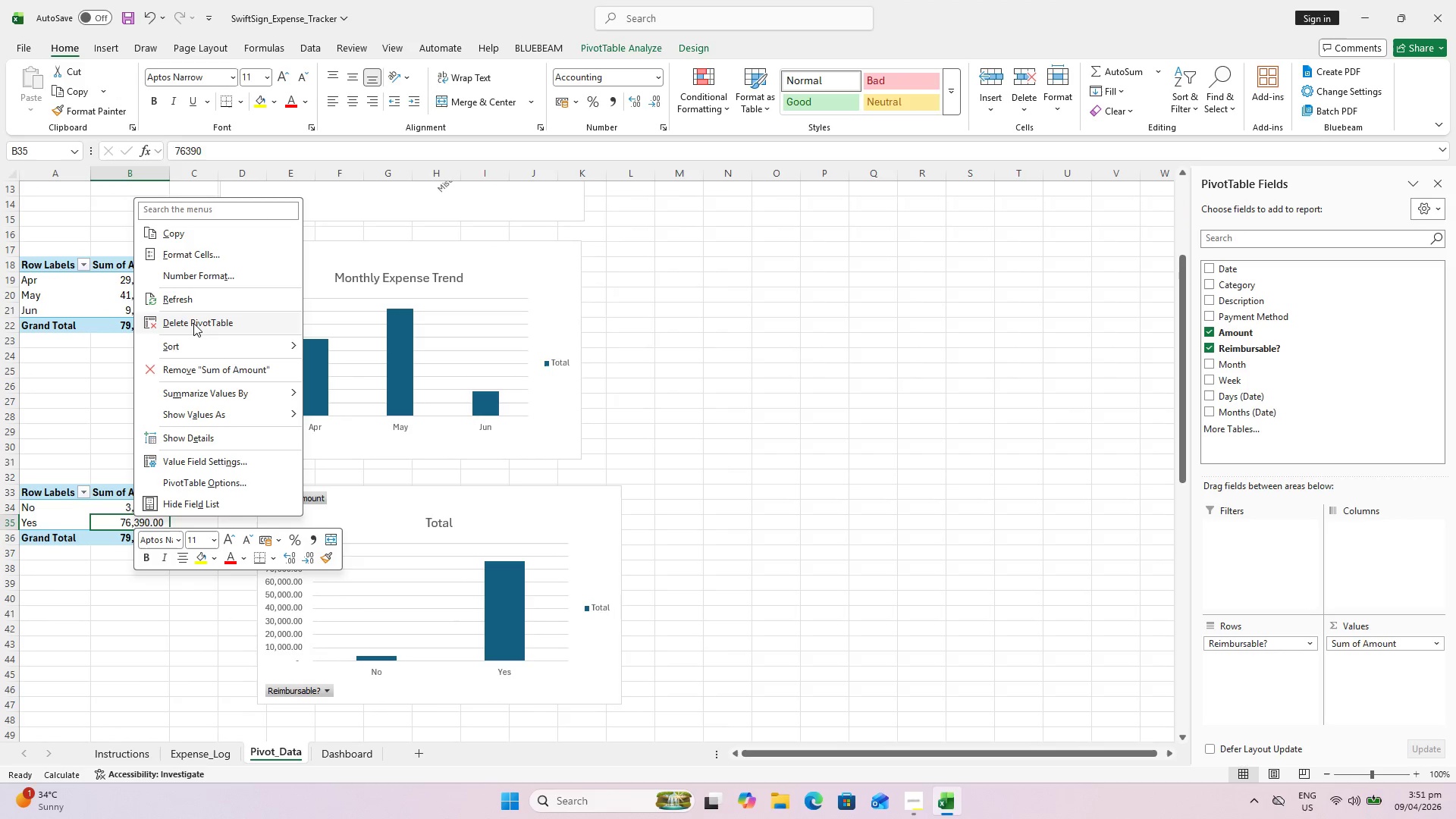 
left_click([202, 341])
 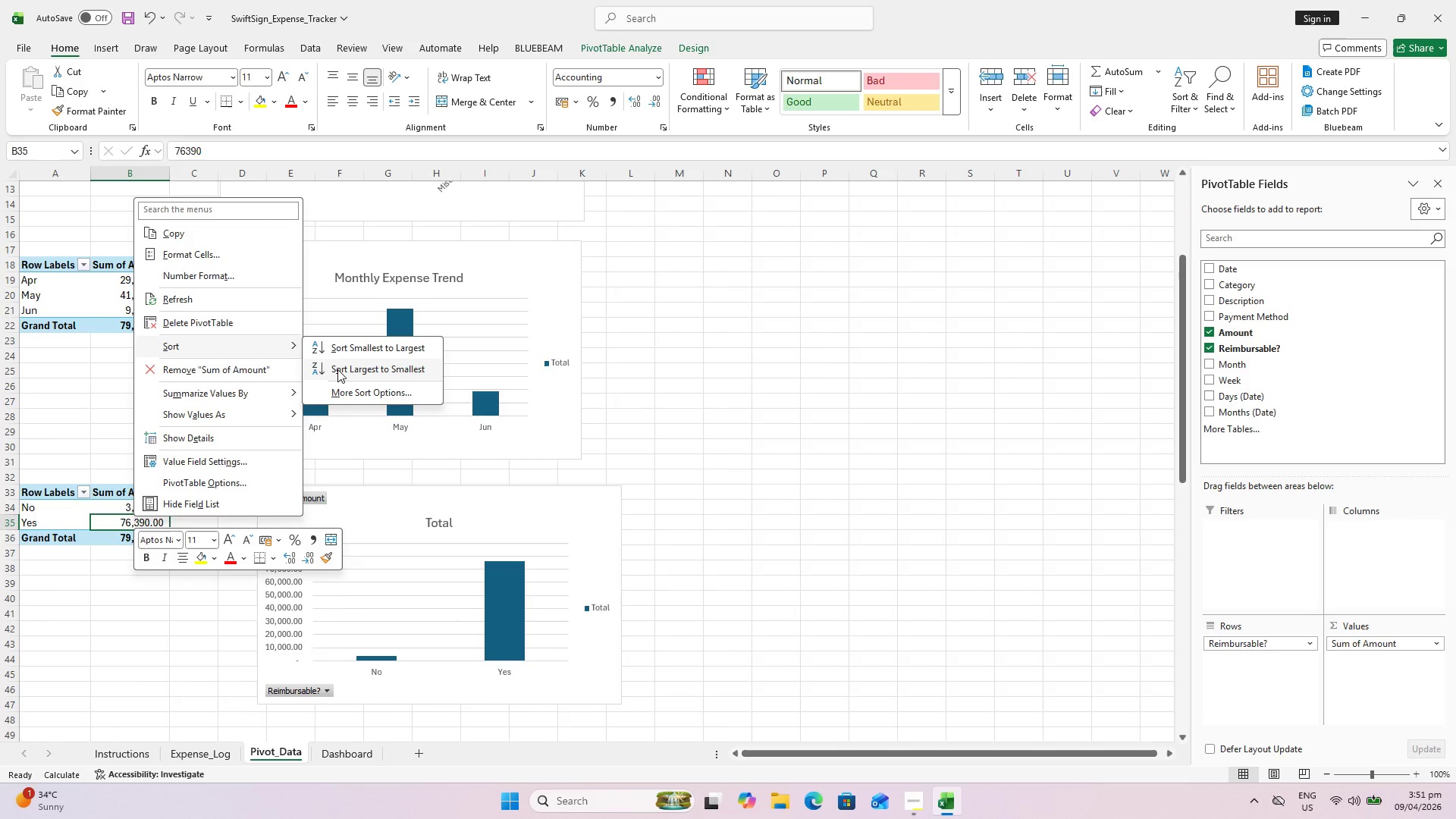 
left_click([337, 369])
 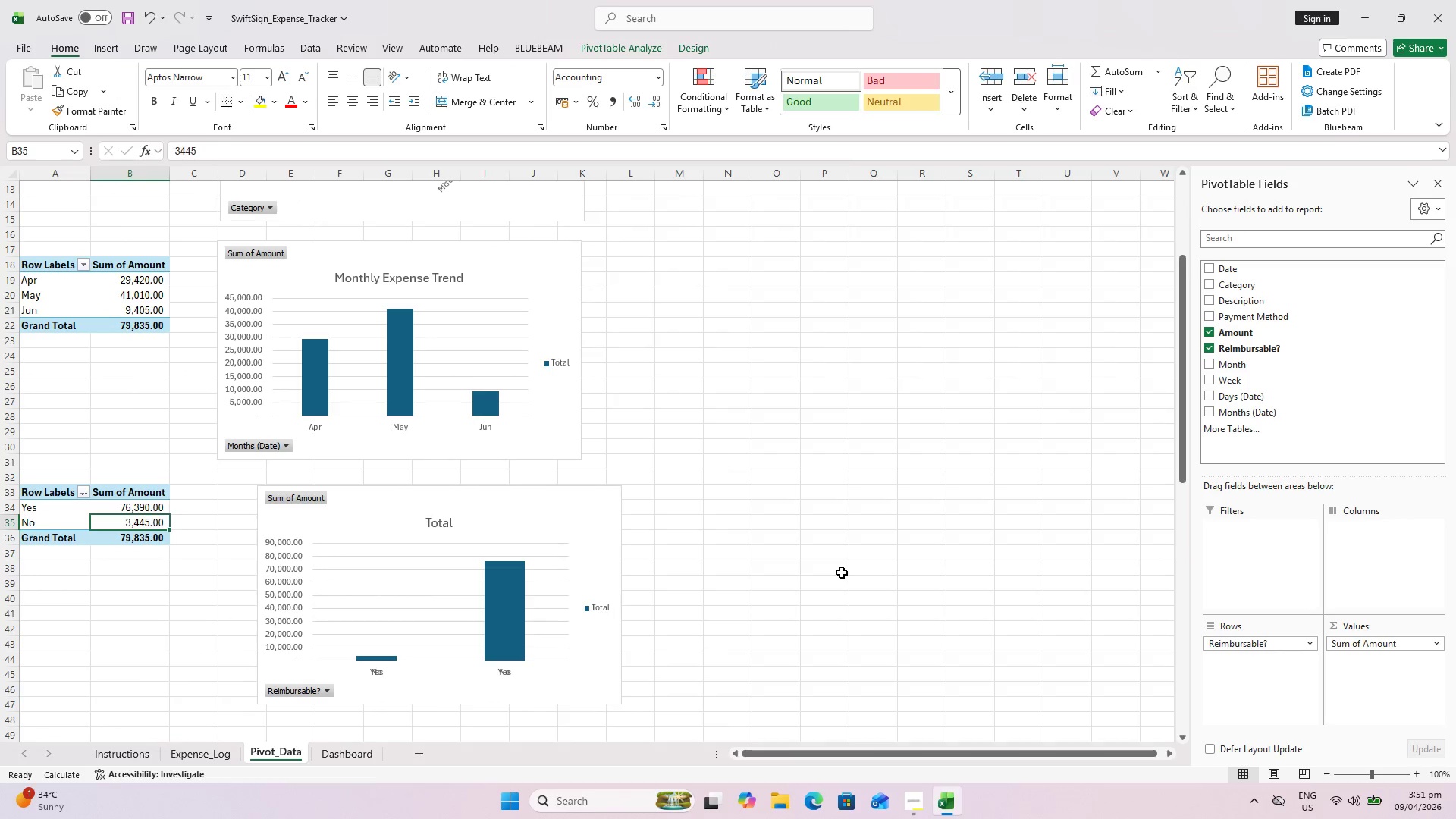 
left_click([842, 573])
 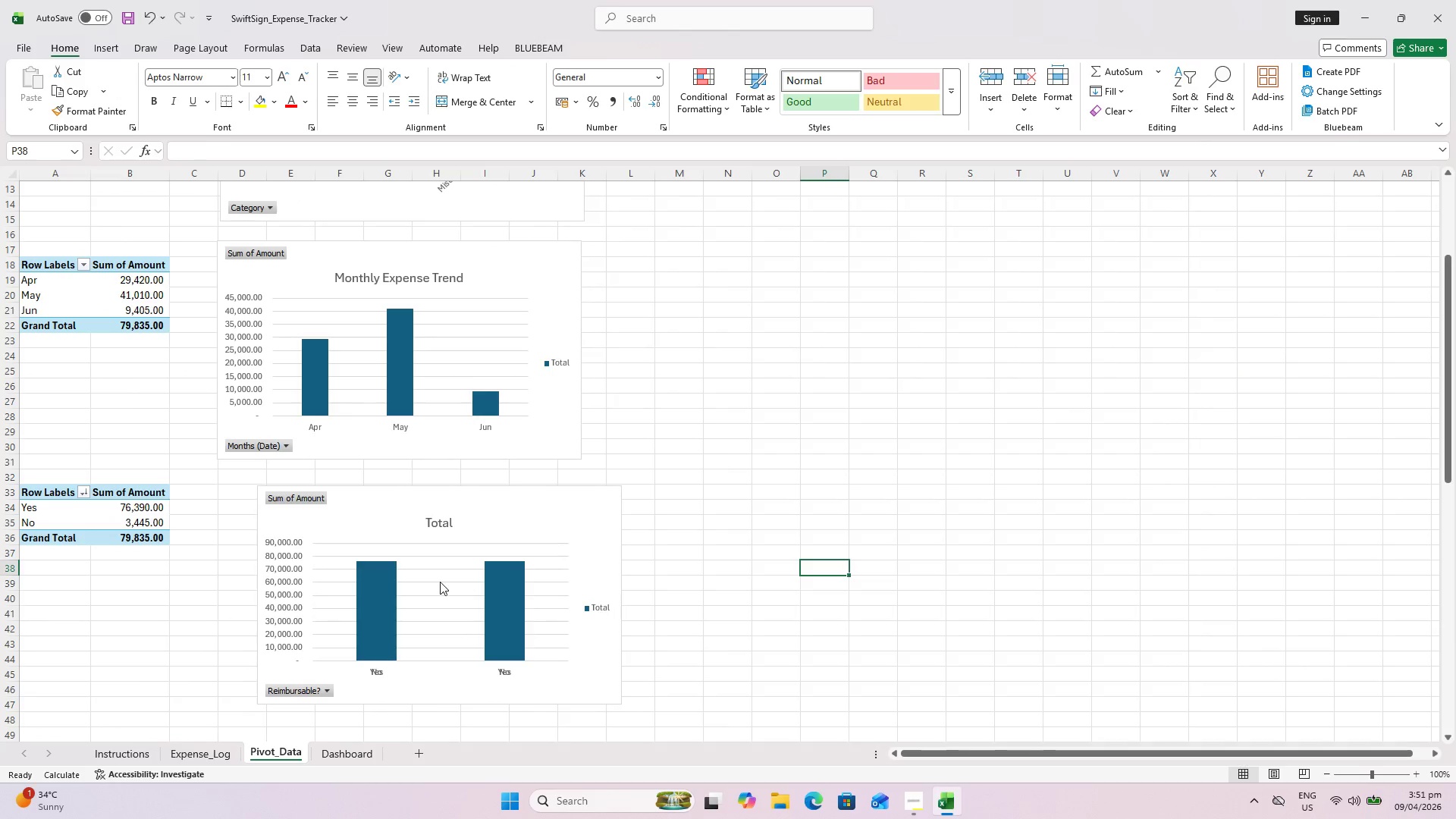 
left_click([438, 580])
 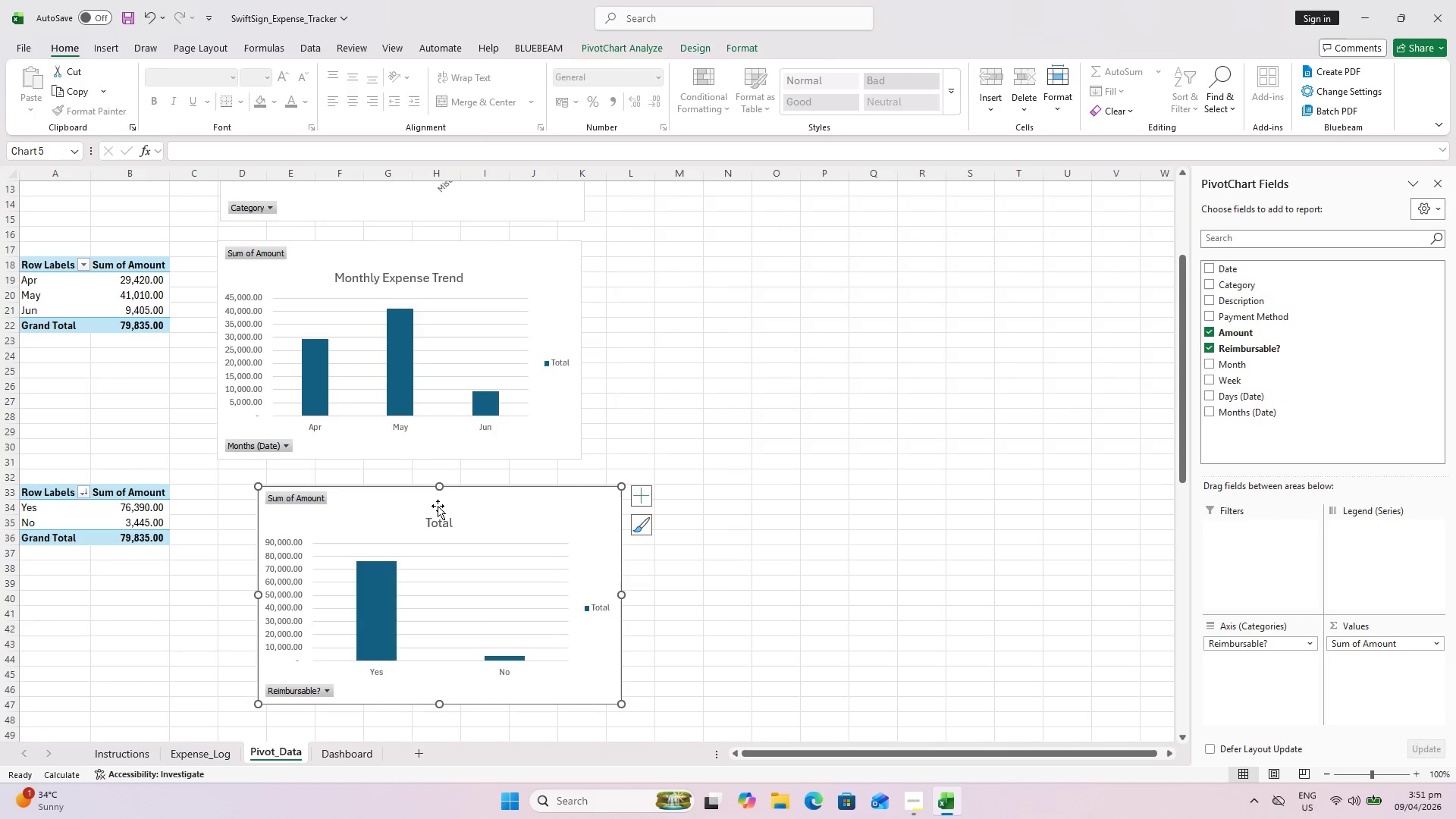 
left_click_drag(start_coordinate=[438, 505], to_coordinate=[398, 502])
 